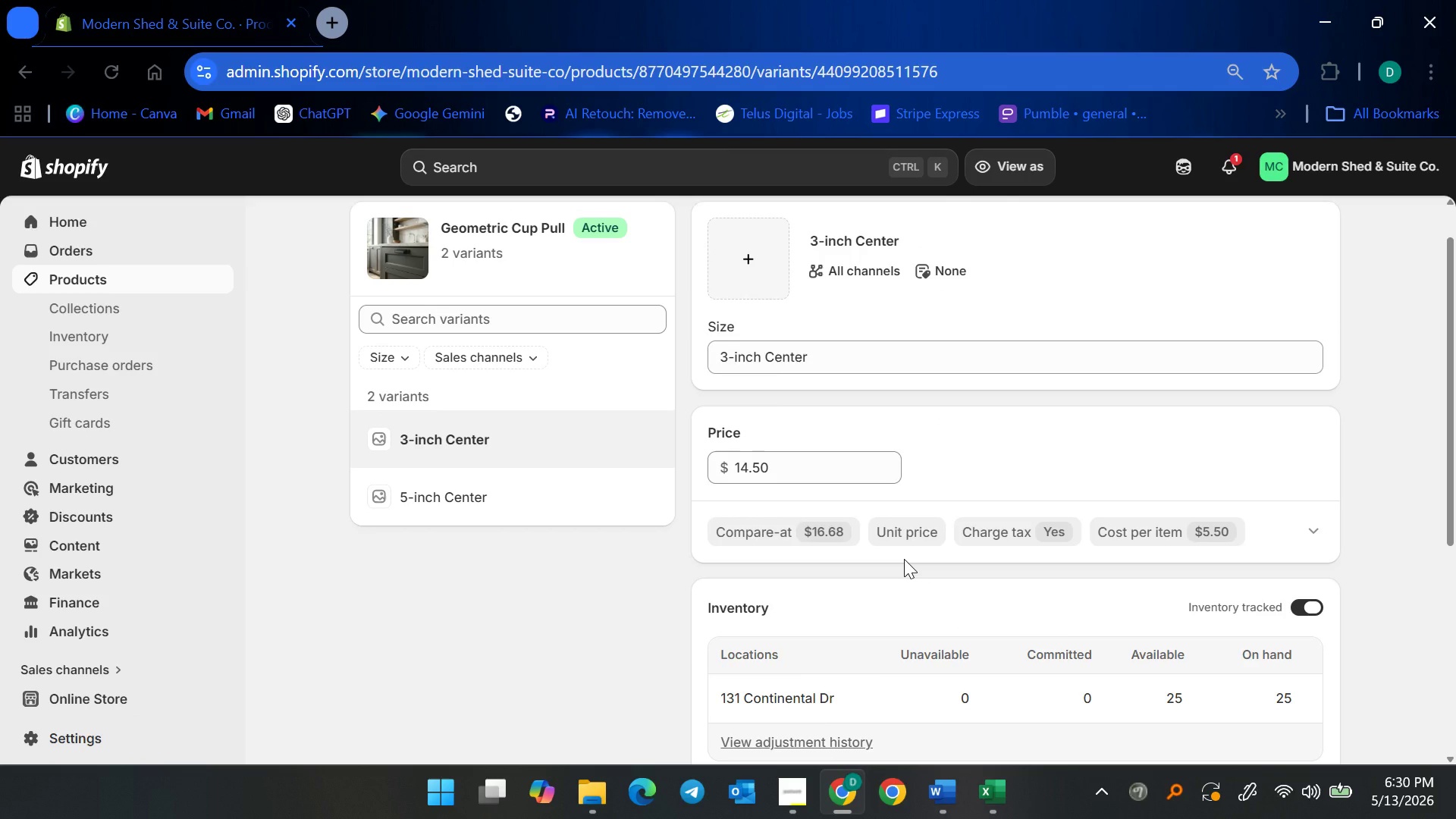 
scroll: coordinate [930, 557], scroll_direction: none, amount: 0.0
 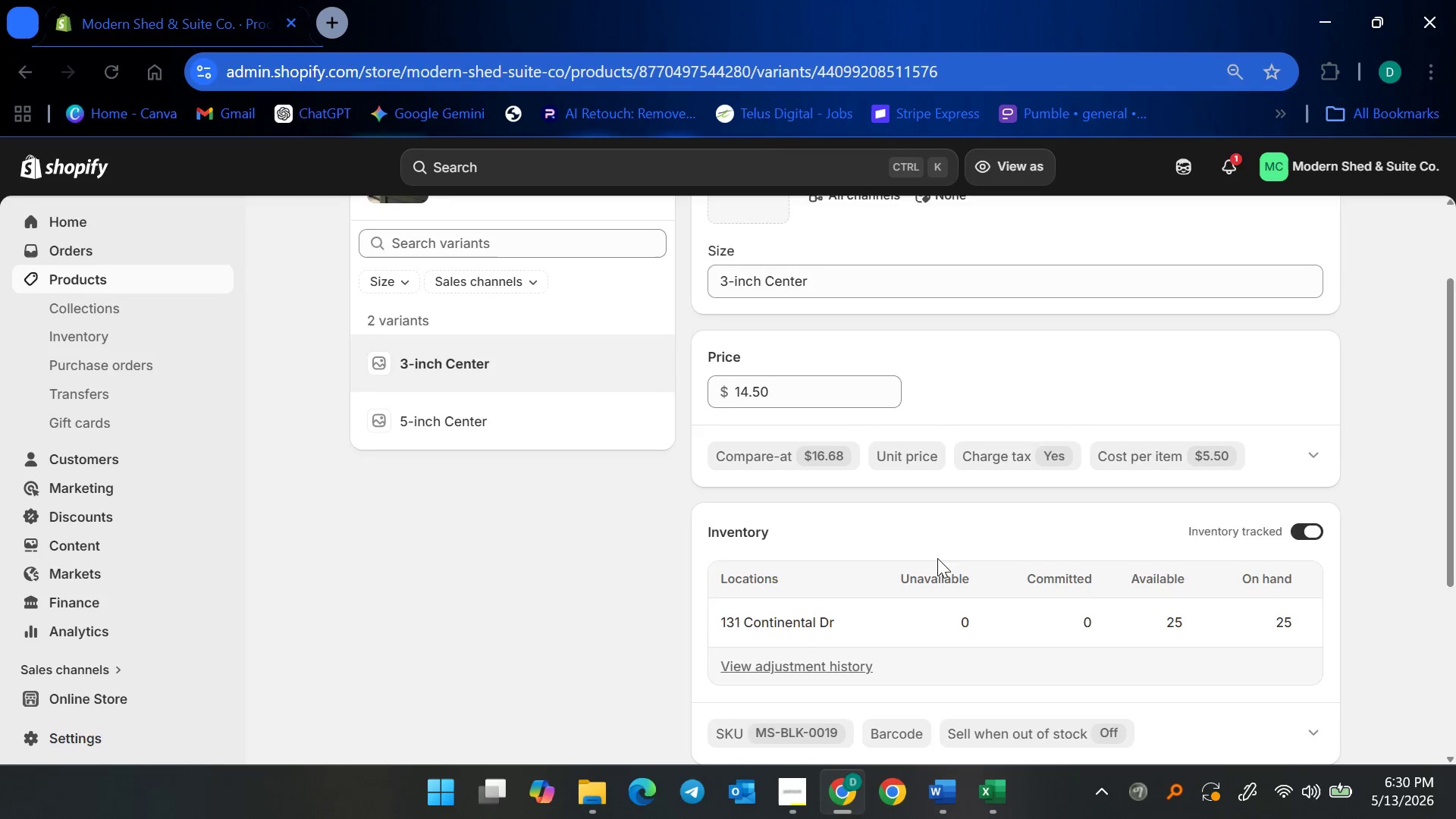 
scroll: coordinate [938, 557], scroll_direction: up, amount: 1.0
 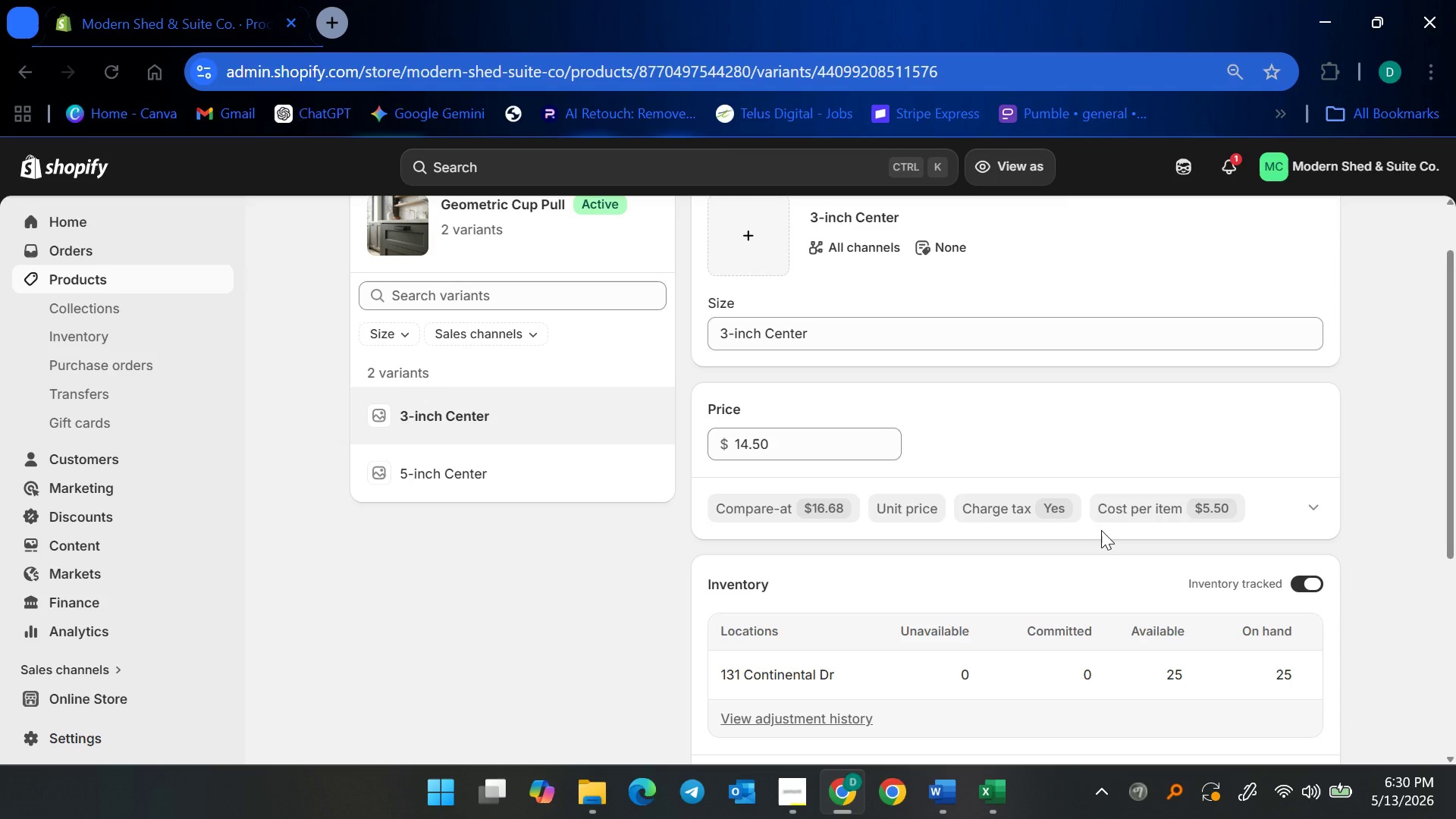 
scroll: coordinate [1097, 546], scroll_direction: down, amount: 3.0
 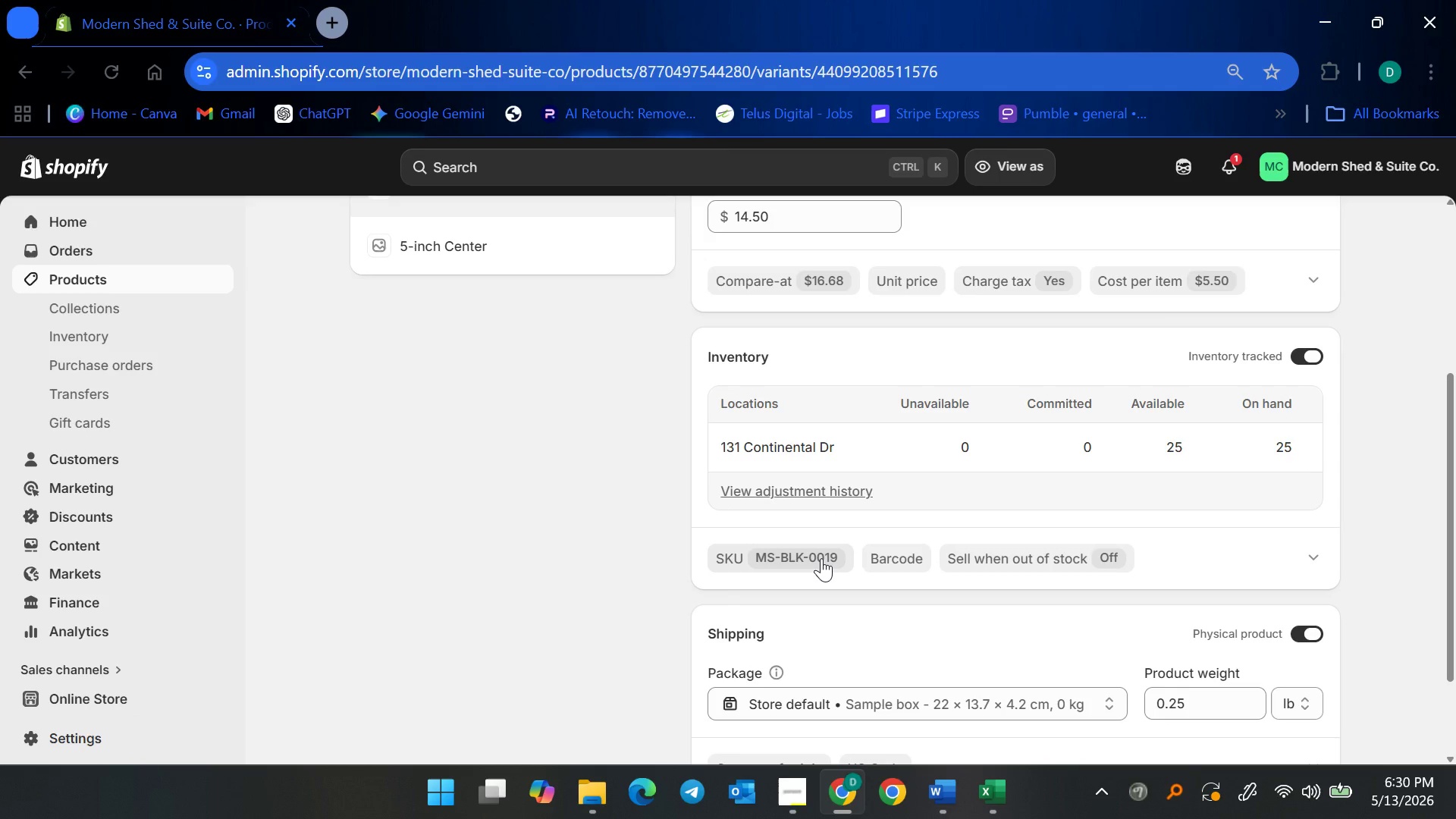 
wait(8.89)
 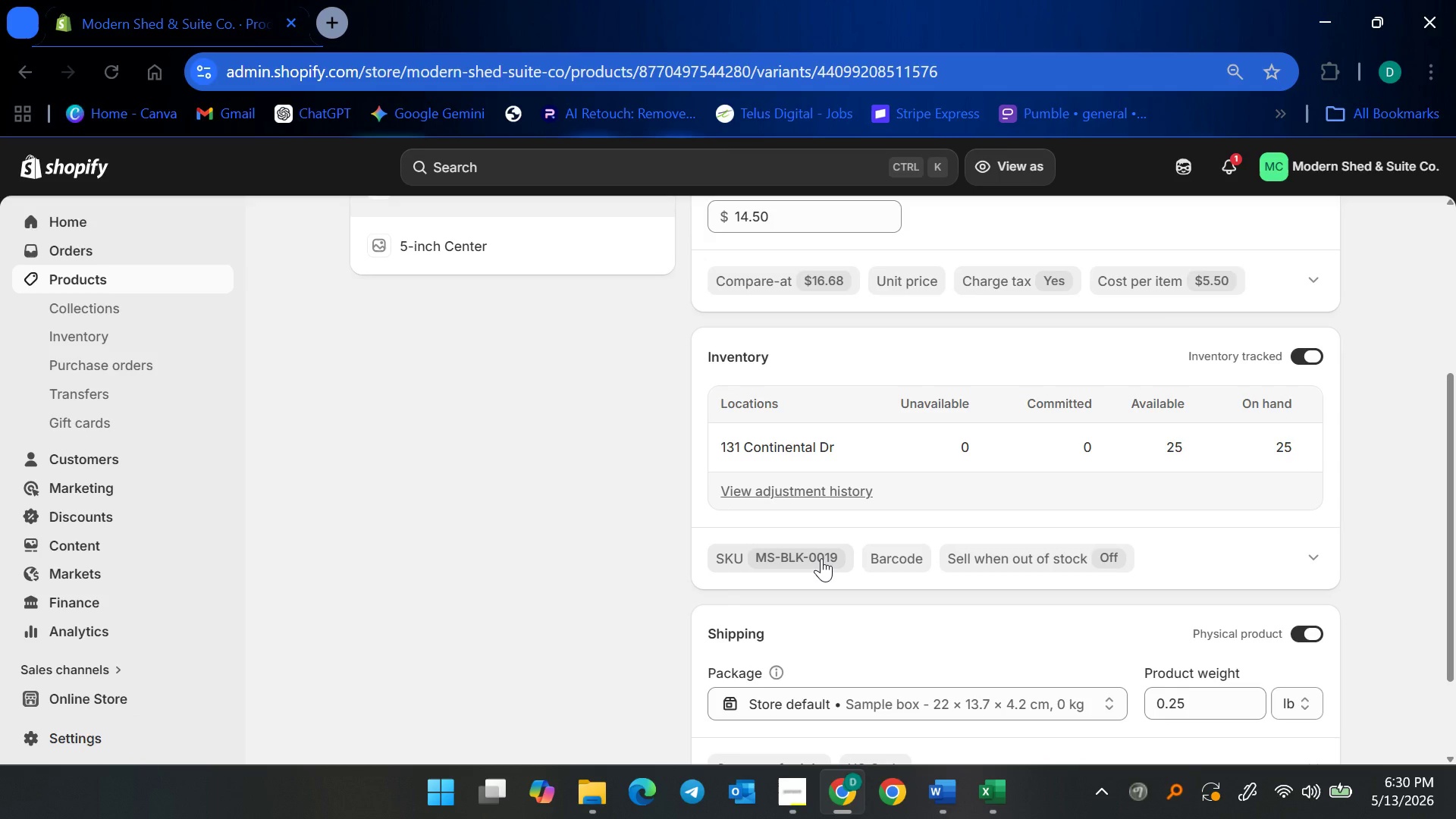 
left_click([821, 558])
 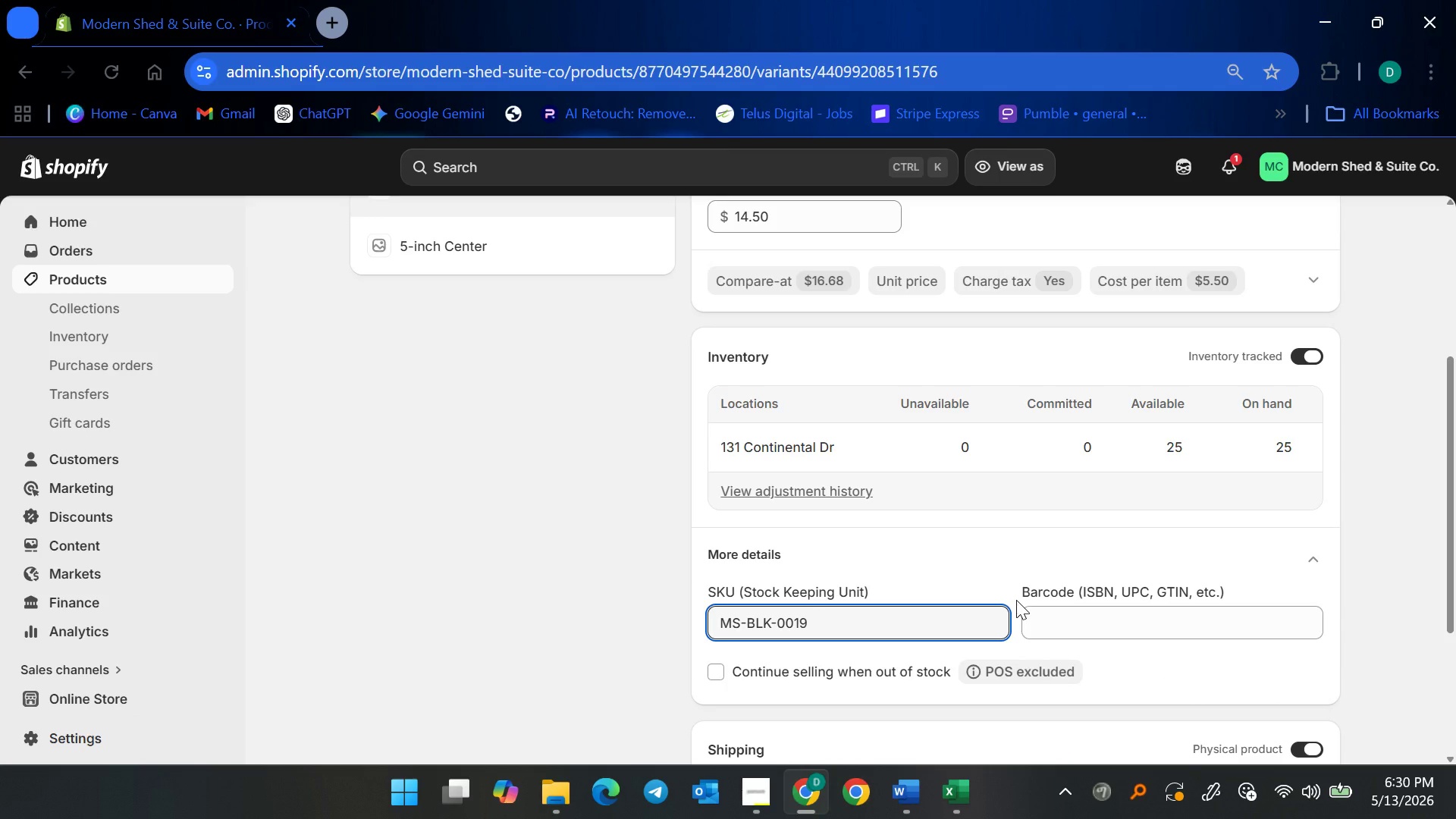 
type(-03)
 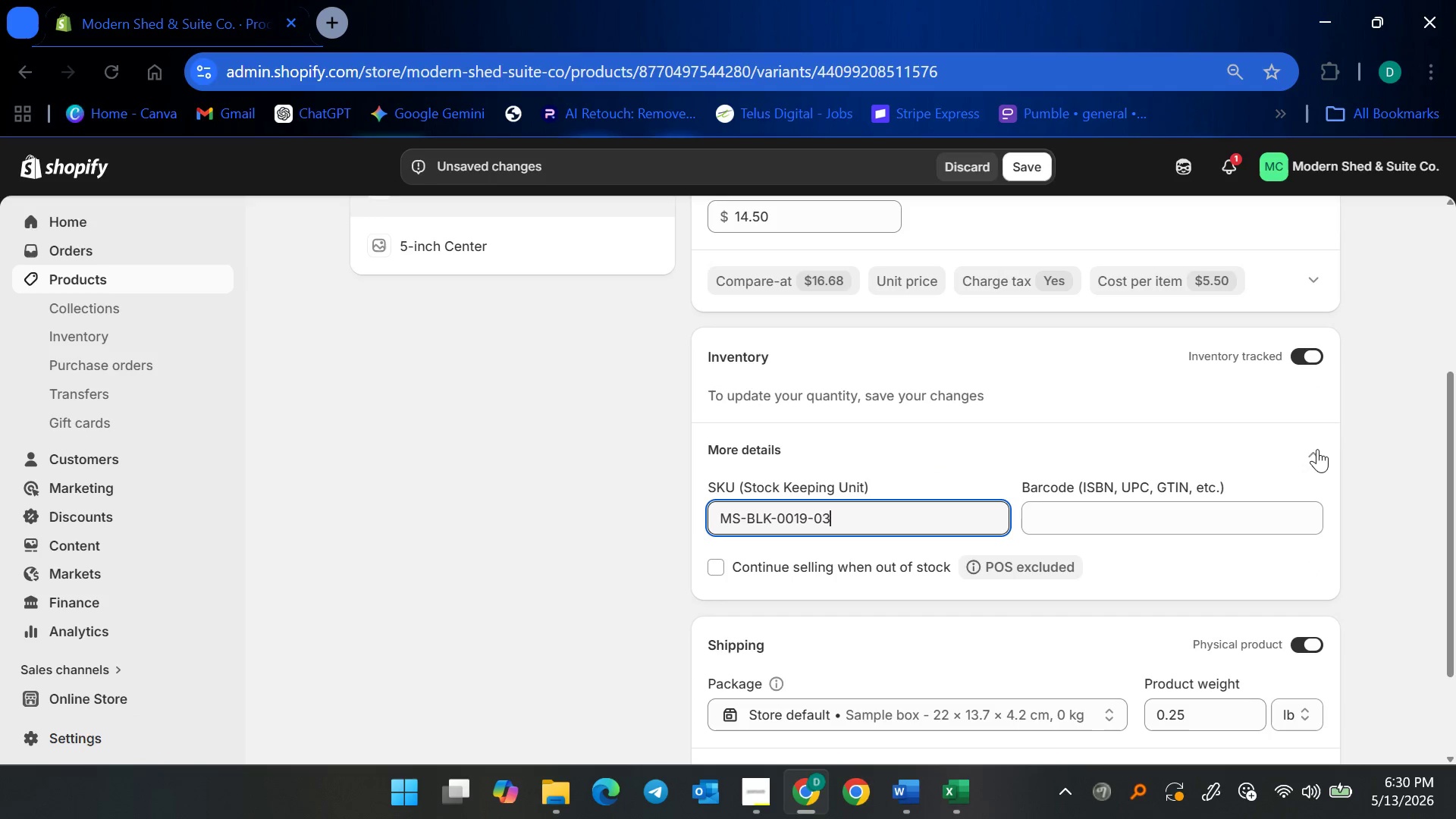 
left_click([1313, 452])
 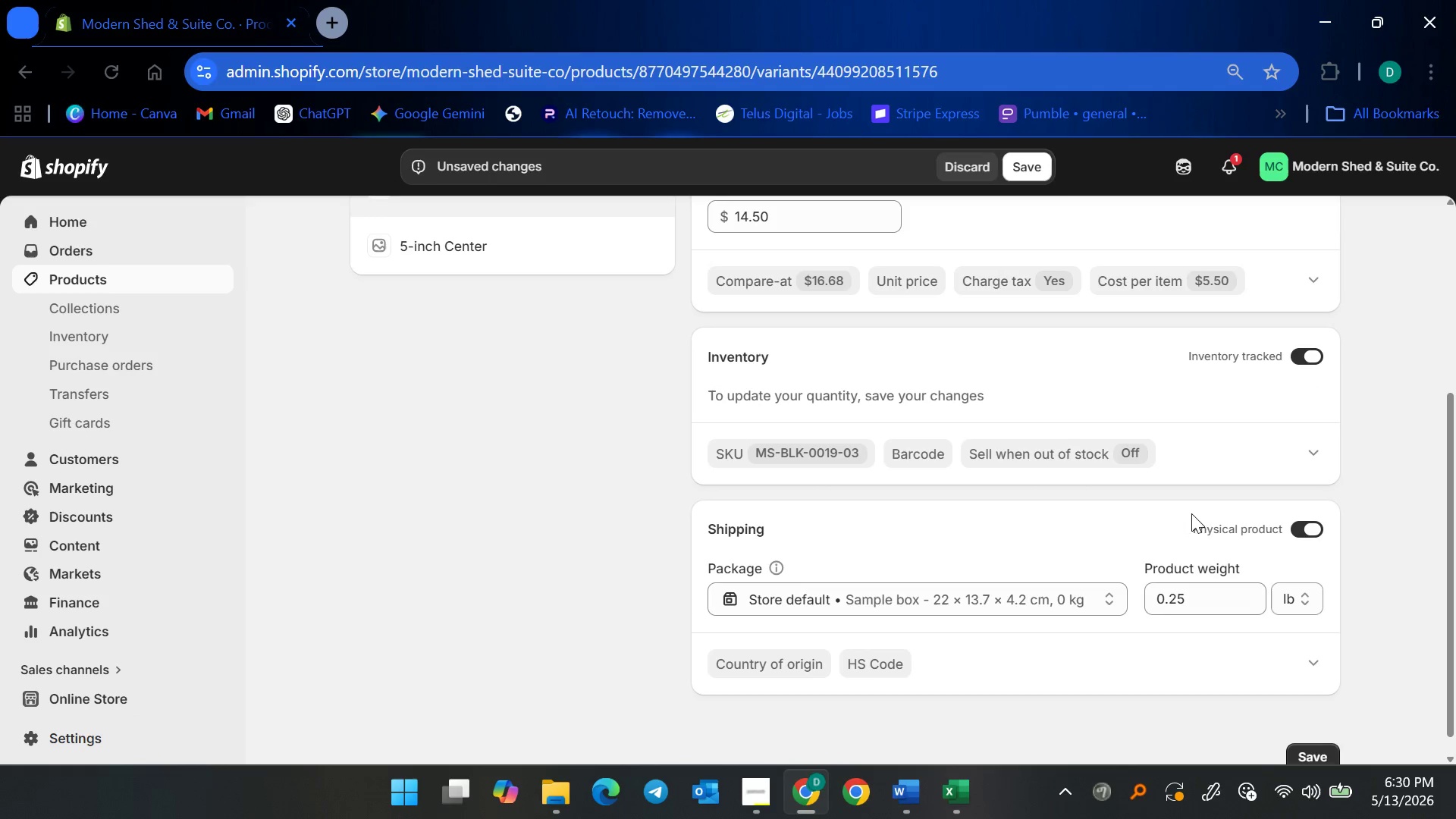 
left_click([1044, 161])
 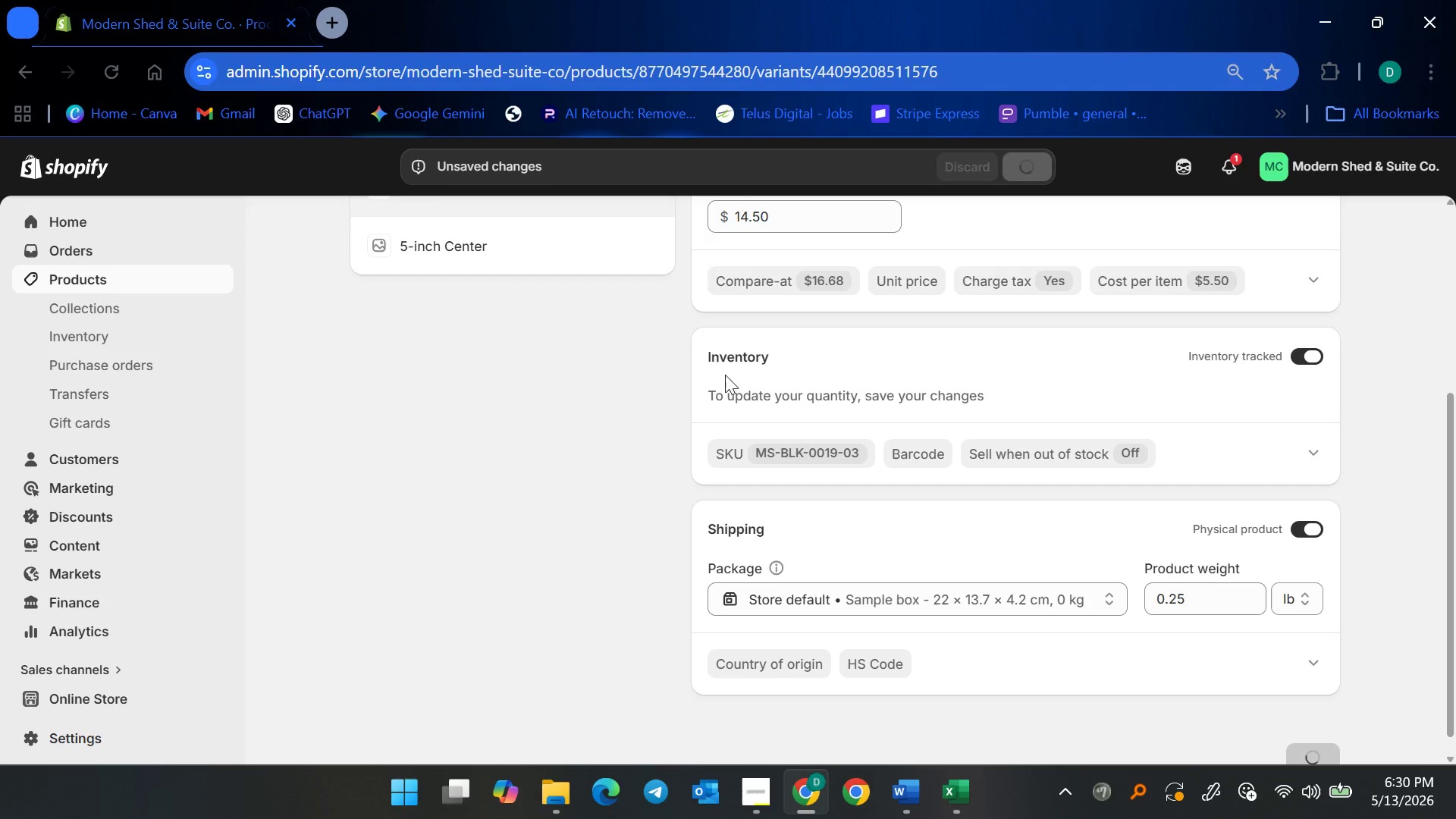 
scroll: coordinate [683, 411], scroll_direction: up, amount: 1.0
 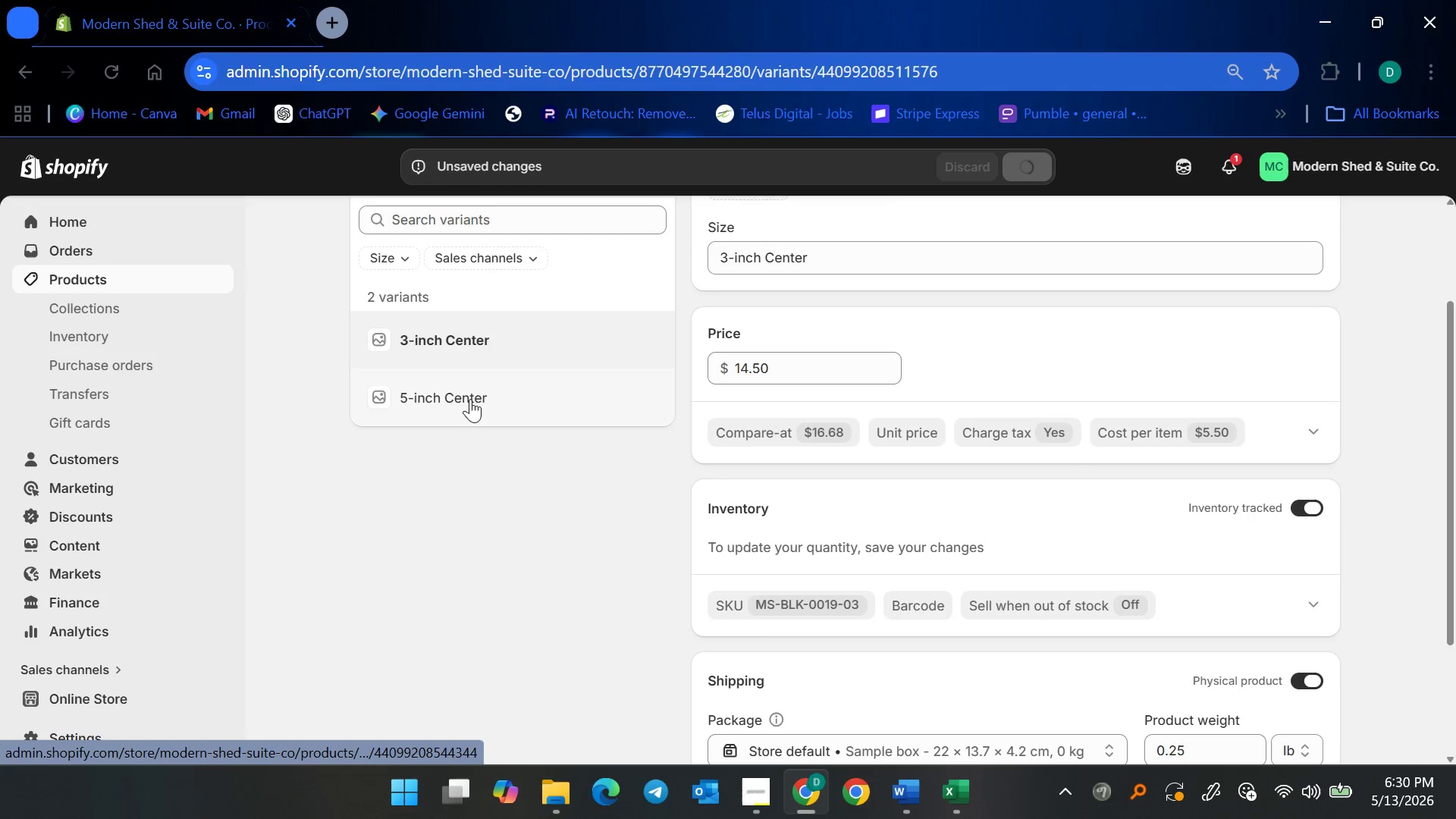 
left_click([470, 399])
 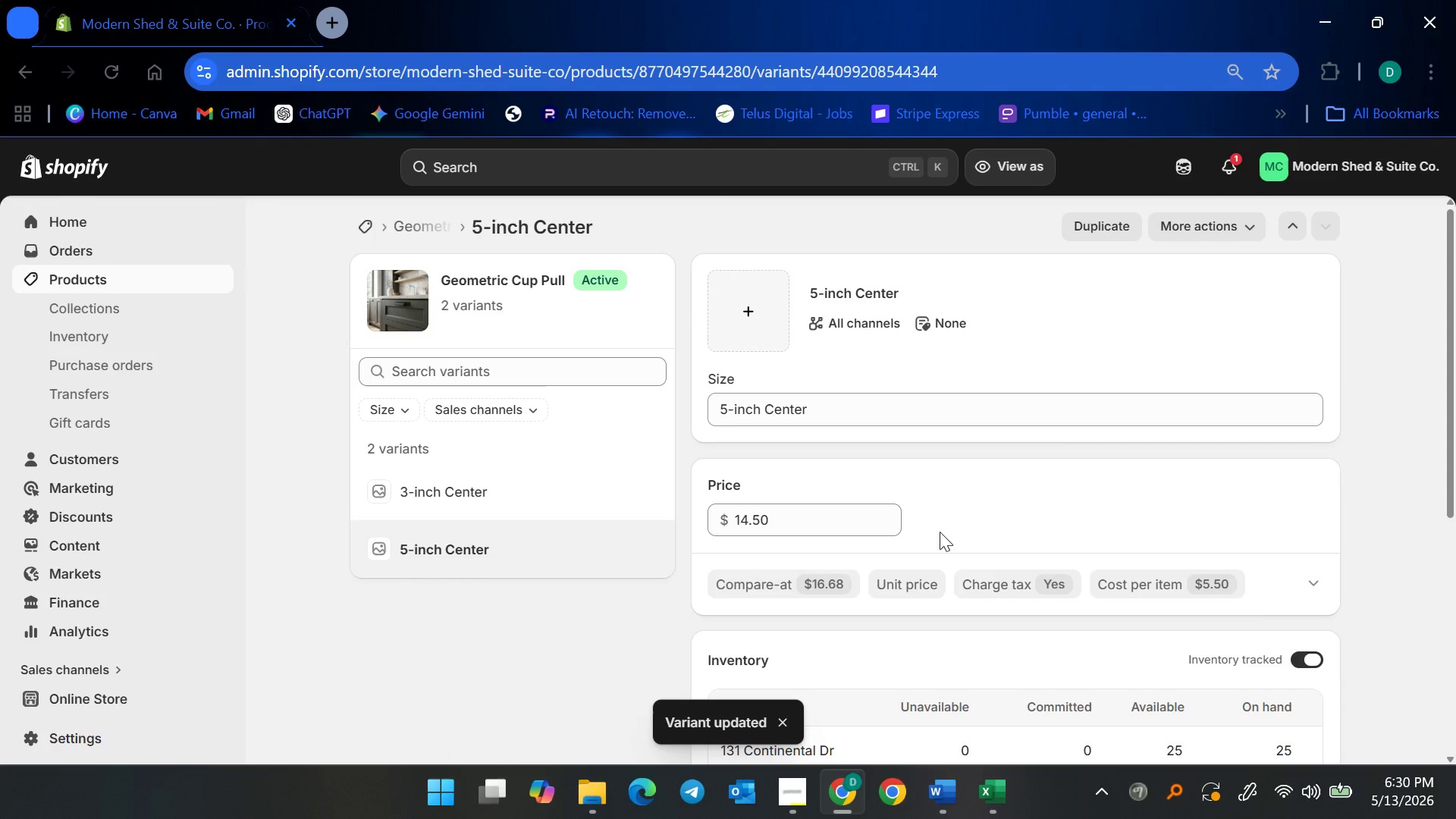 
wait(5.11)
 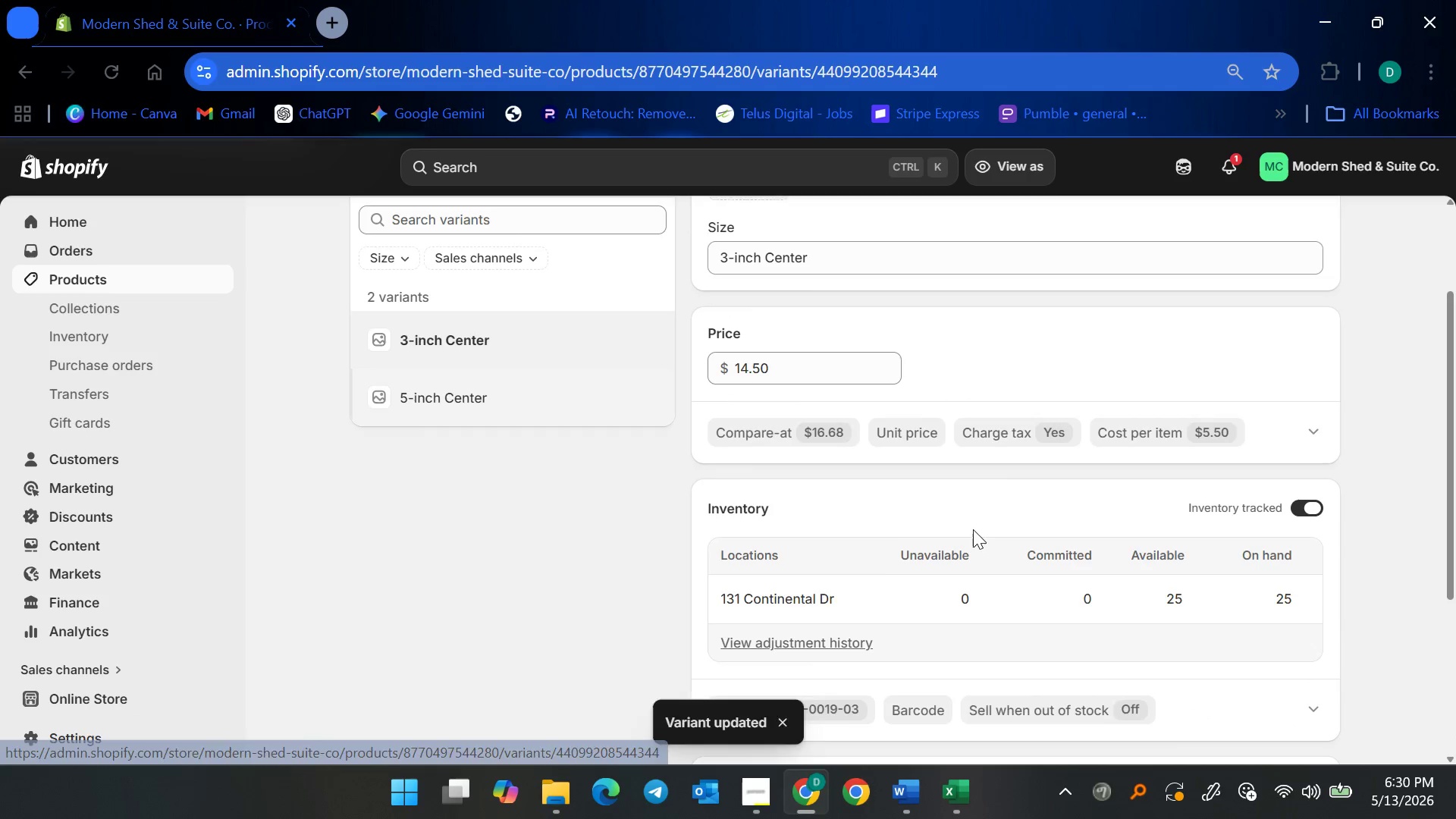 
left_click([790, 522])
 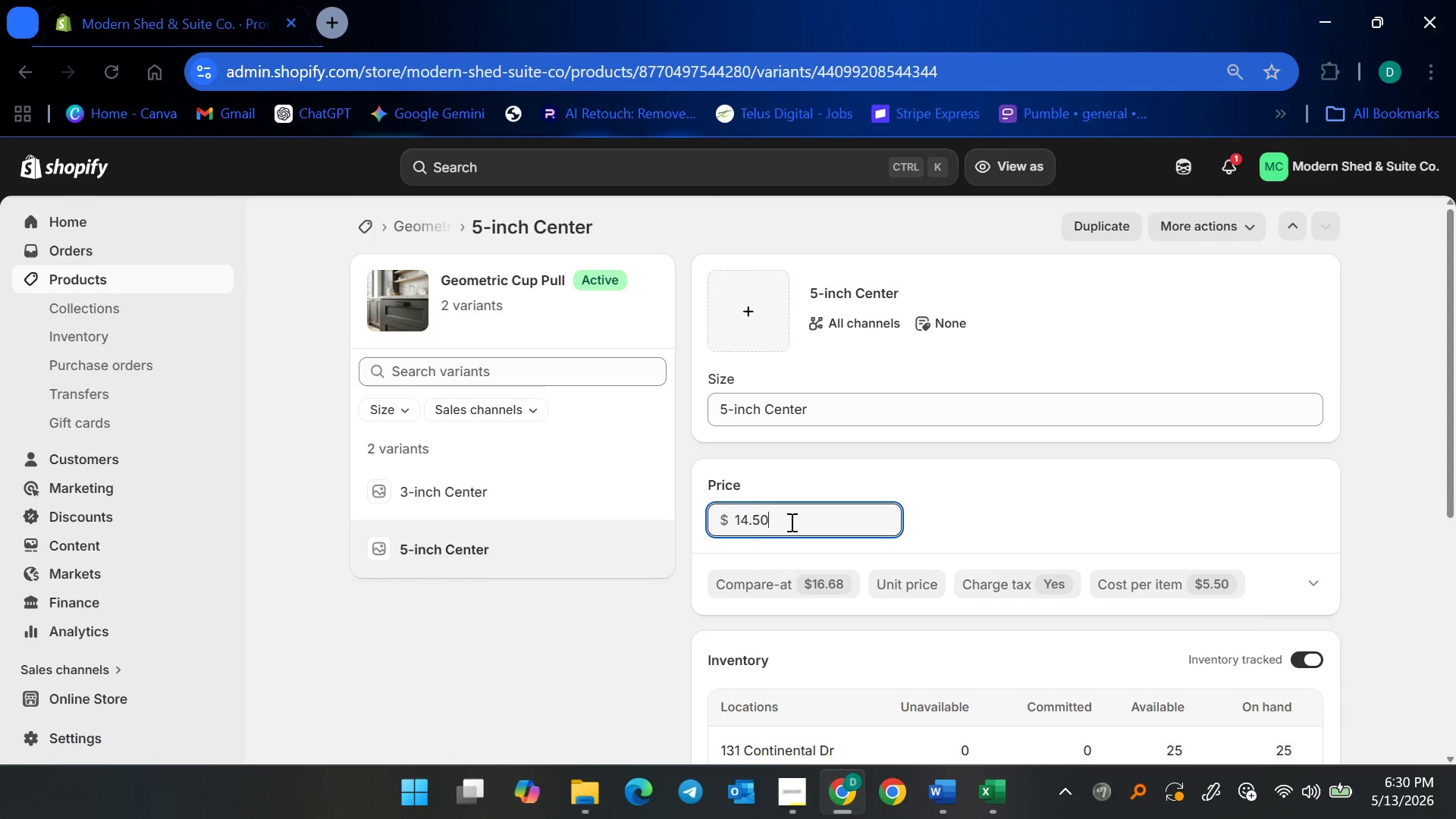 
left_click_drag(start_coordinate=[790, 522], to_coordinate=[758, 525])
 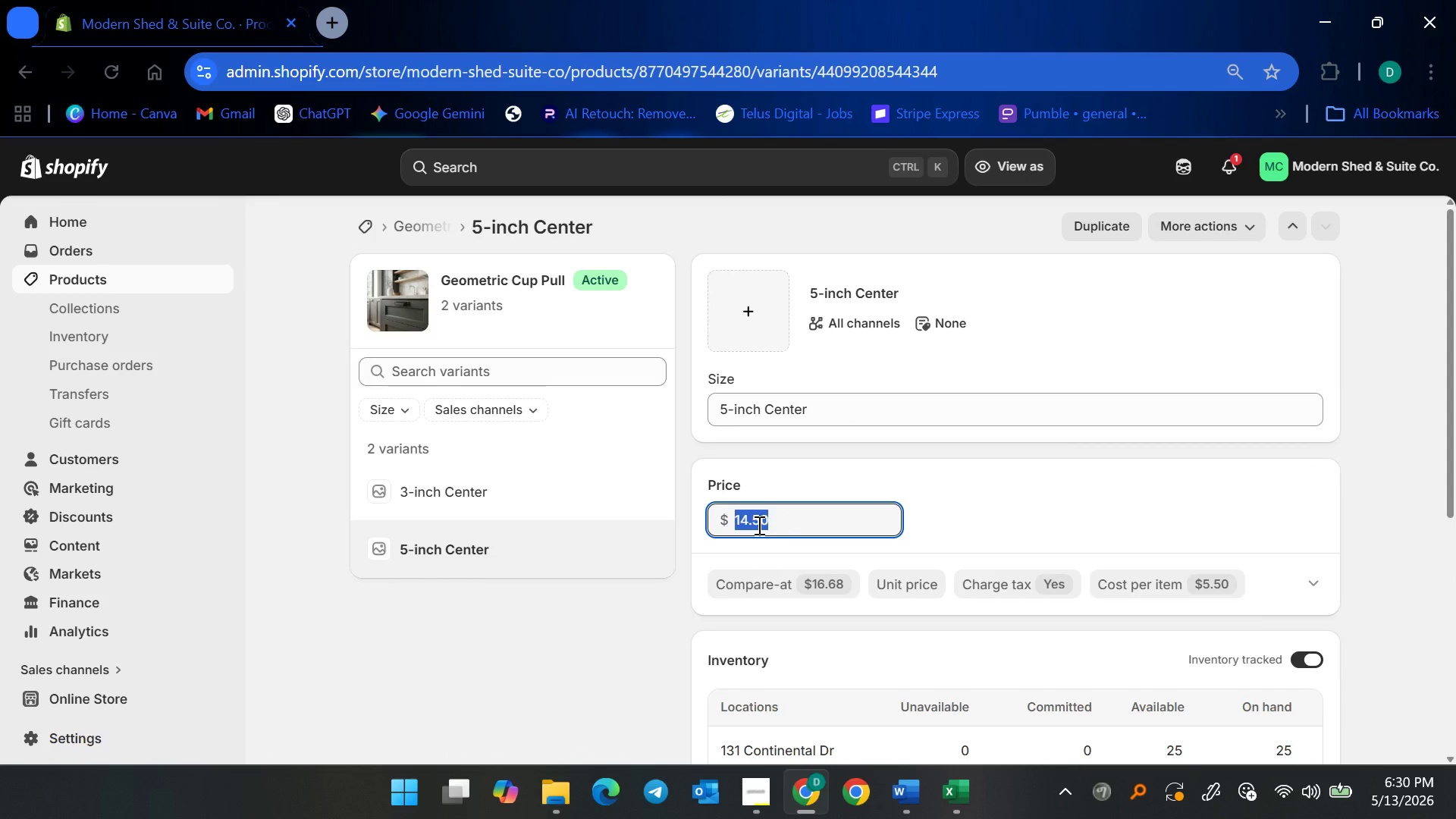 
type(18)
 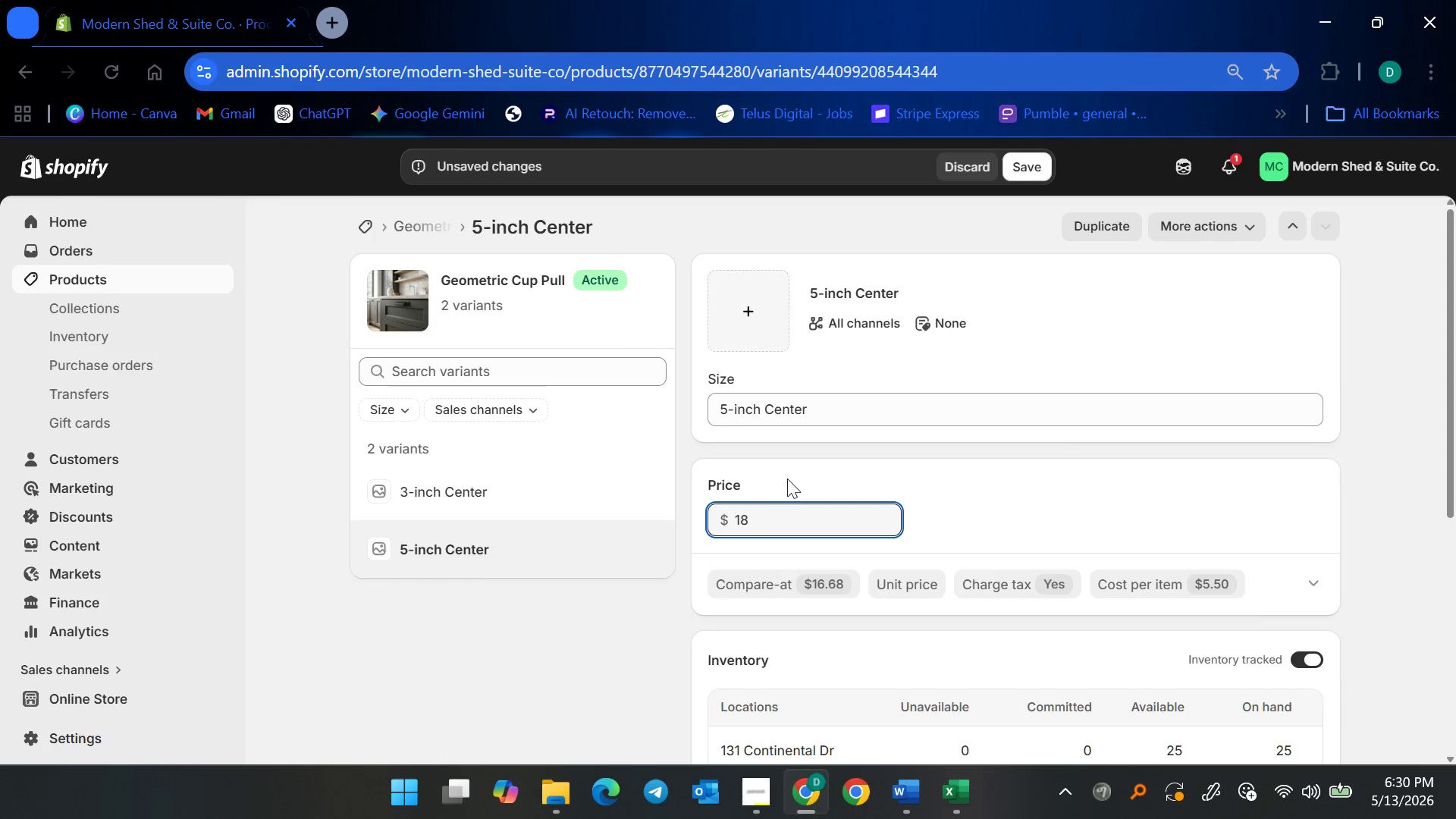 
scroll: coordinate [787, 479], scroll_direction: down, amount: 1.0
 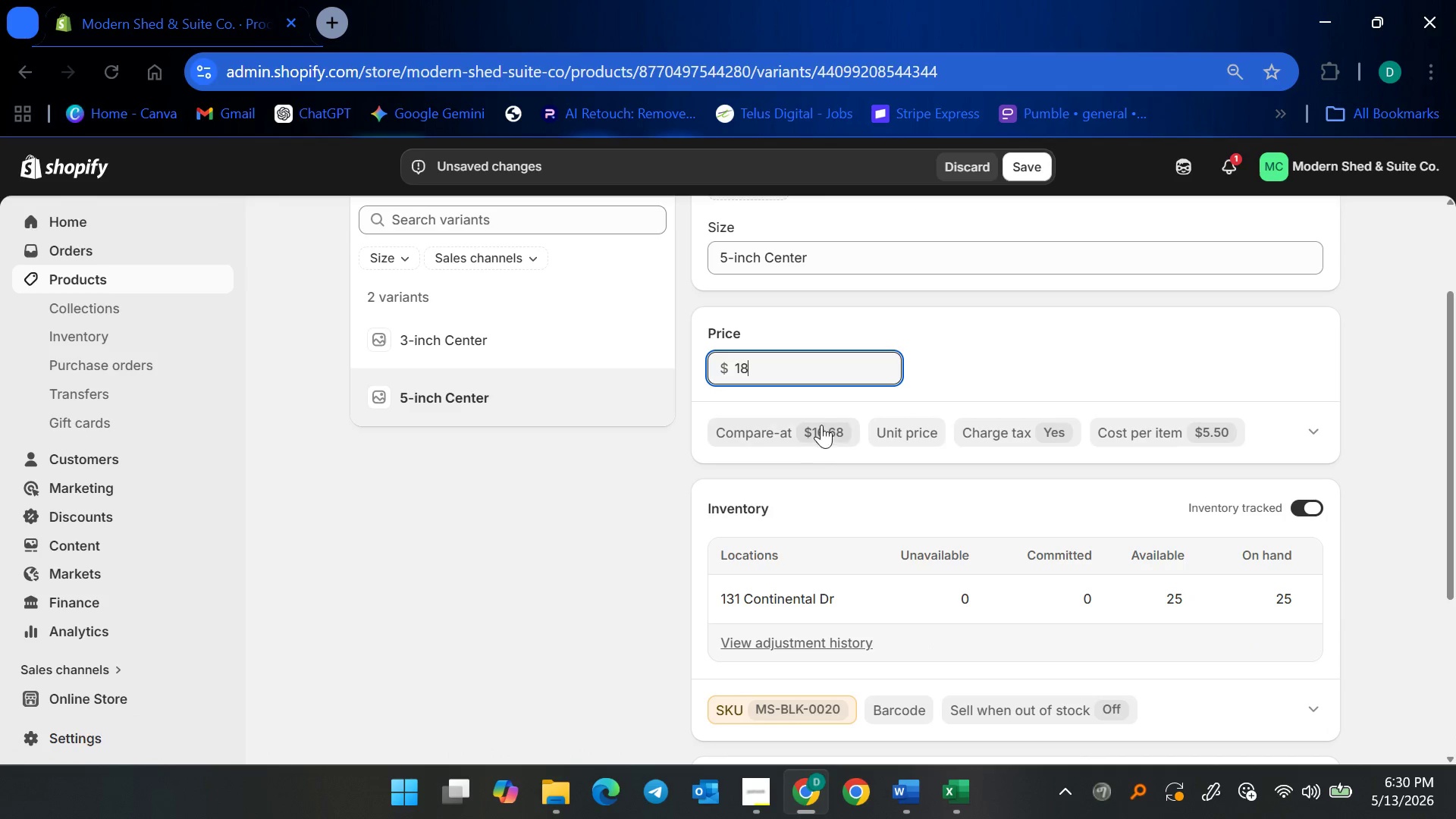 
left_click([821, 425])
 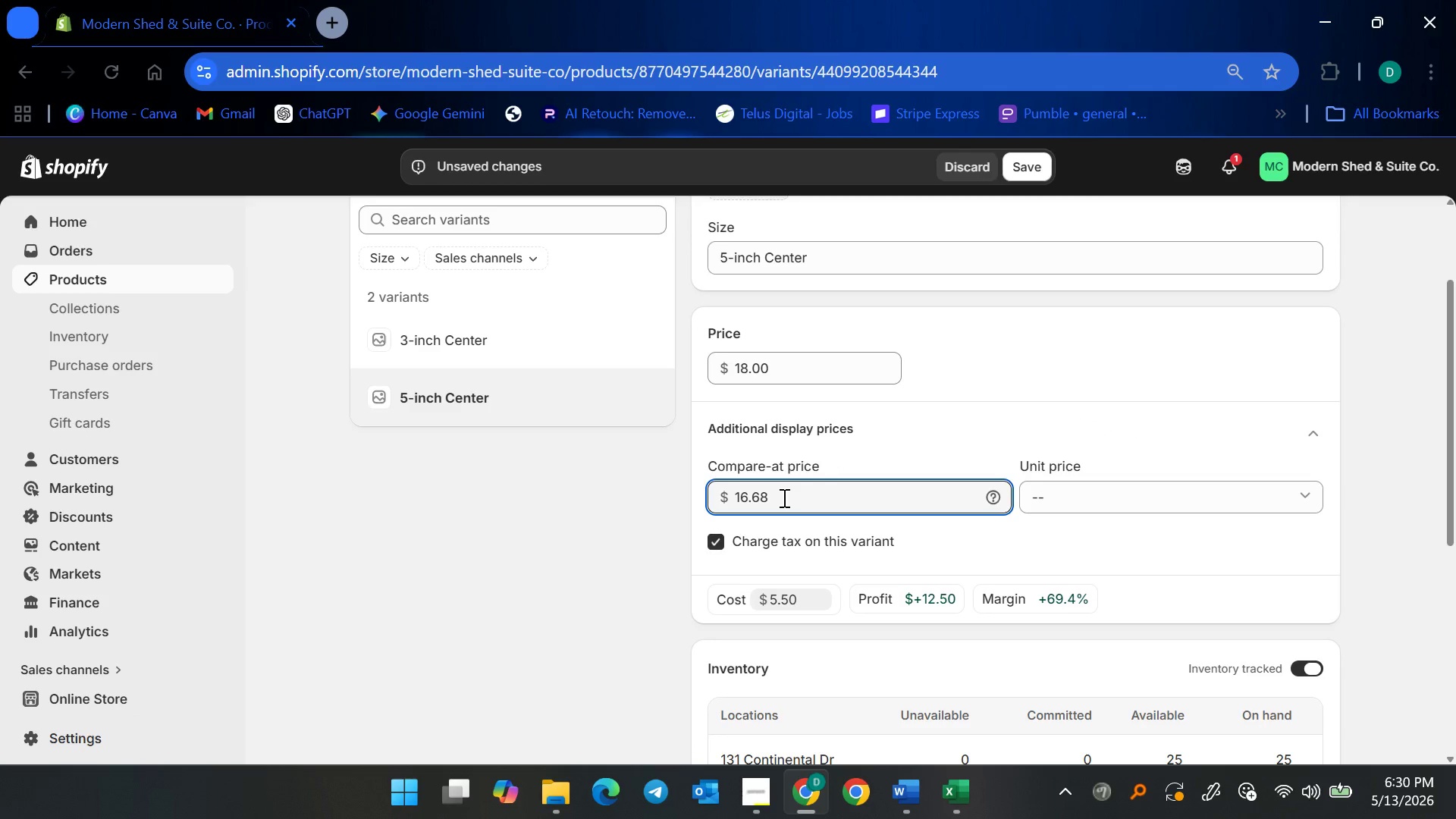 
key(Control+ControlLeft)
 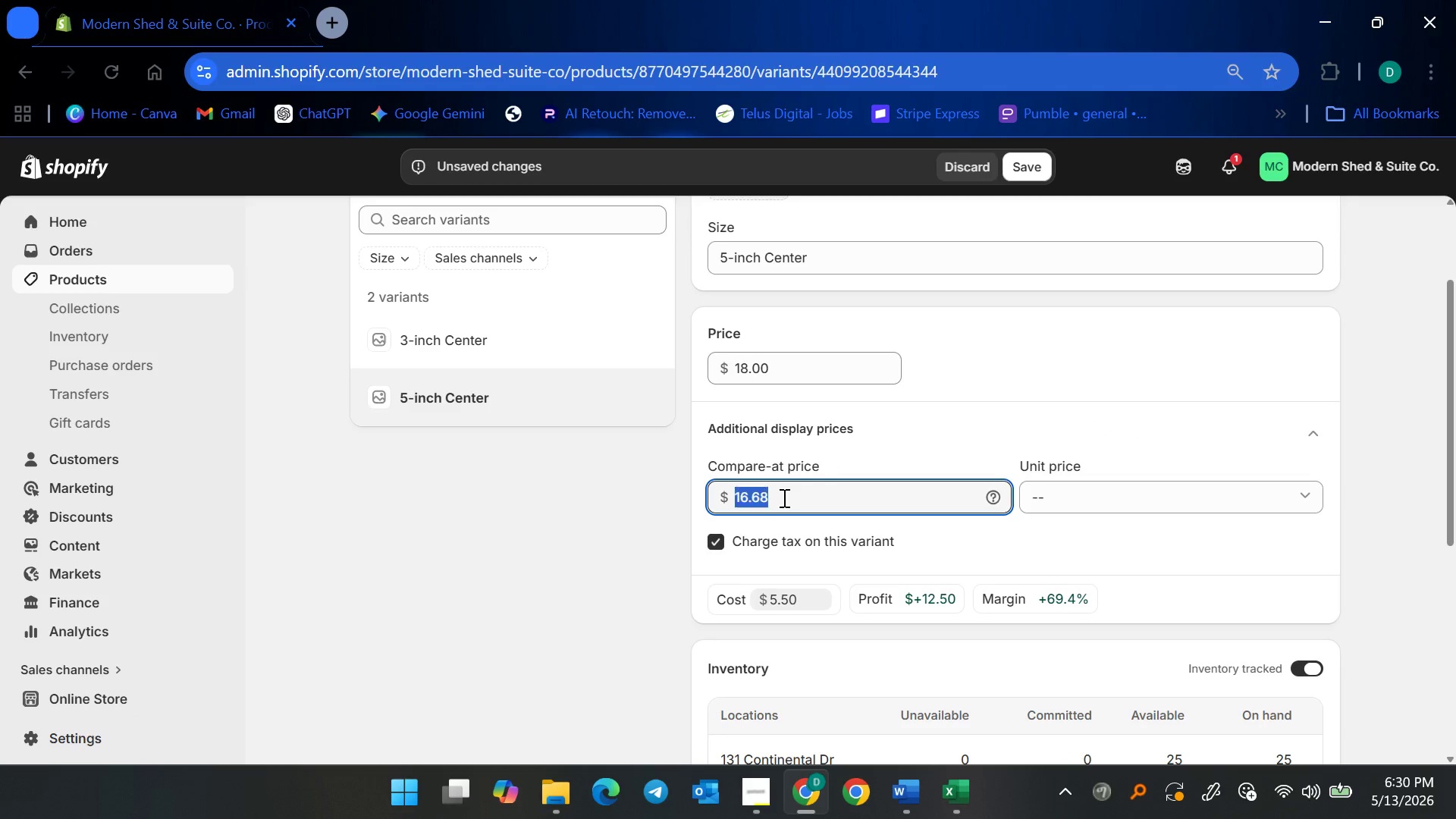 
key(Control+A)
 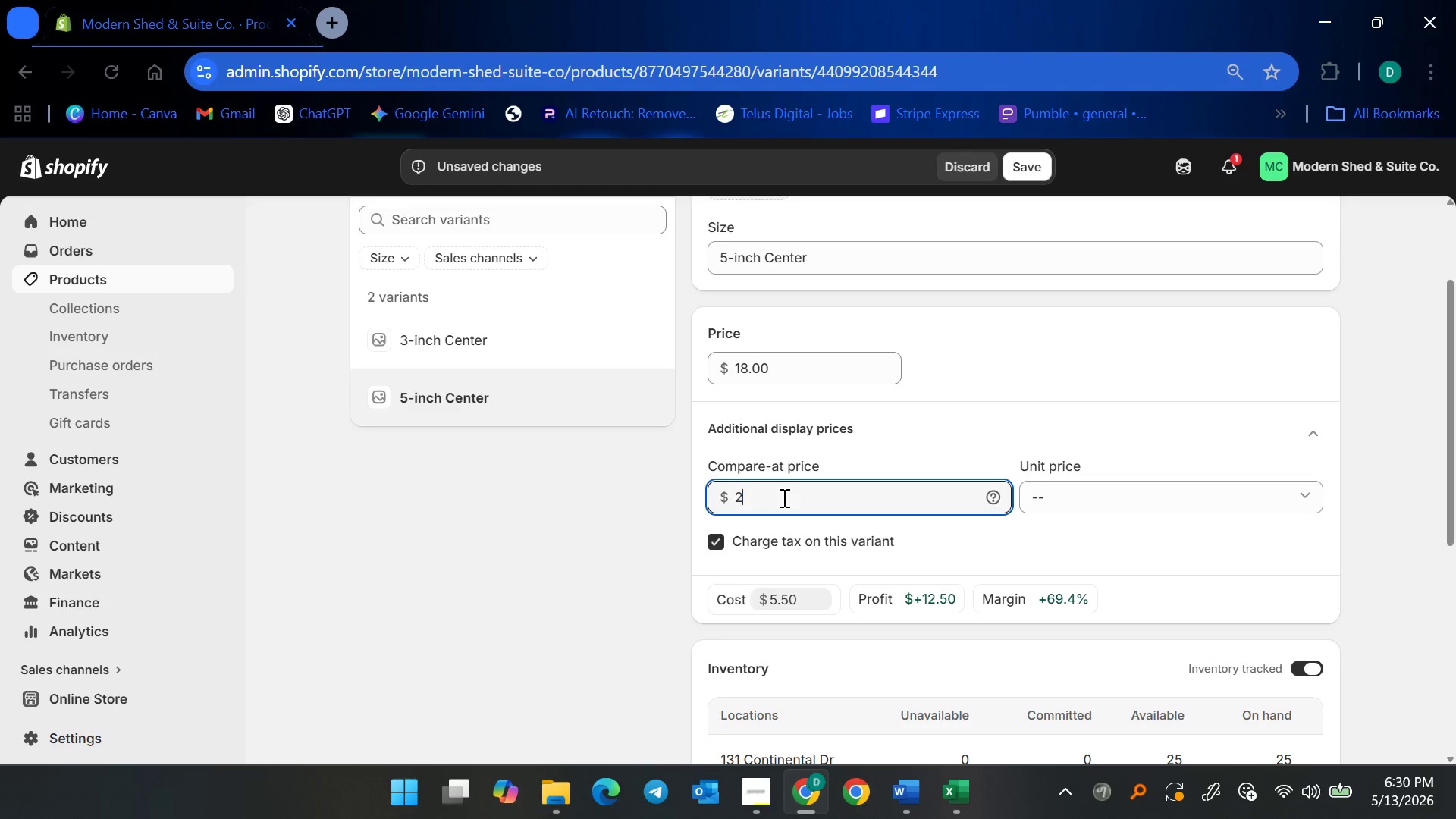 
type(20.7)
 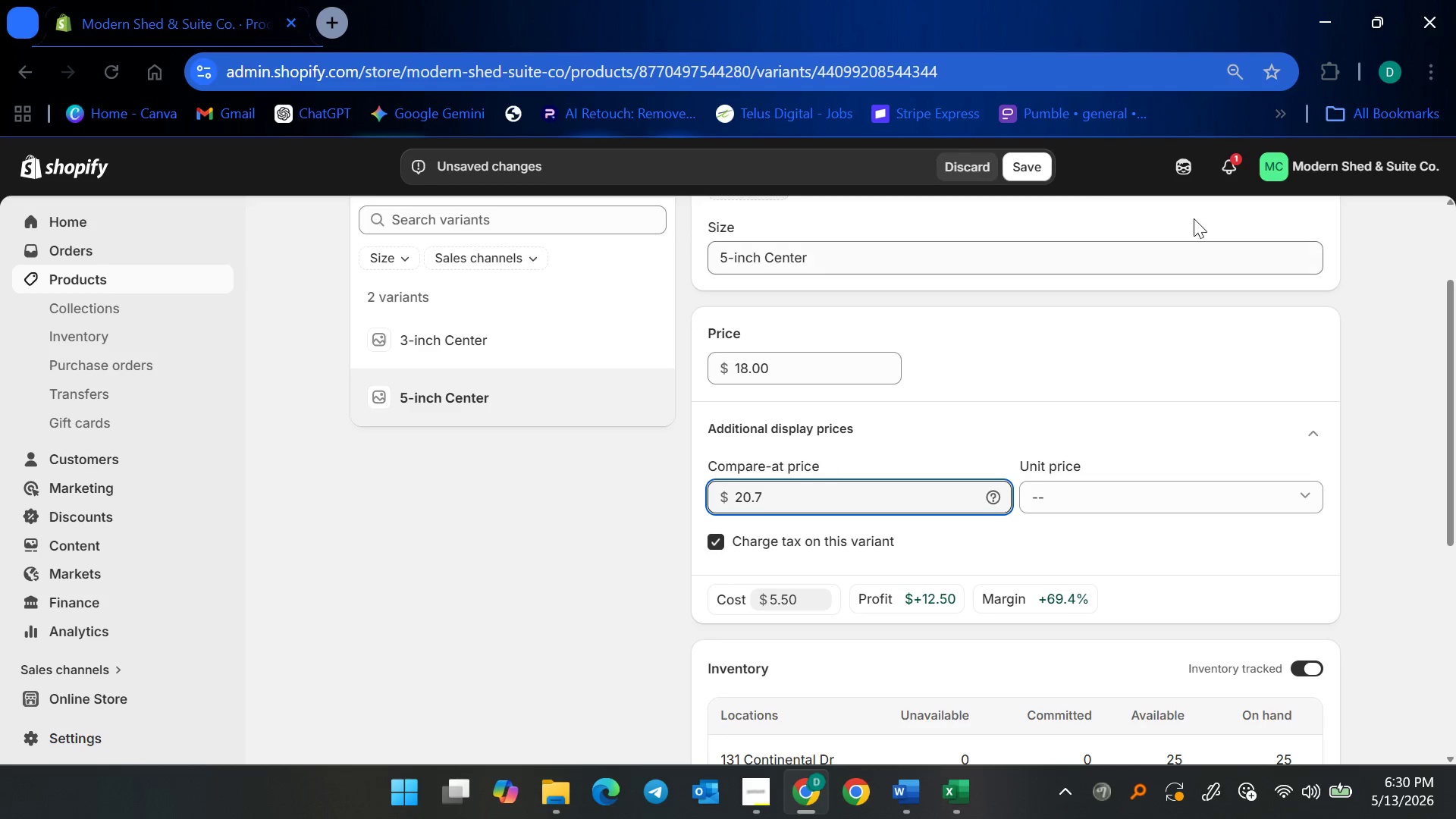 
left_click([1043, 175])
 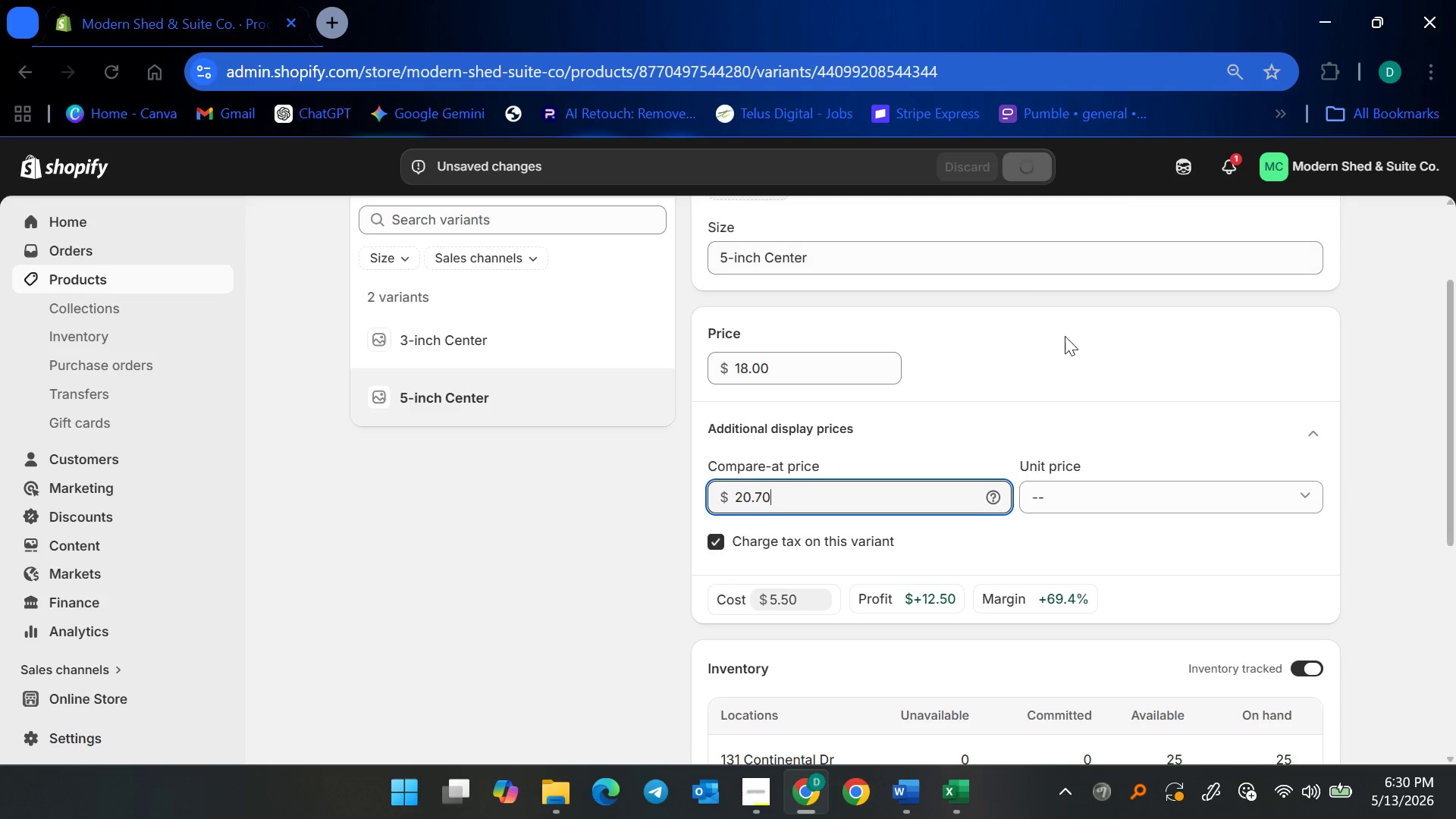 
scroll: coordinate [994, 453], scroll_direction: down, amount: 5.0
 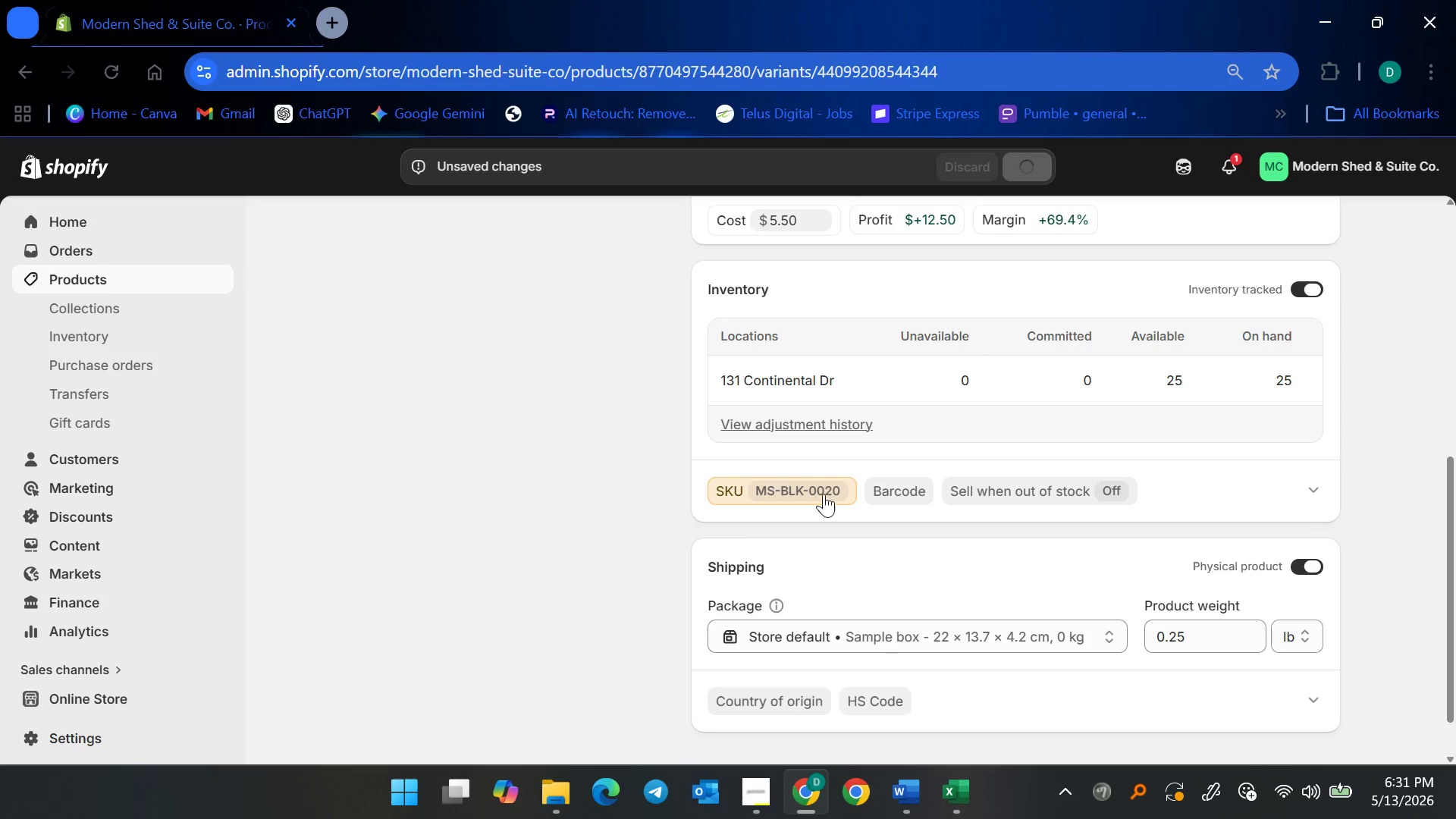 
left_click([827, 491])
 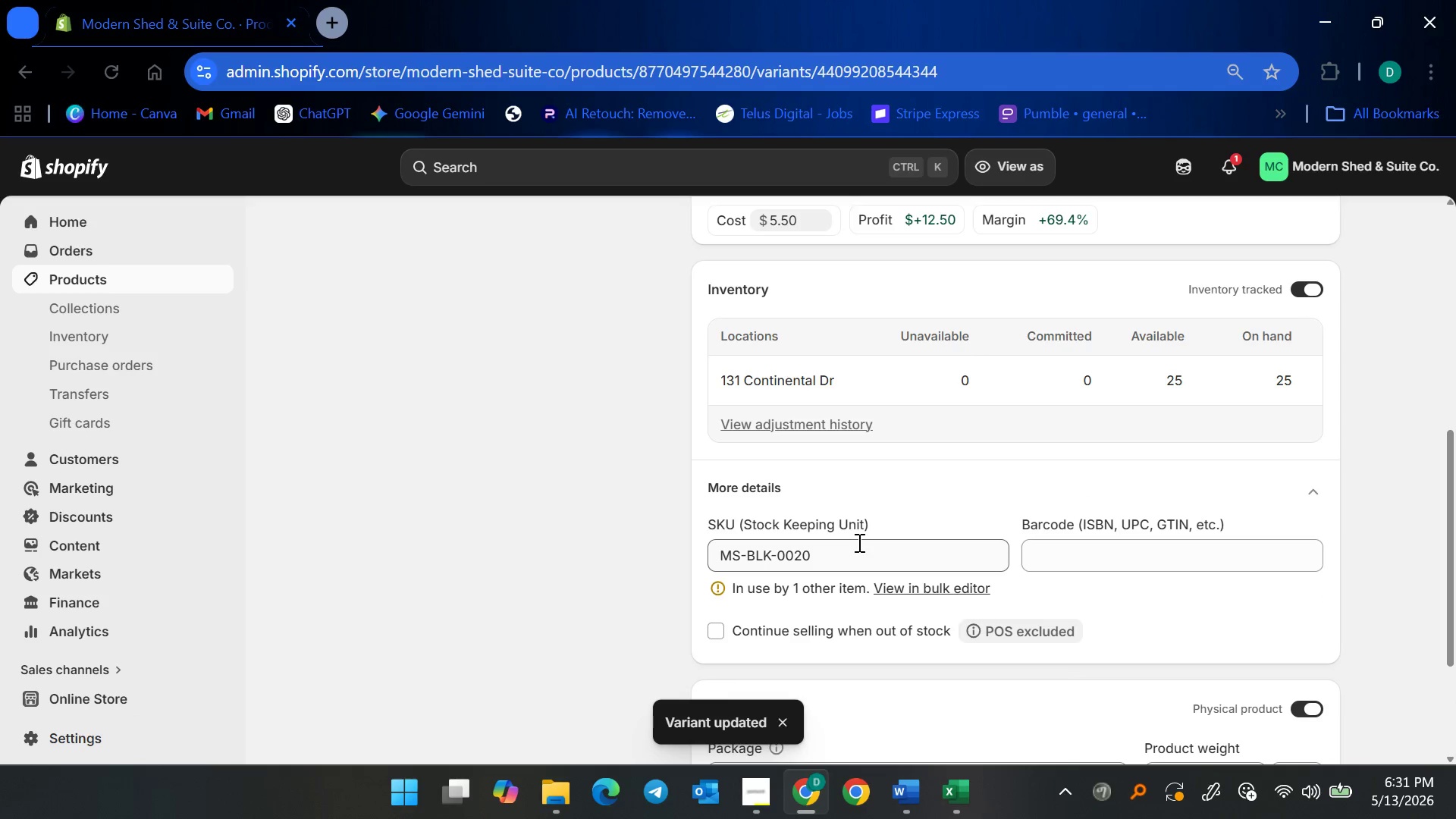 
left_click([857, 541])
 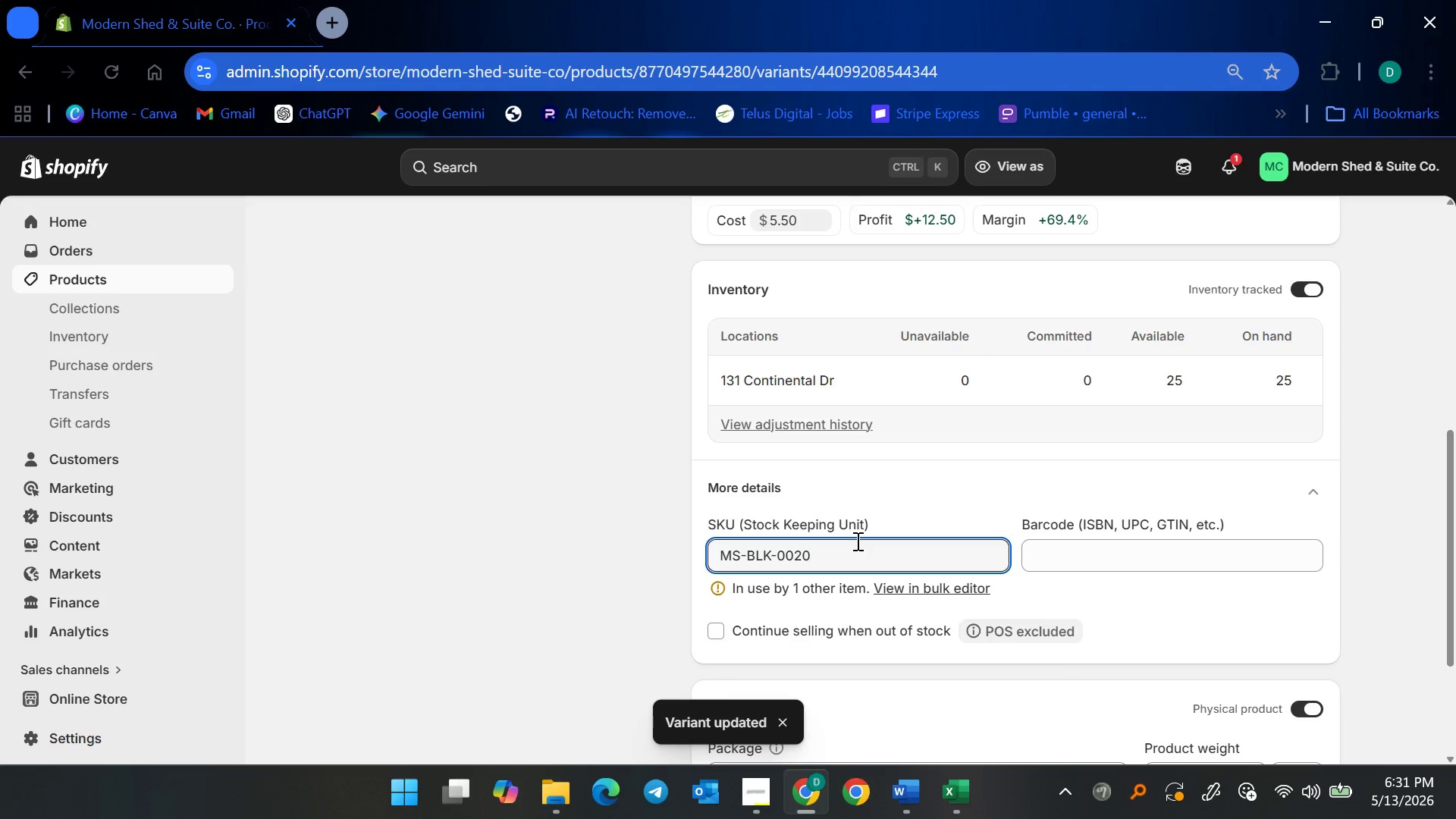 
key(Backspace)
key(Backspace)
type(19-05)
 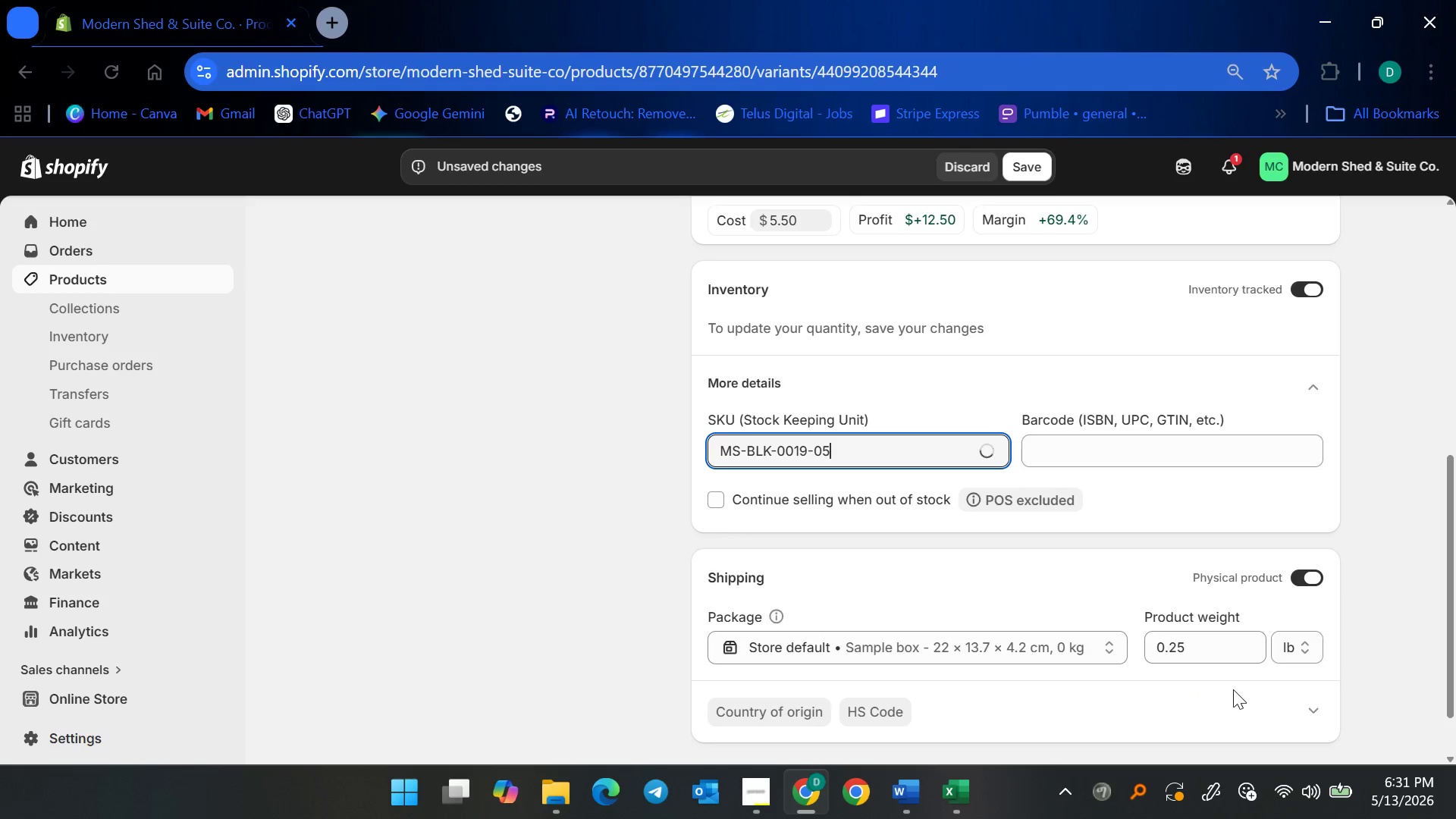 
left_click([1210, 641])
 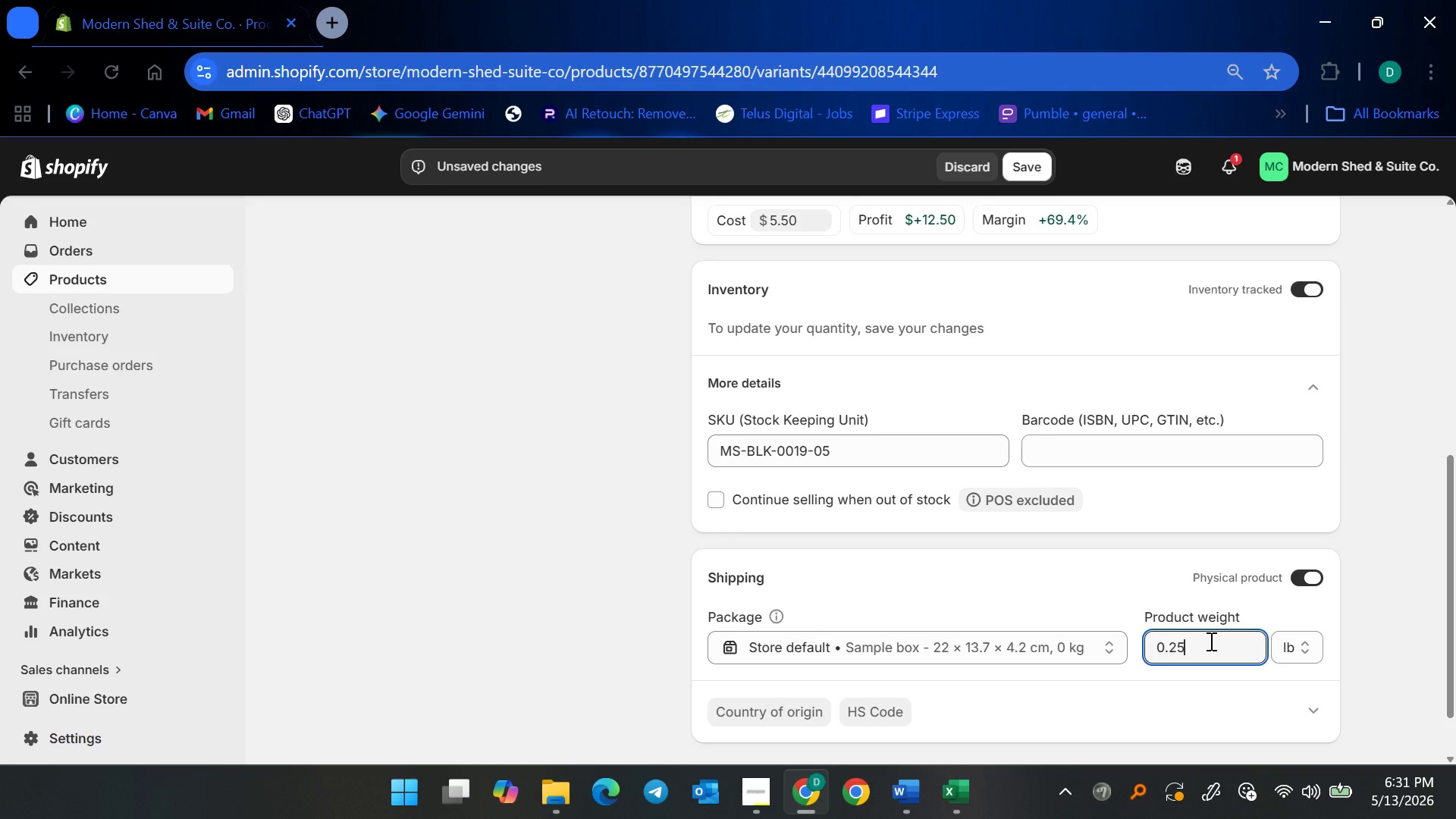 
key(Backspace)
key(Backspace)
type(35)
 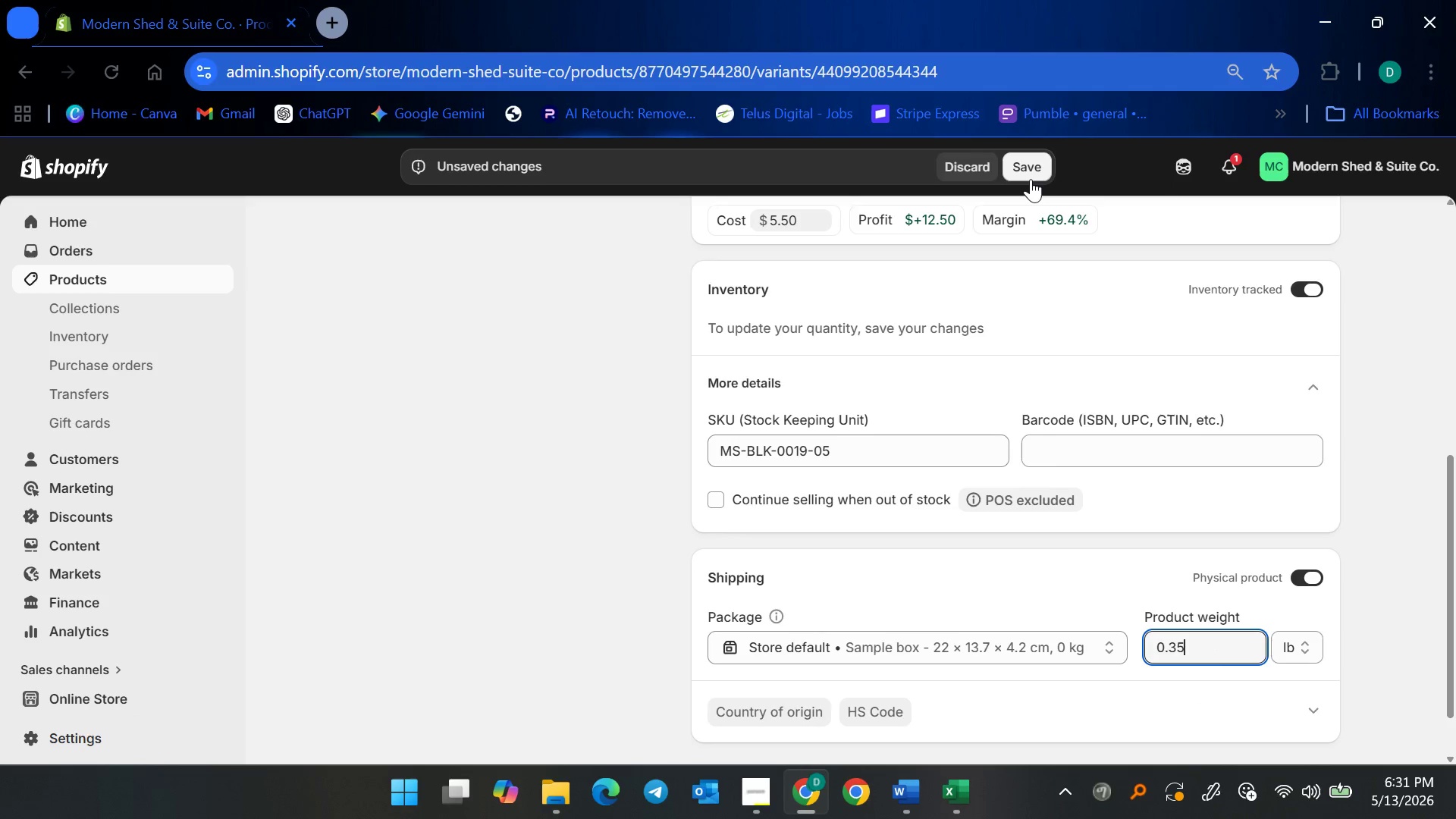 
left_click([1031, 172])
 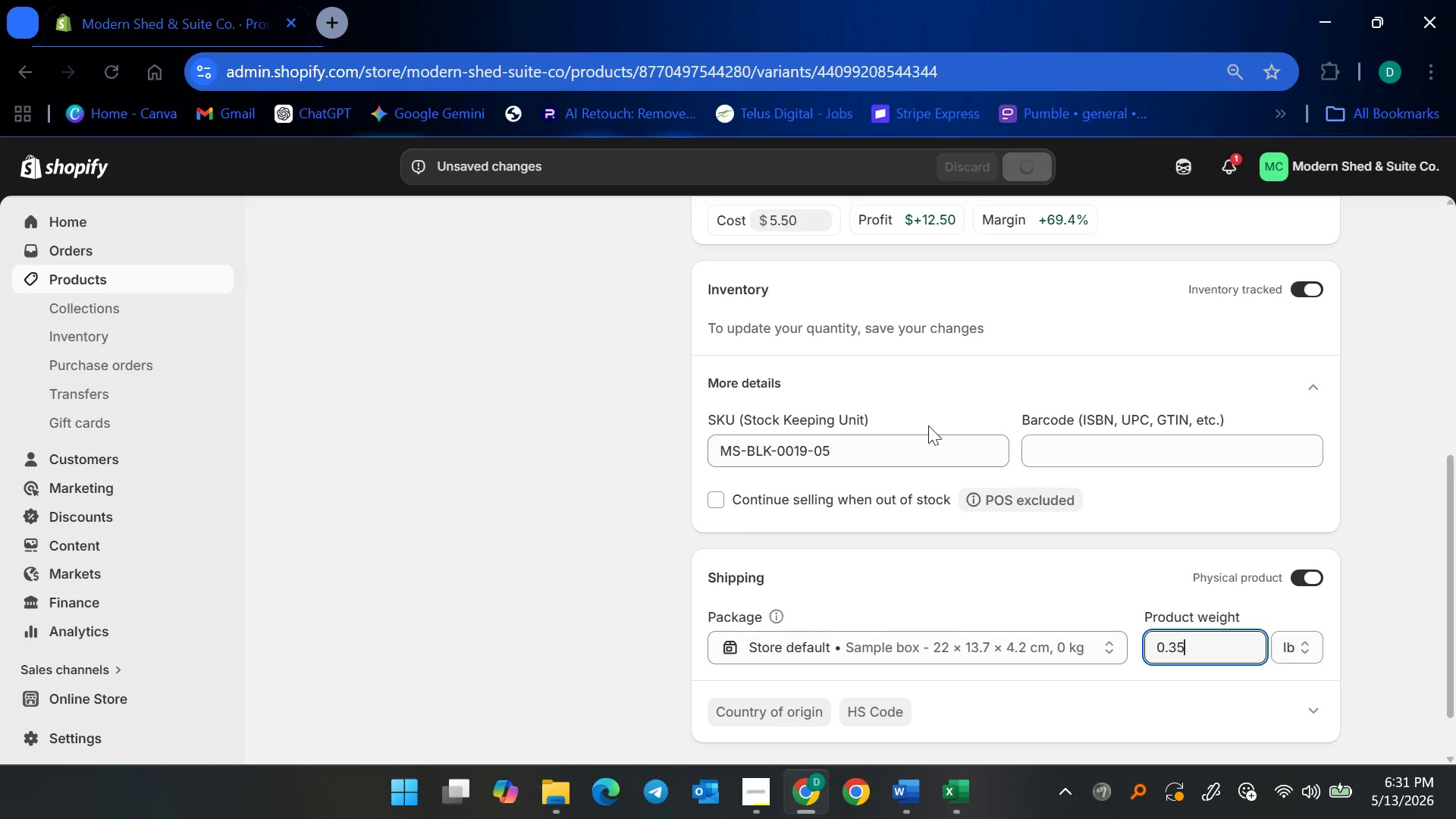 
scroll: coordinate [895, 472], scroll_direction: up, amount: 6.0
 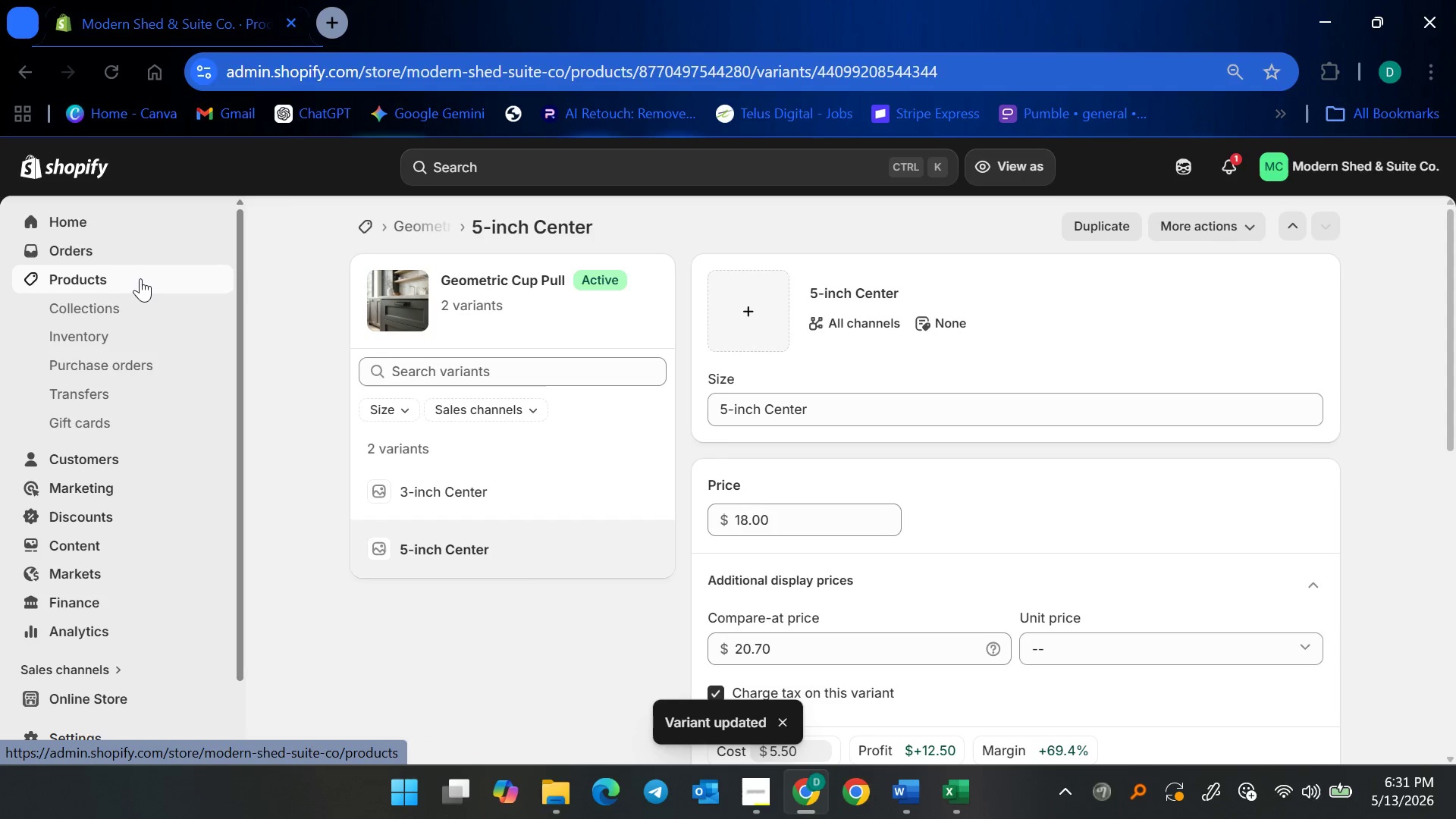 
left_click([140, 278])
 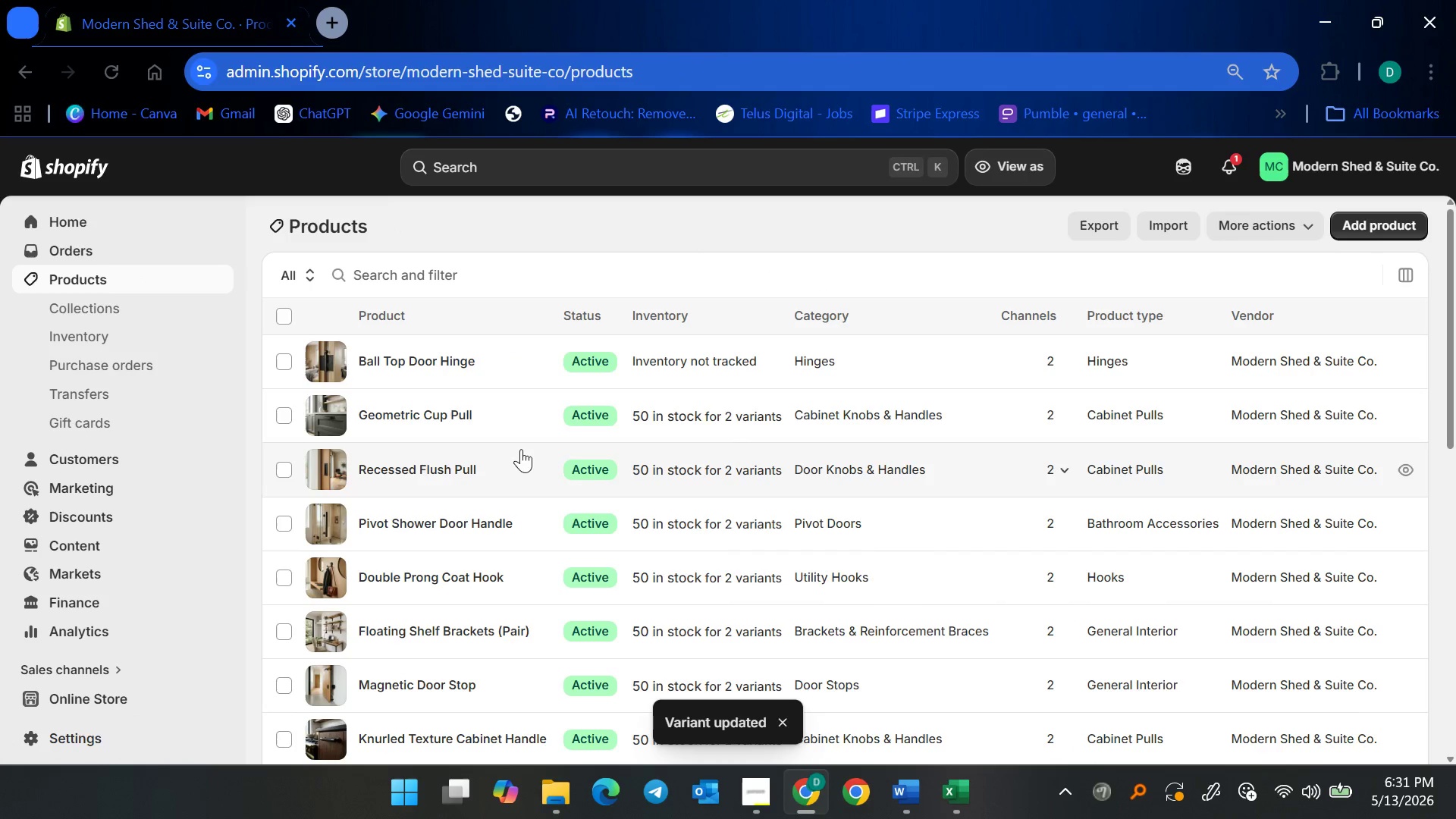 
left_click([422, 363])
 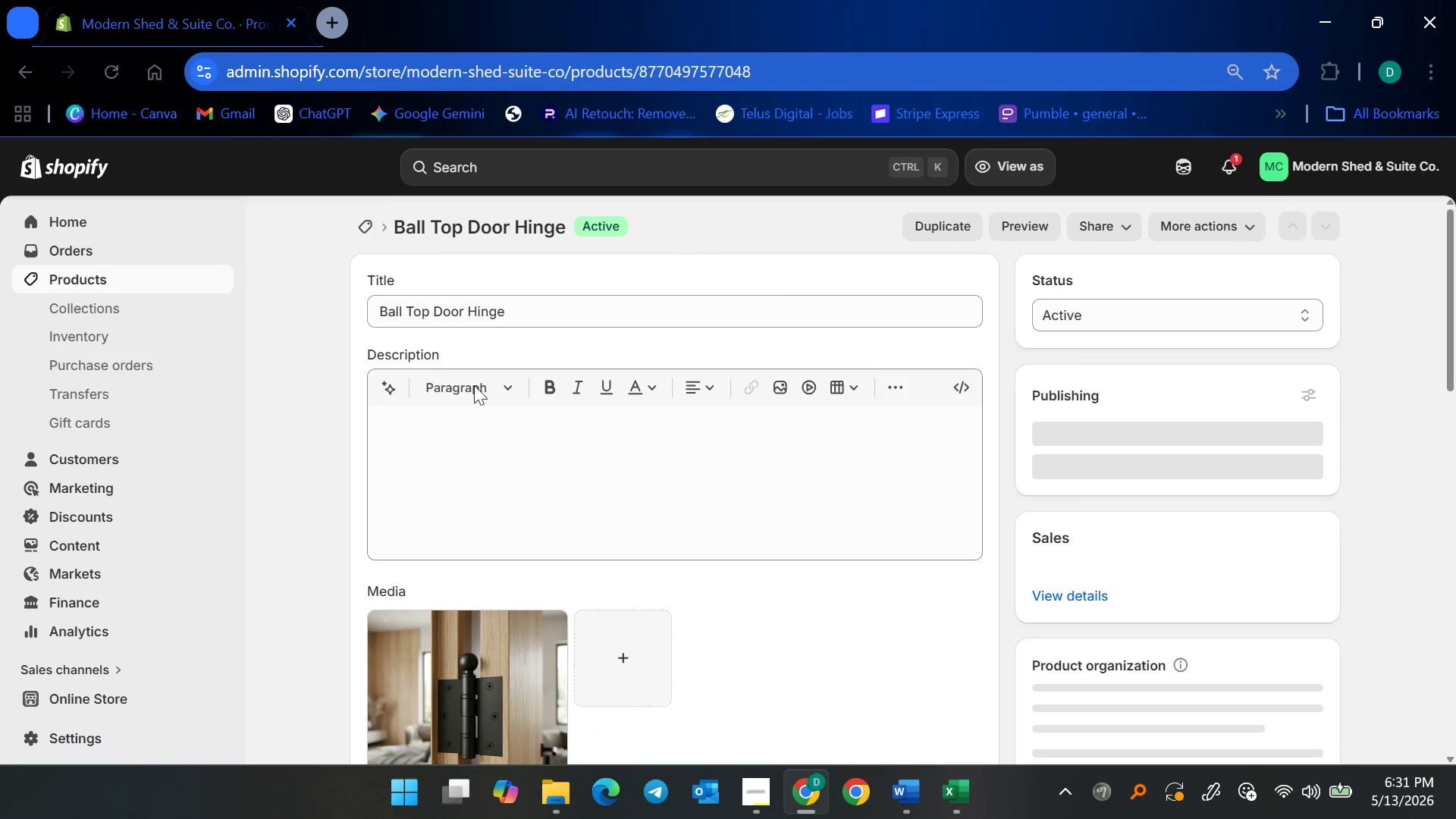 
scroll: coordinate [784, 573], scroll_direction: down, amount: 14.0
 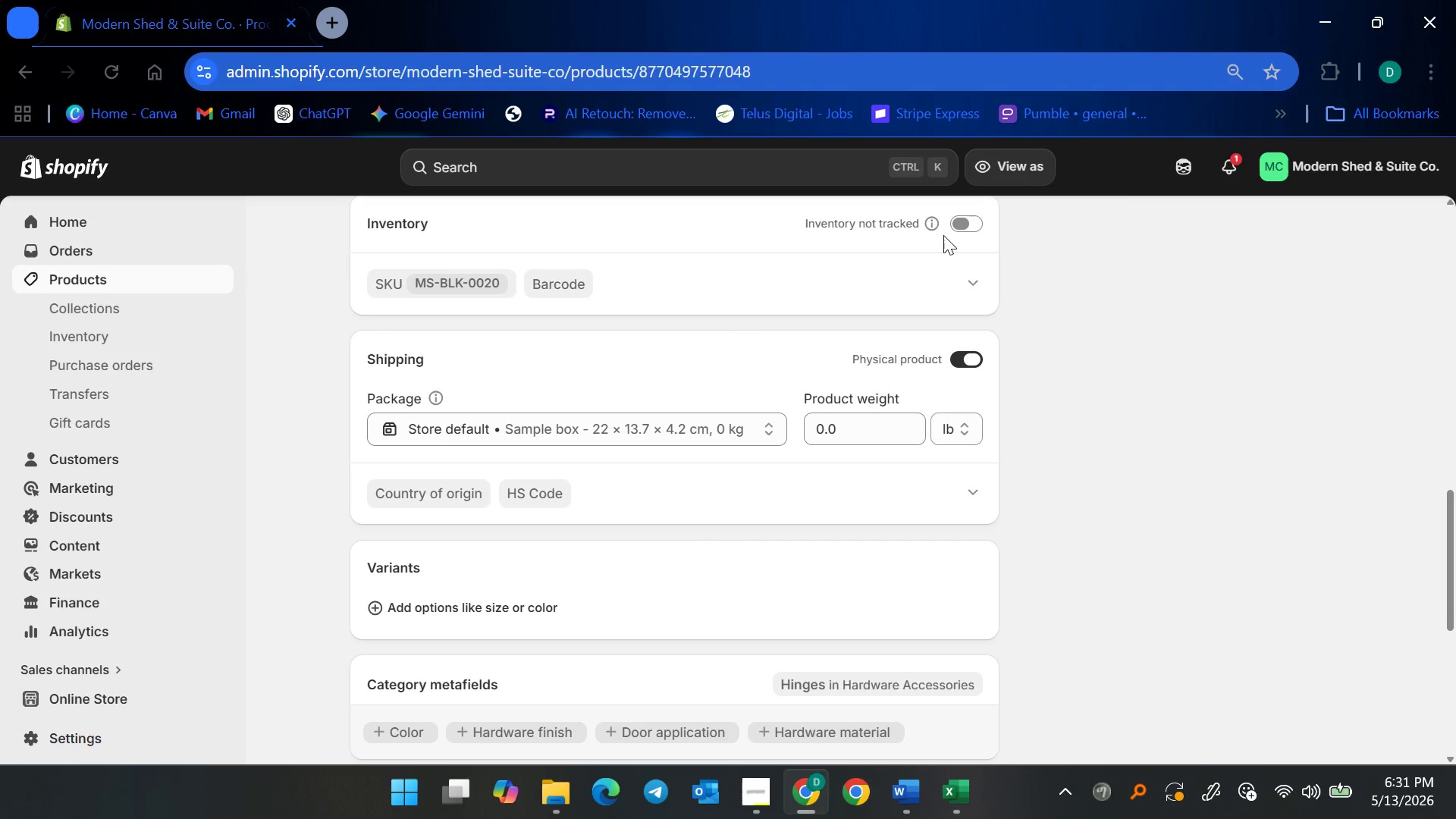 
left_click([962, 233])
 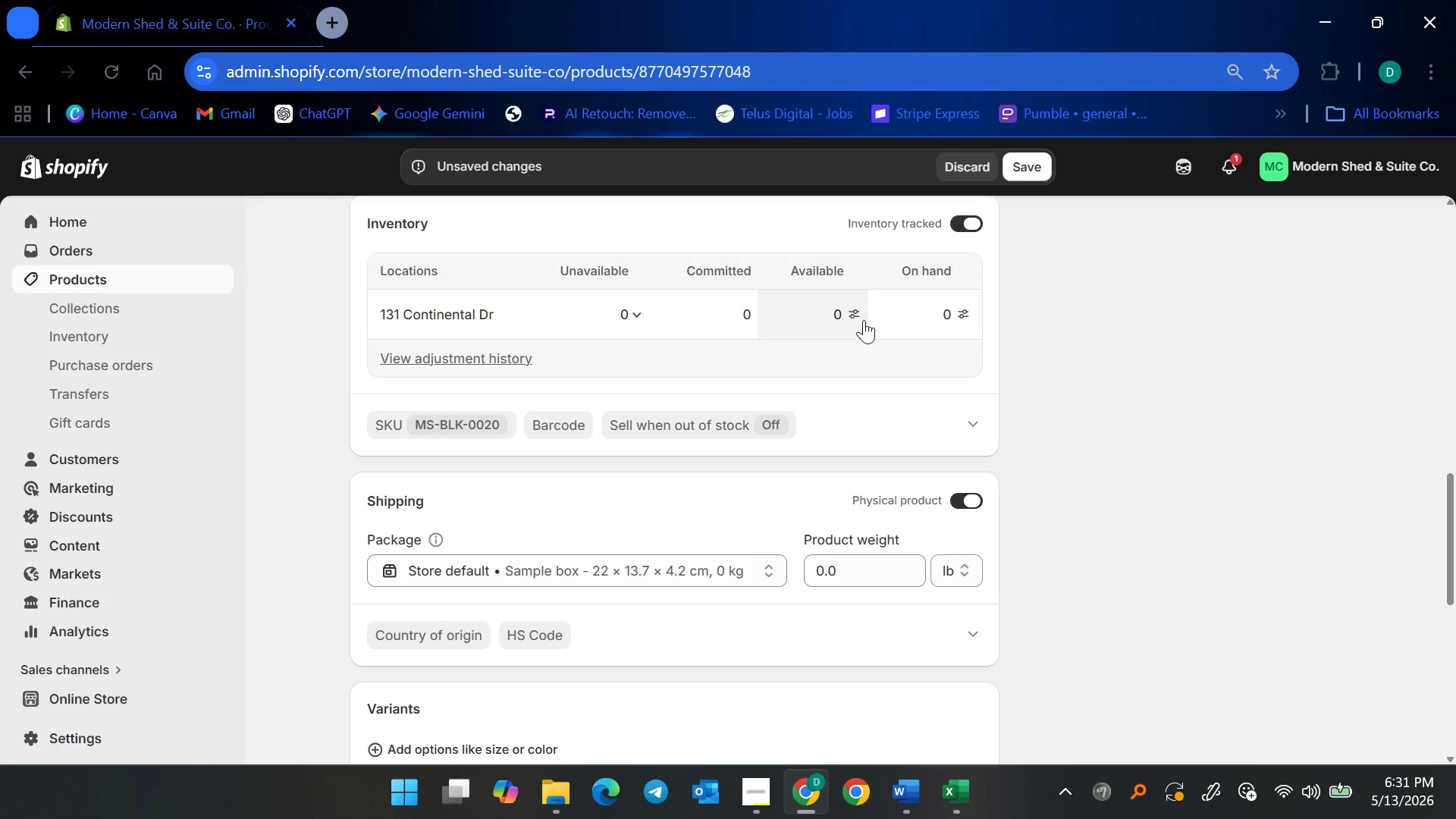 
left_click([821, 320])
 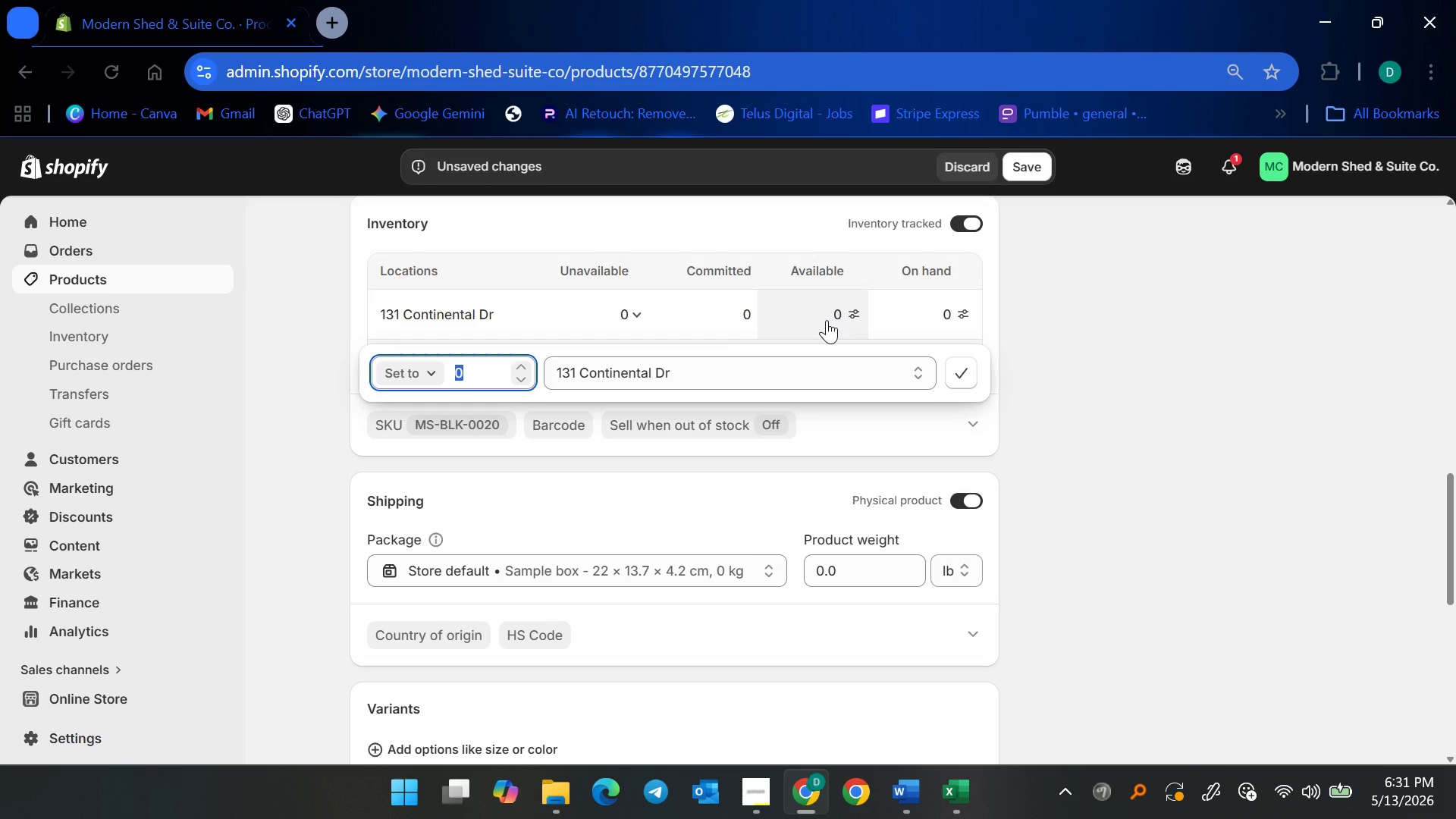 
type(25)
 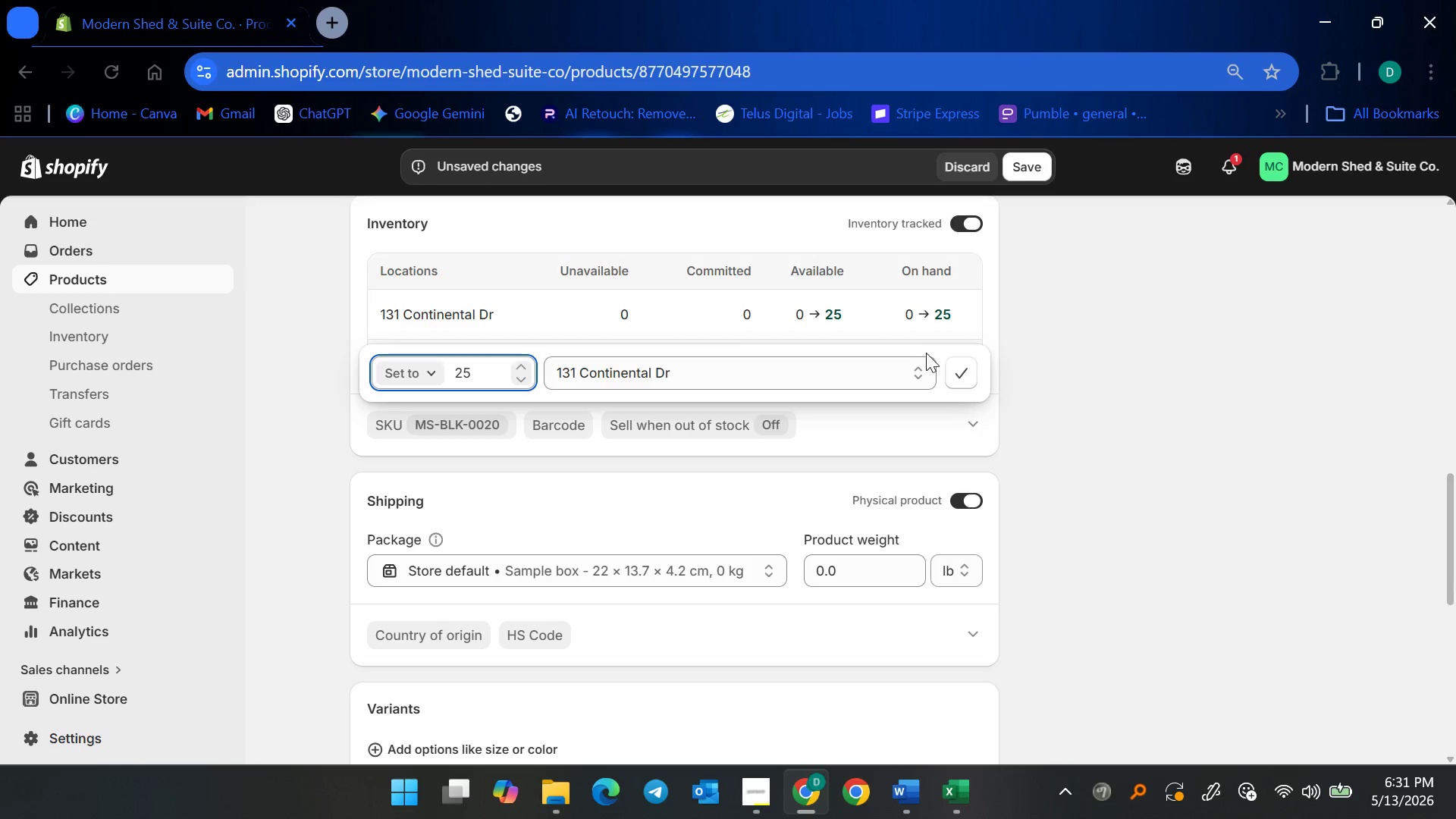 
left_click([953, 362])
 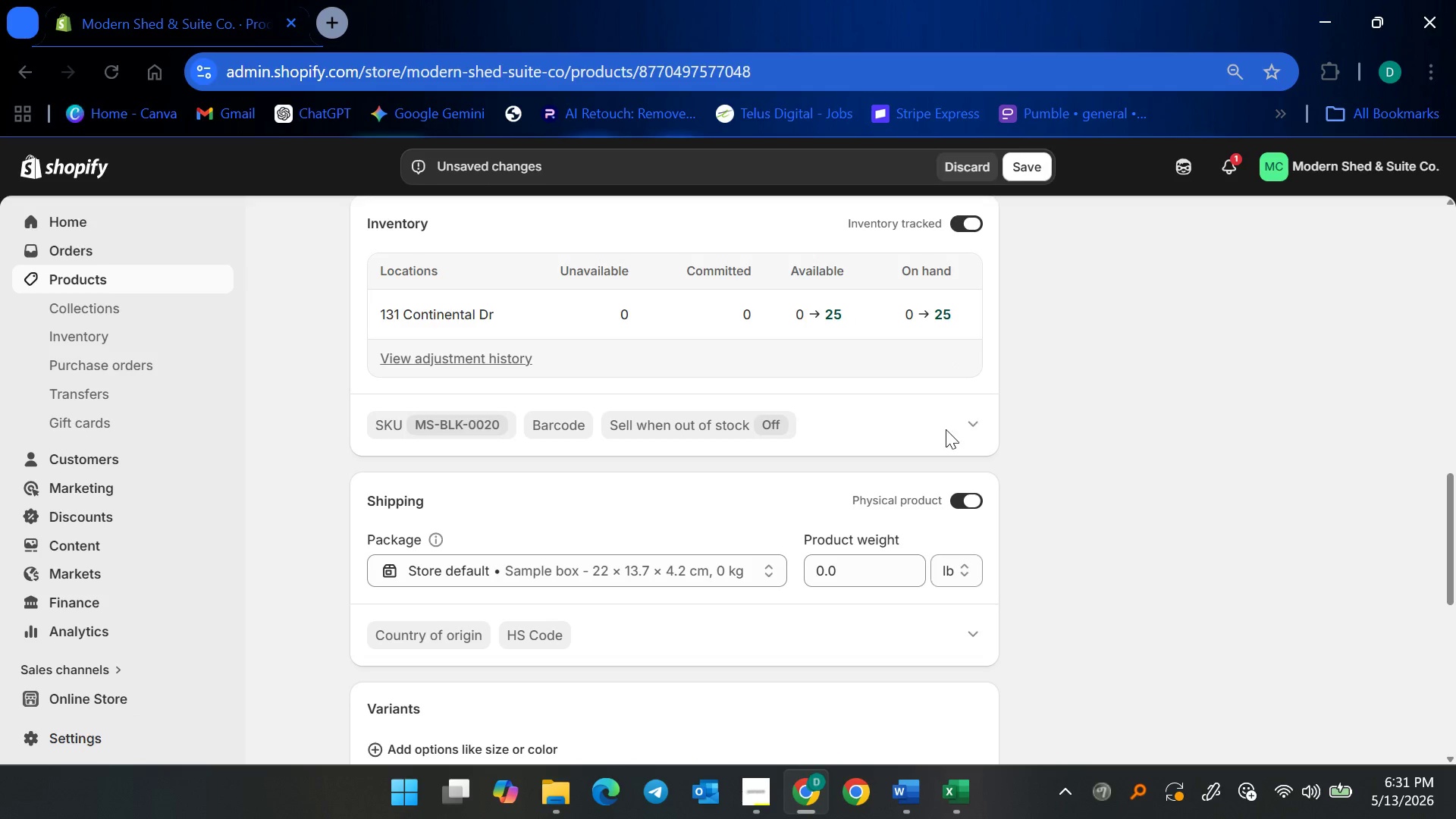 
scroll: coordinate [918, 481], scroll_direction: down, amount: 3.0
 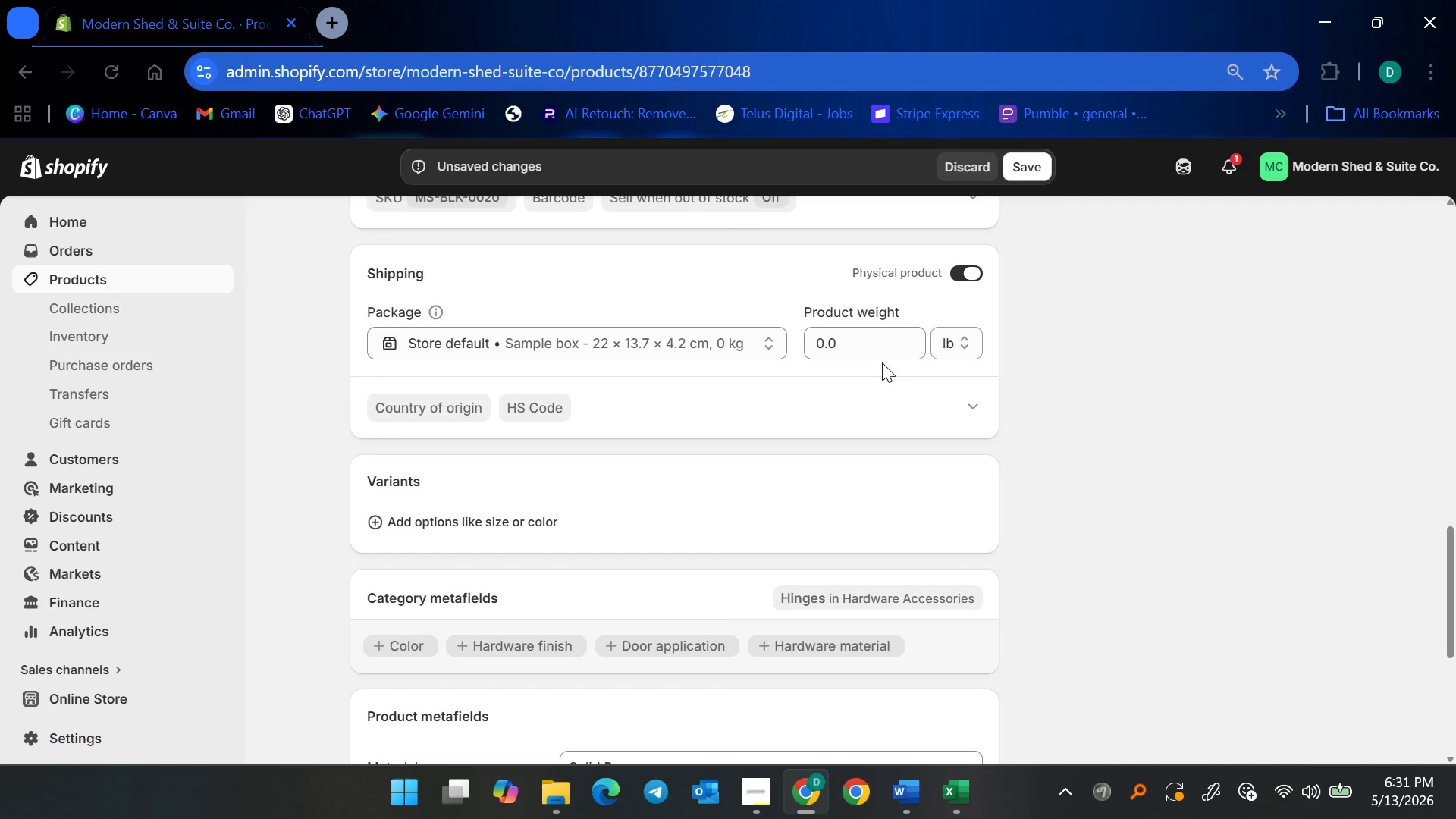 
left_click_drag(start_coordinate=[888, 353], to_coordinate=[783, 344])
 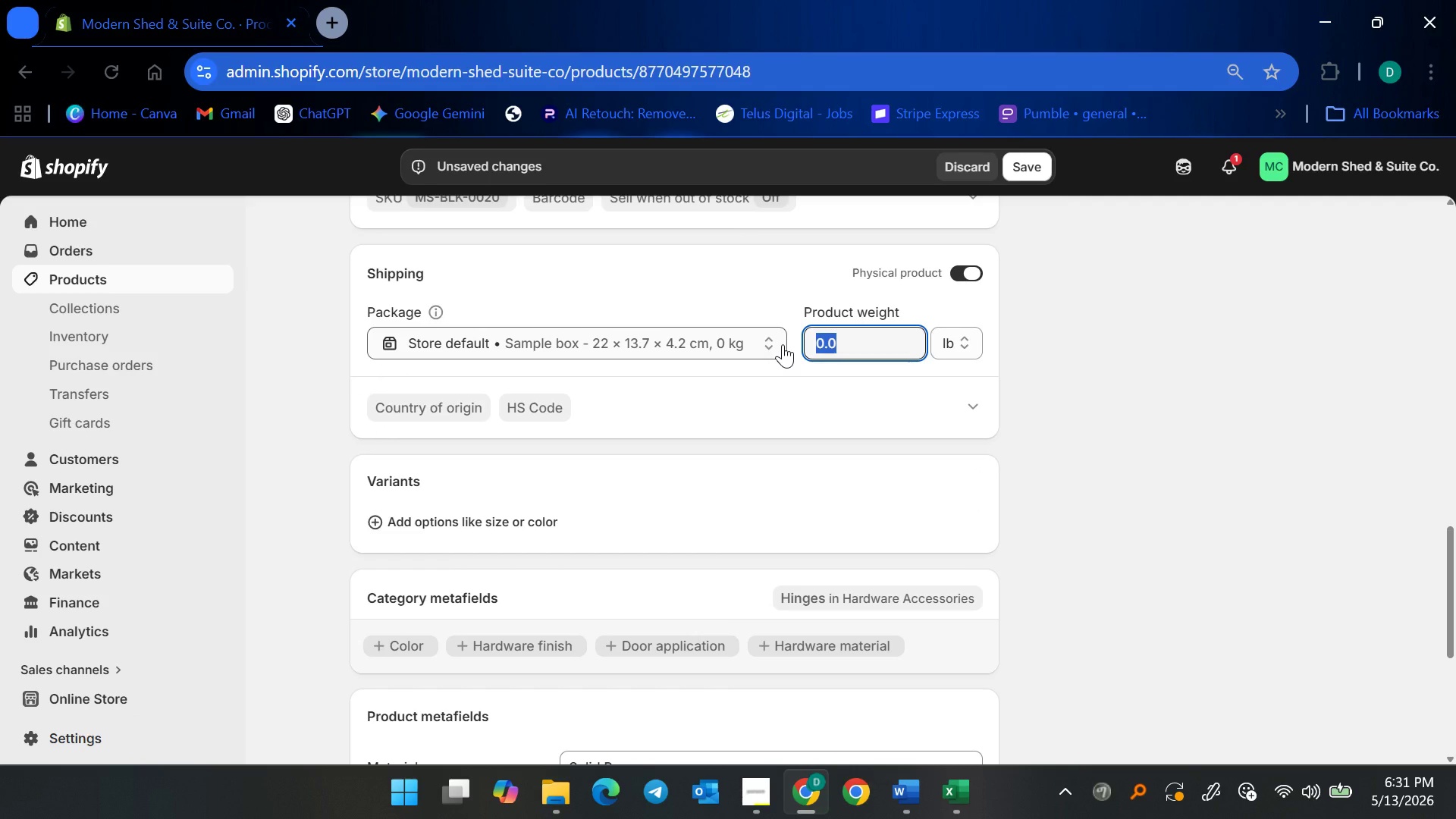 
key(1)
 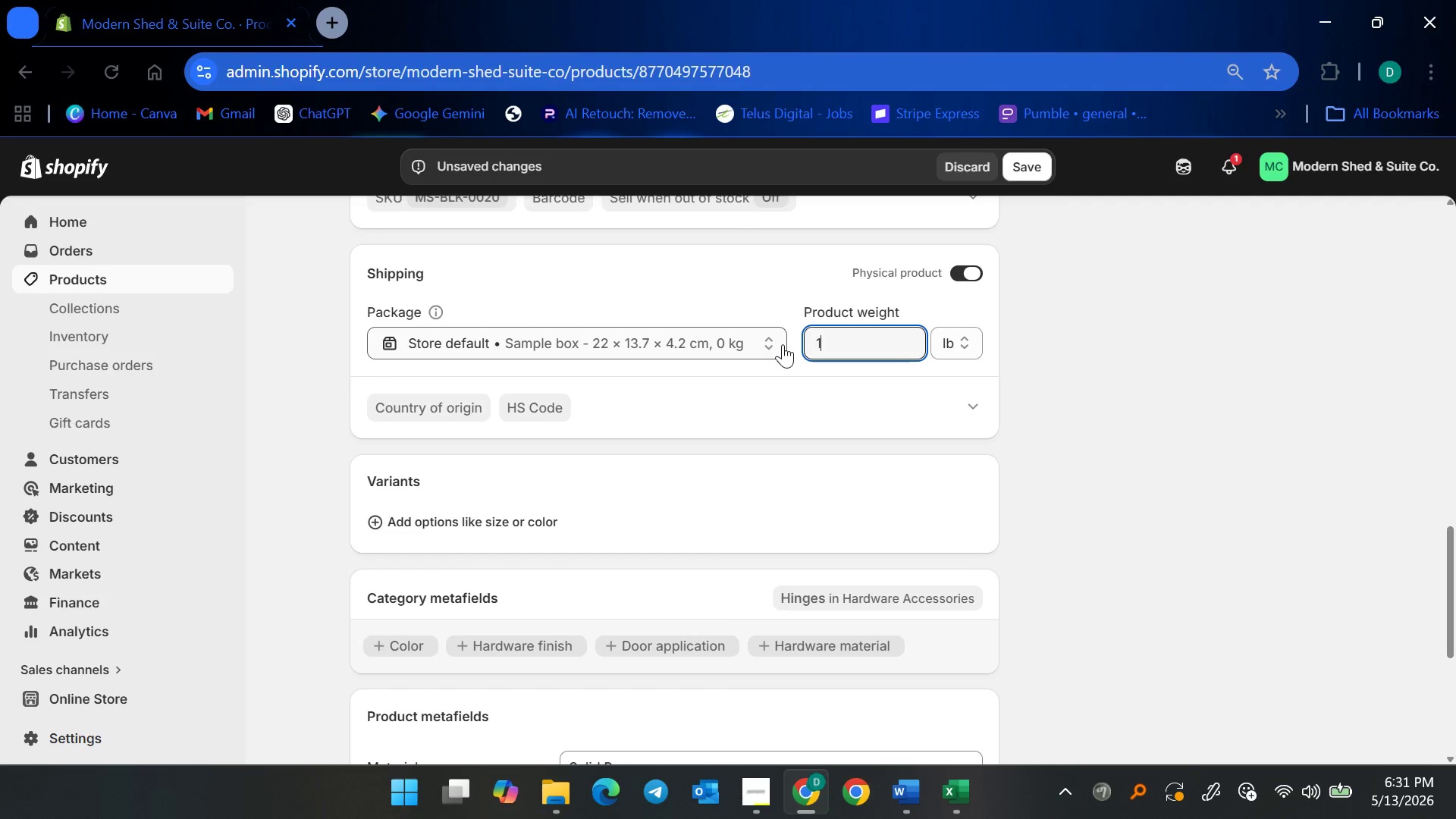 
key(Period)
 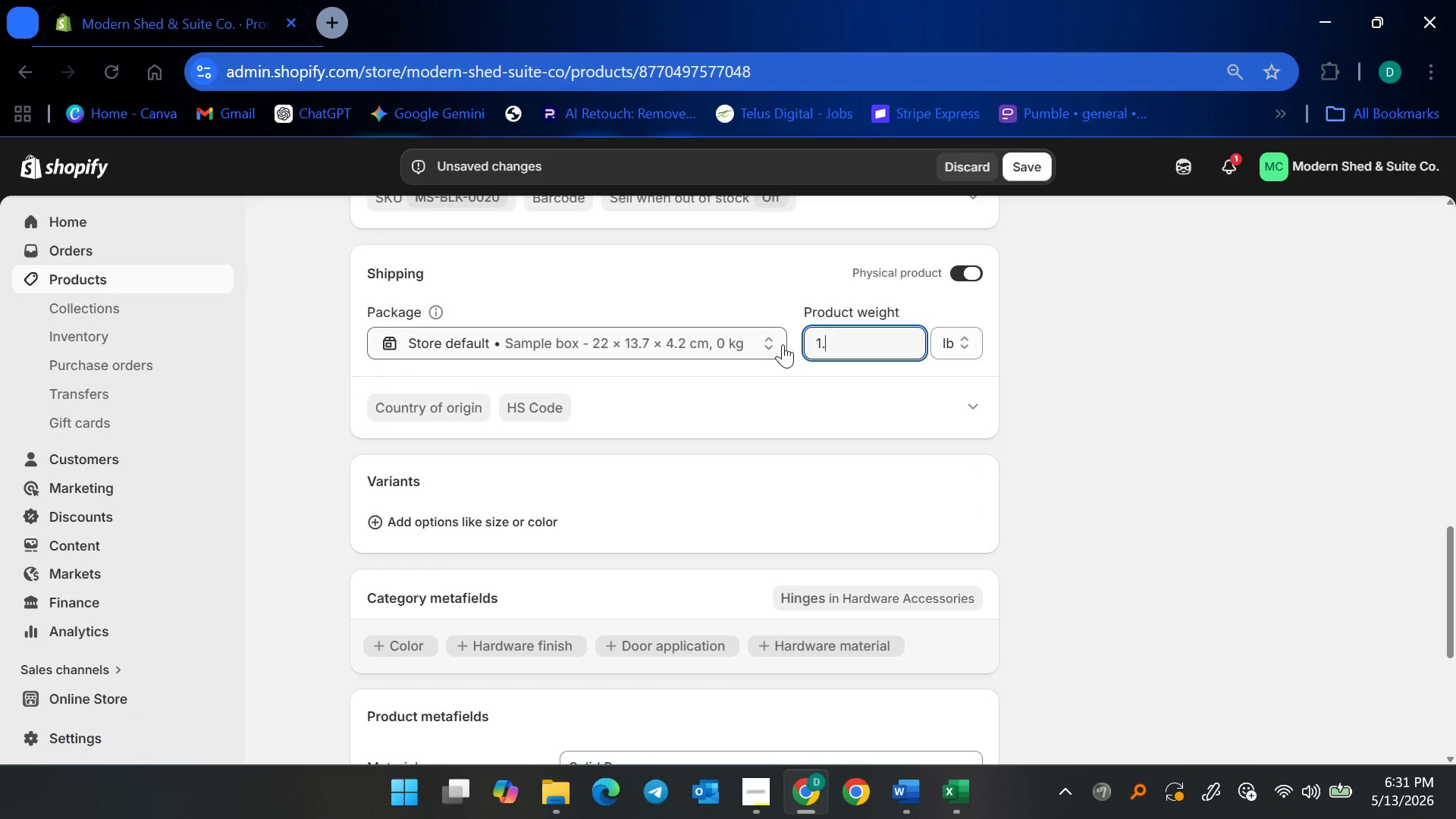 
key(3)
 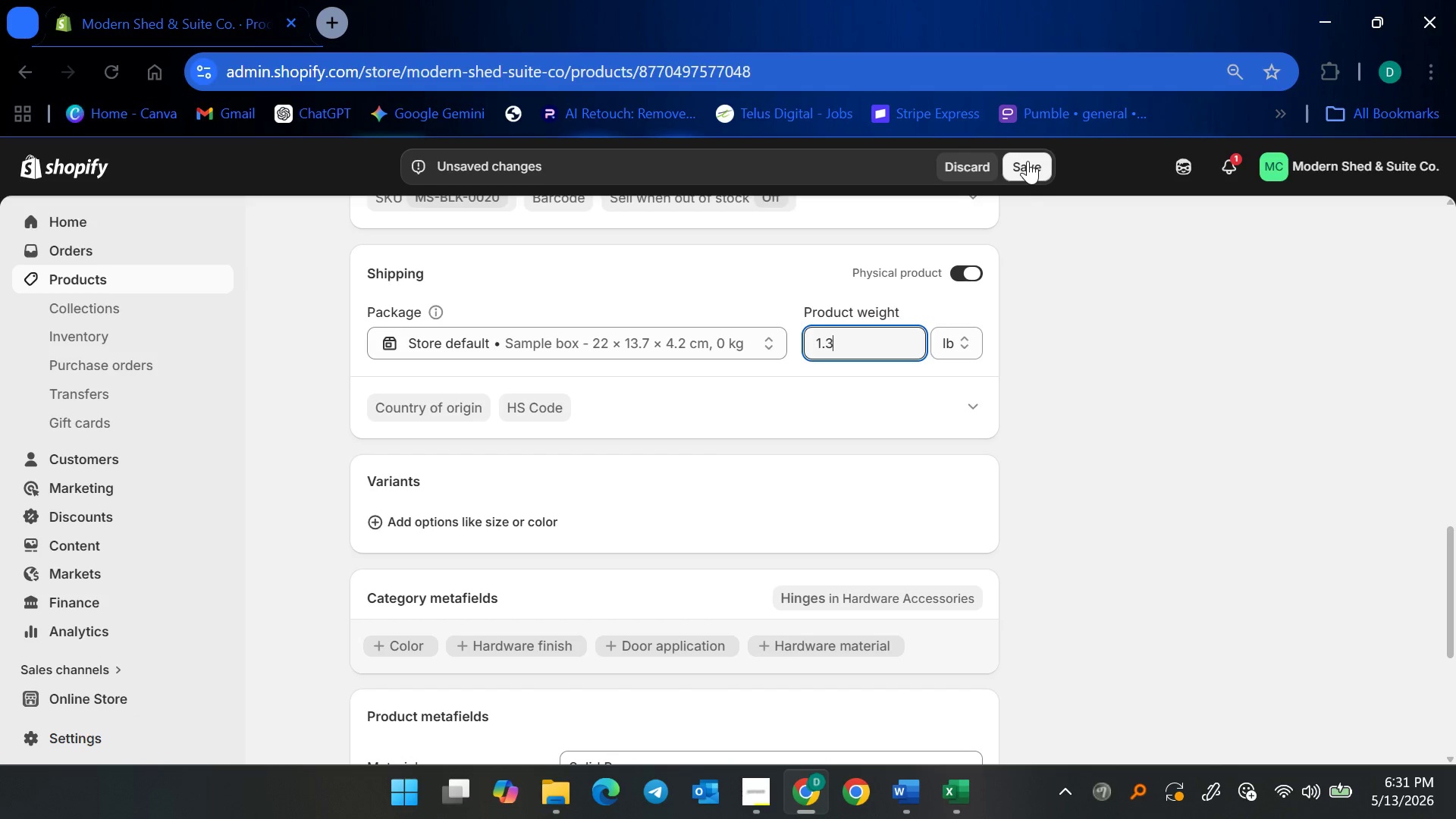 
scroll: coordinate [691, 539], scroll_direction: up, amount: 9.0
 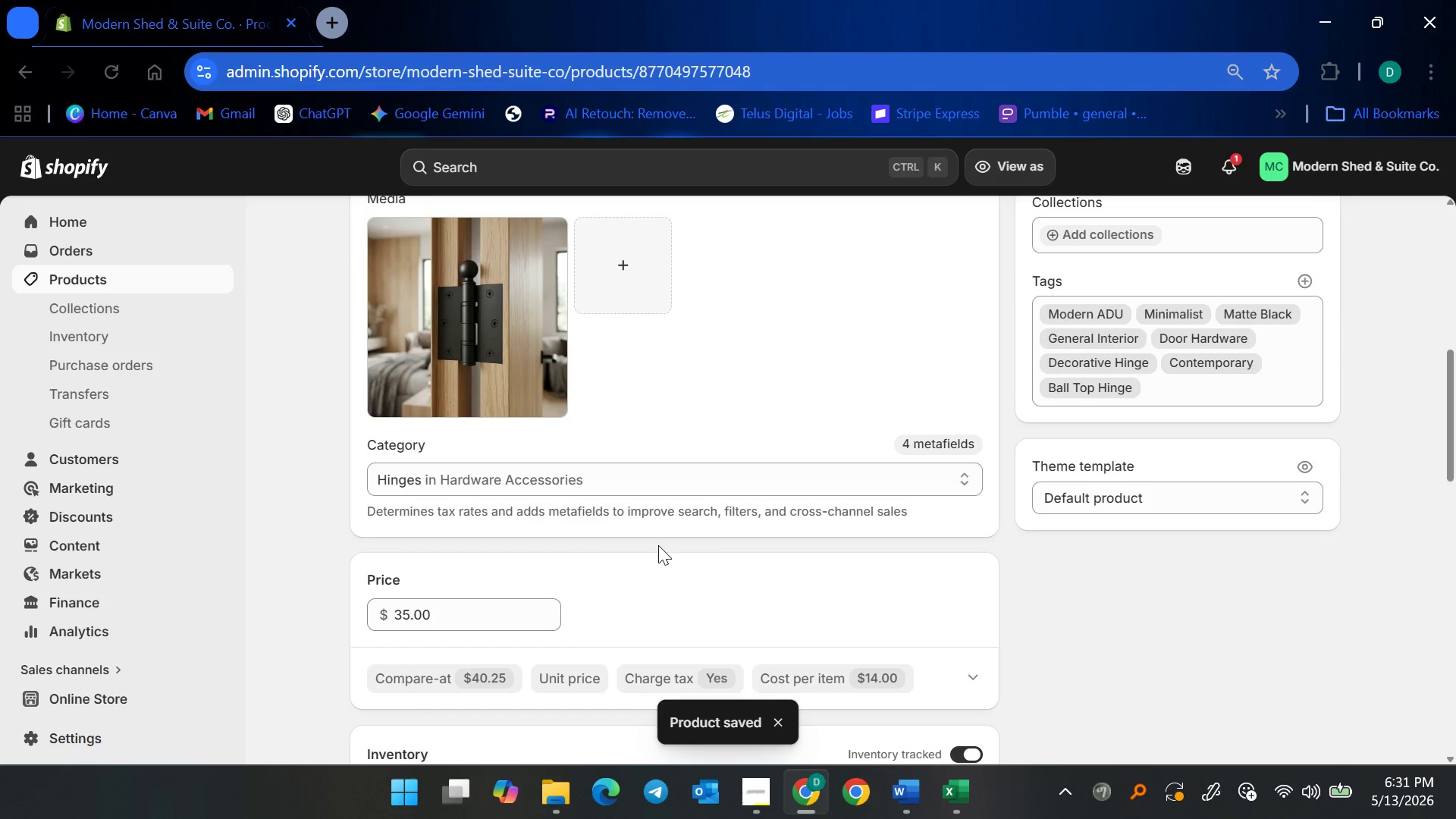 
scroll: coordinate [657, 544], scroll_direction: down, amount: 11.0
 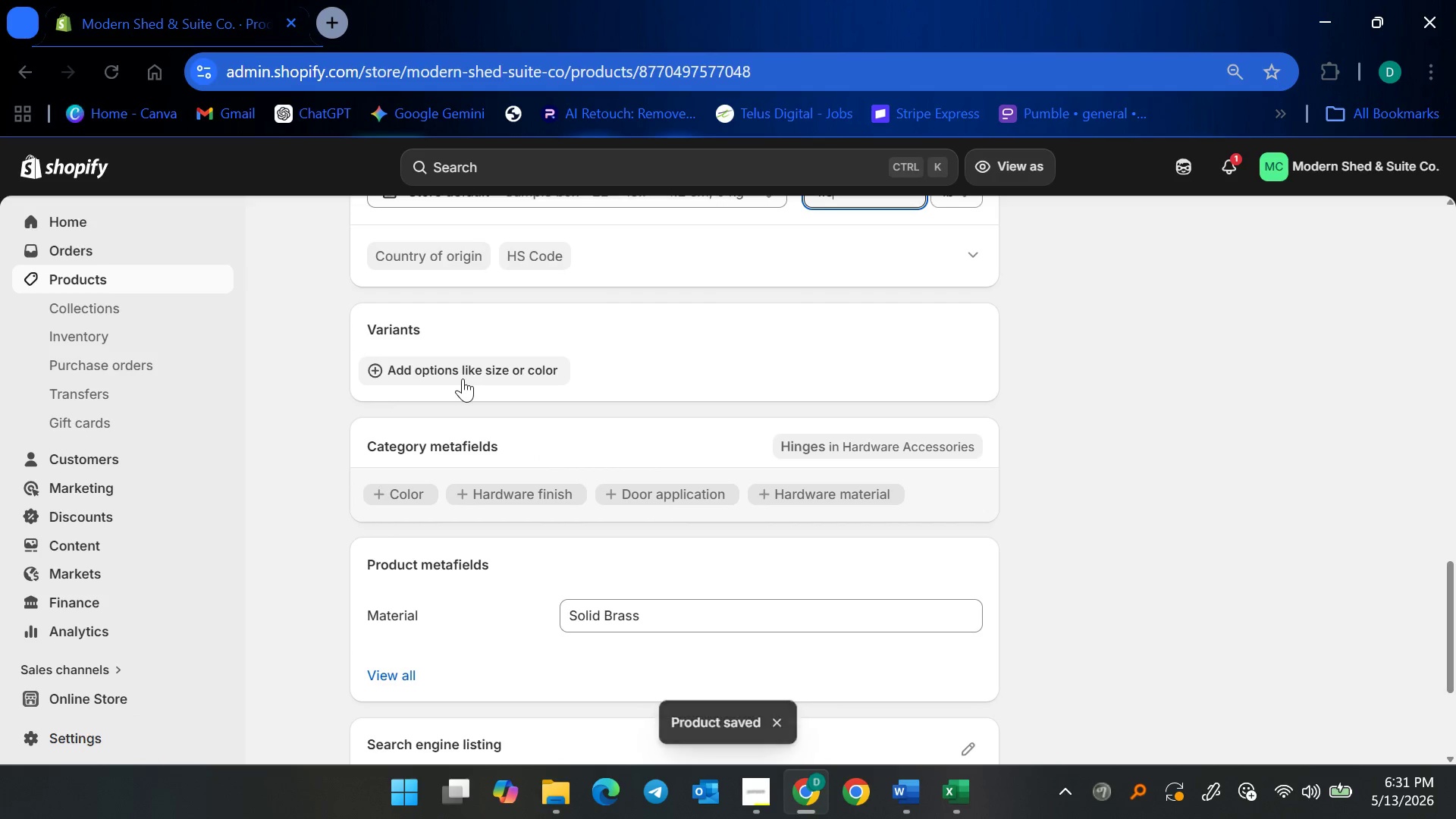 
left_click([463, 378])
 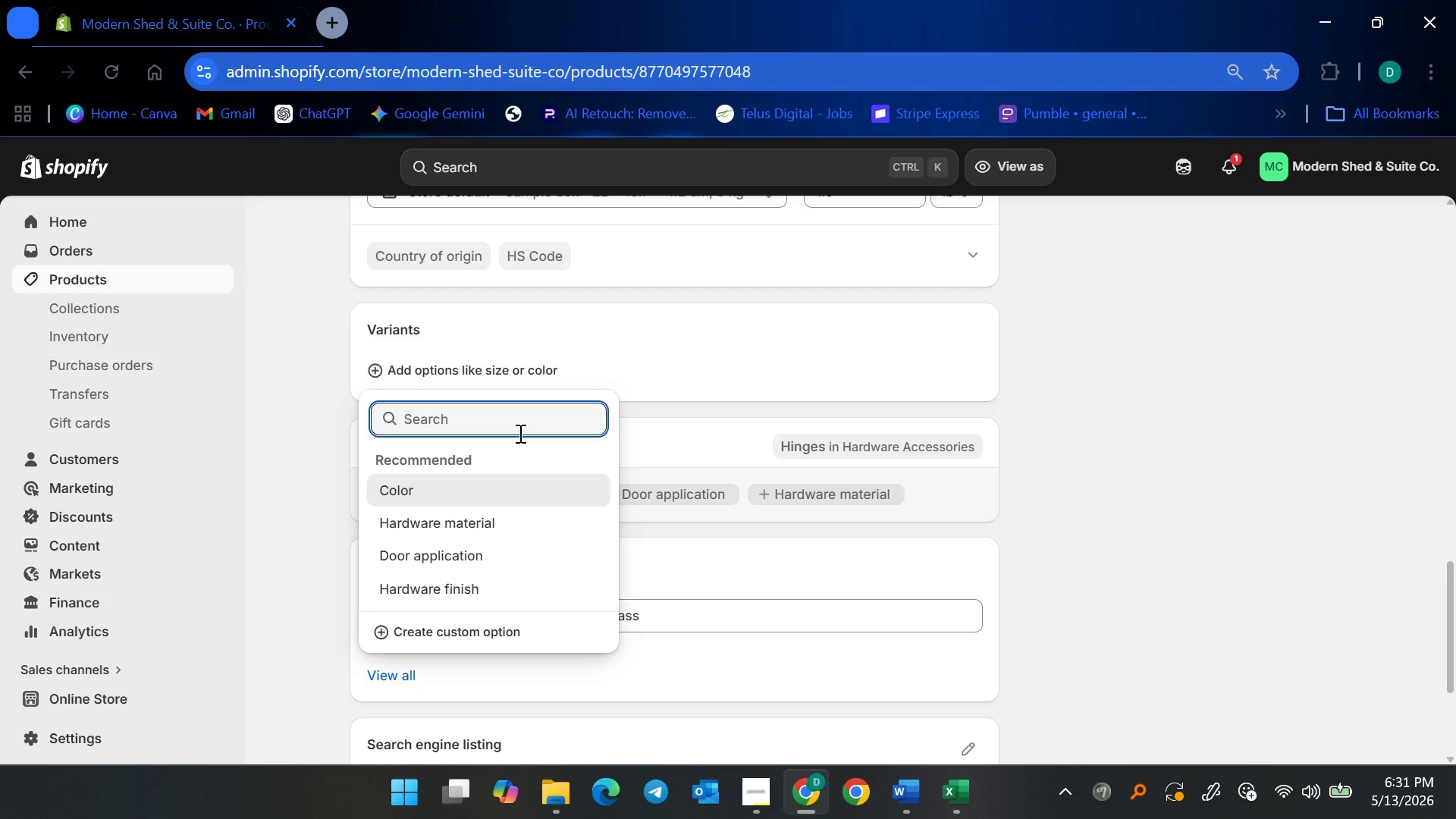 
left_click([519, 426])
 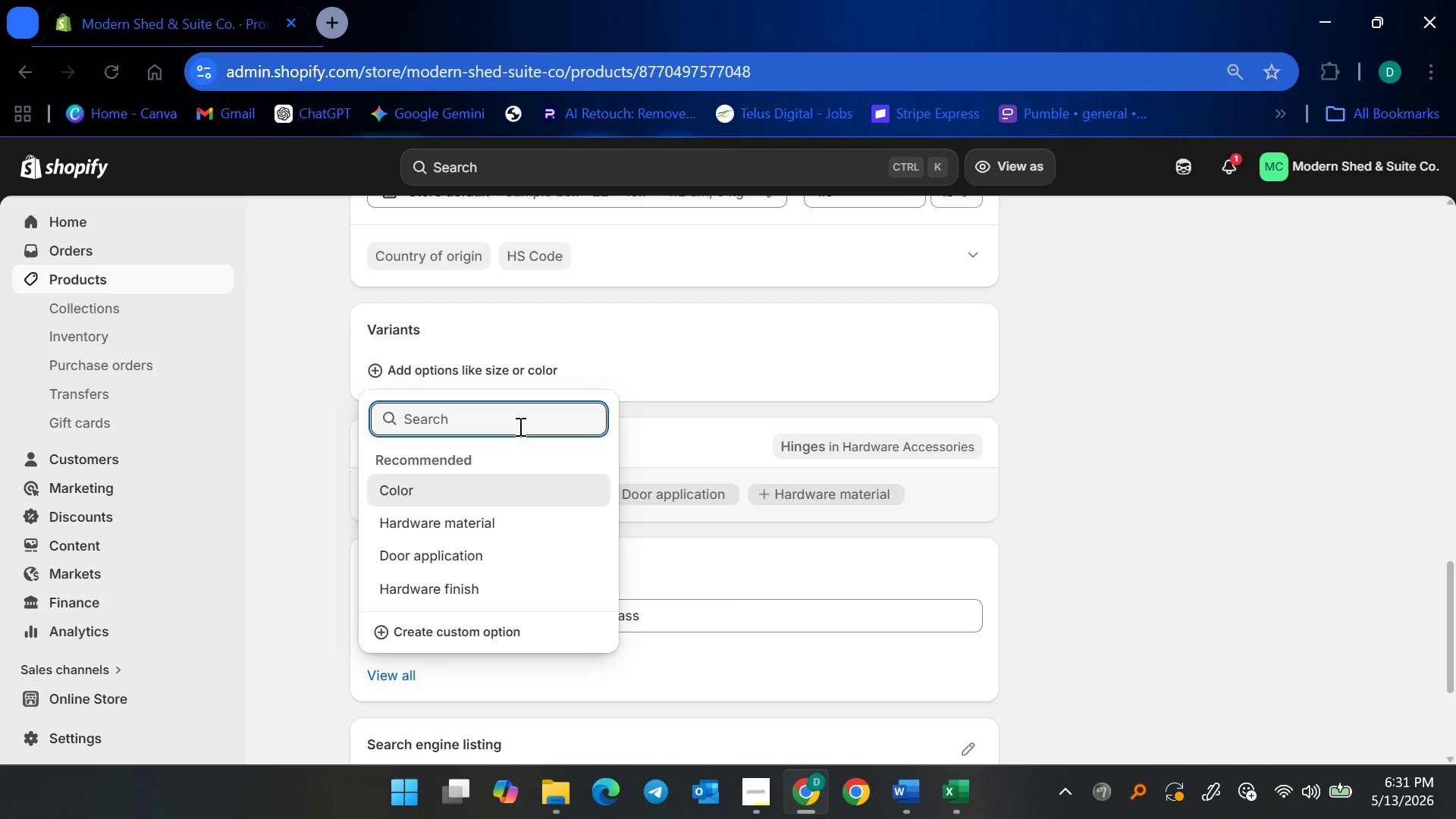 
wait(5.5)
 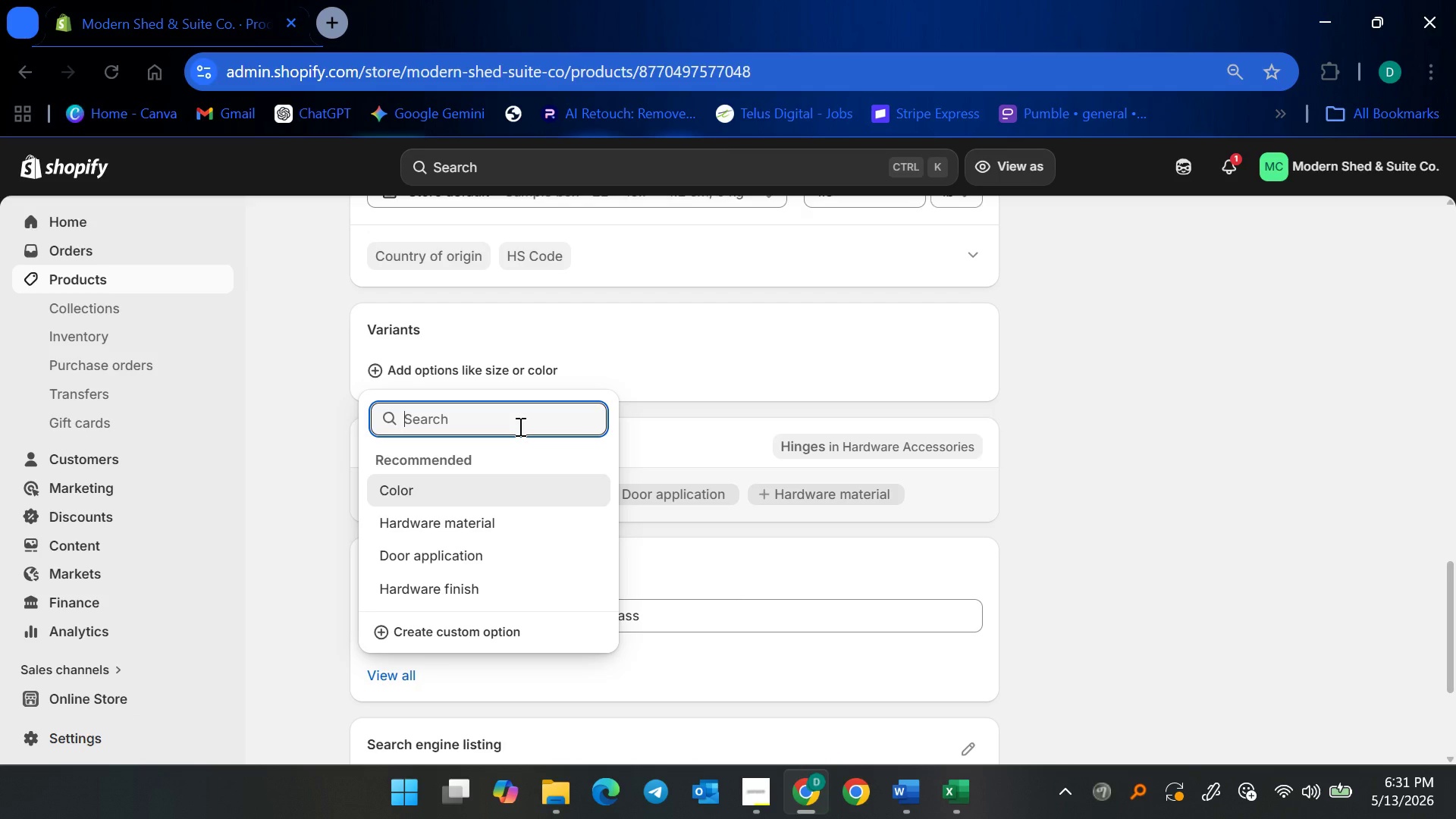 
type(Pack Size)
 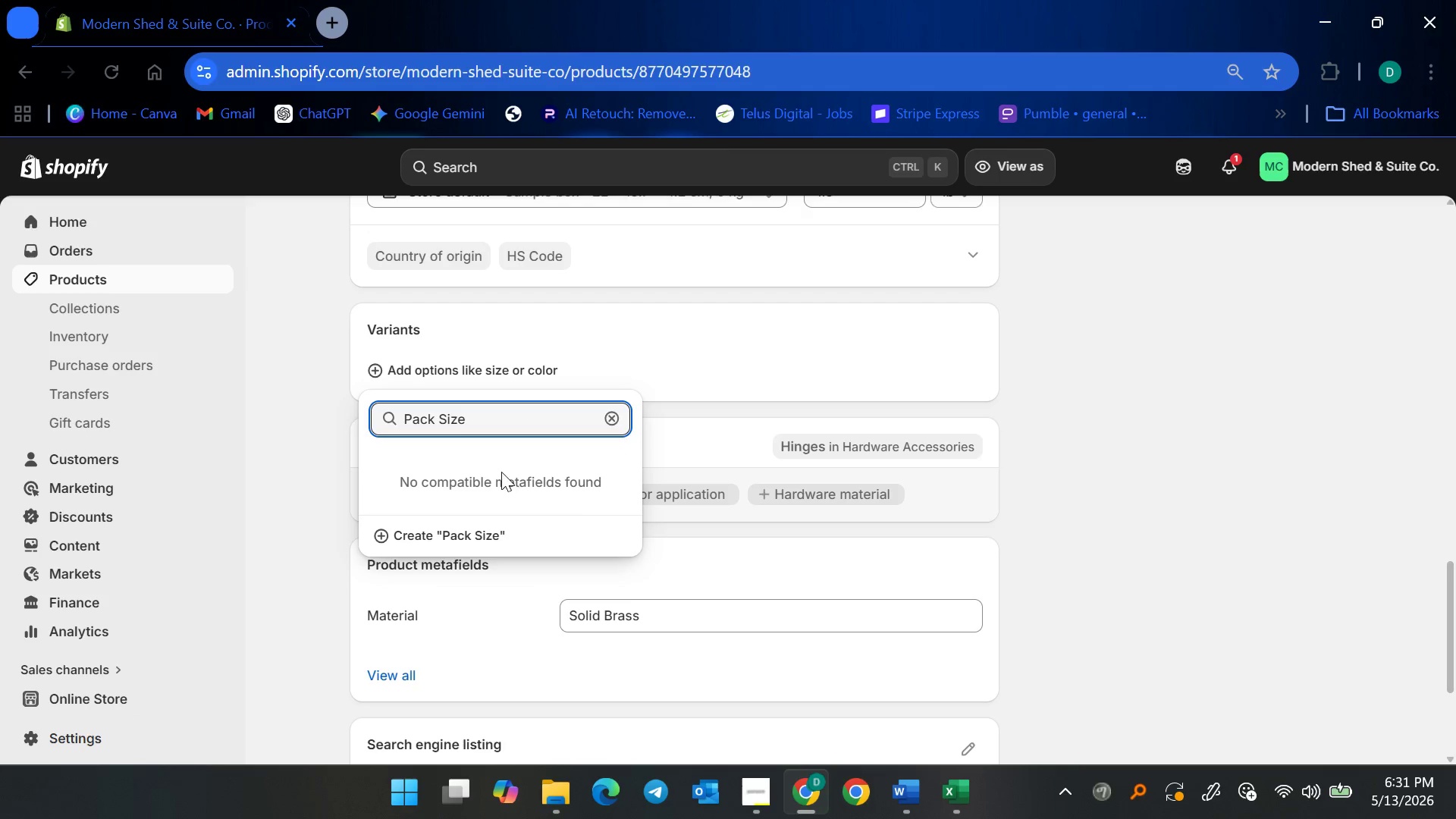 
left_click([481, 535])
 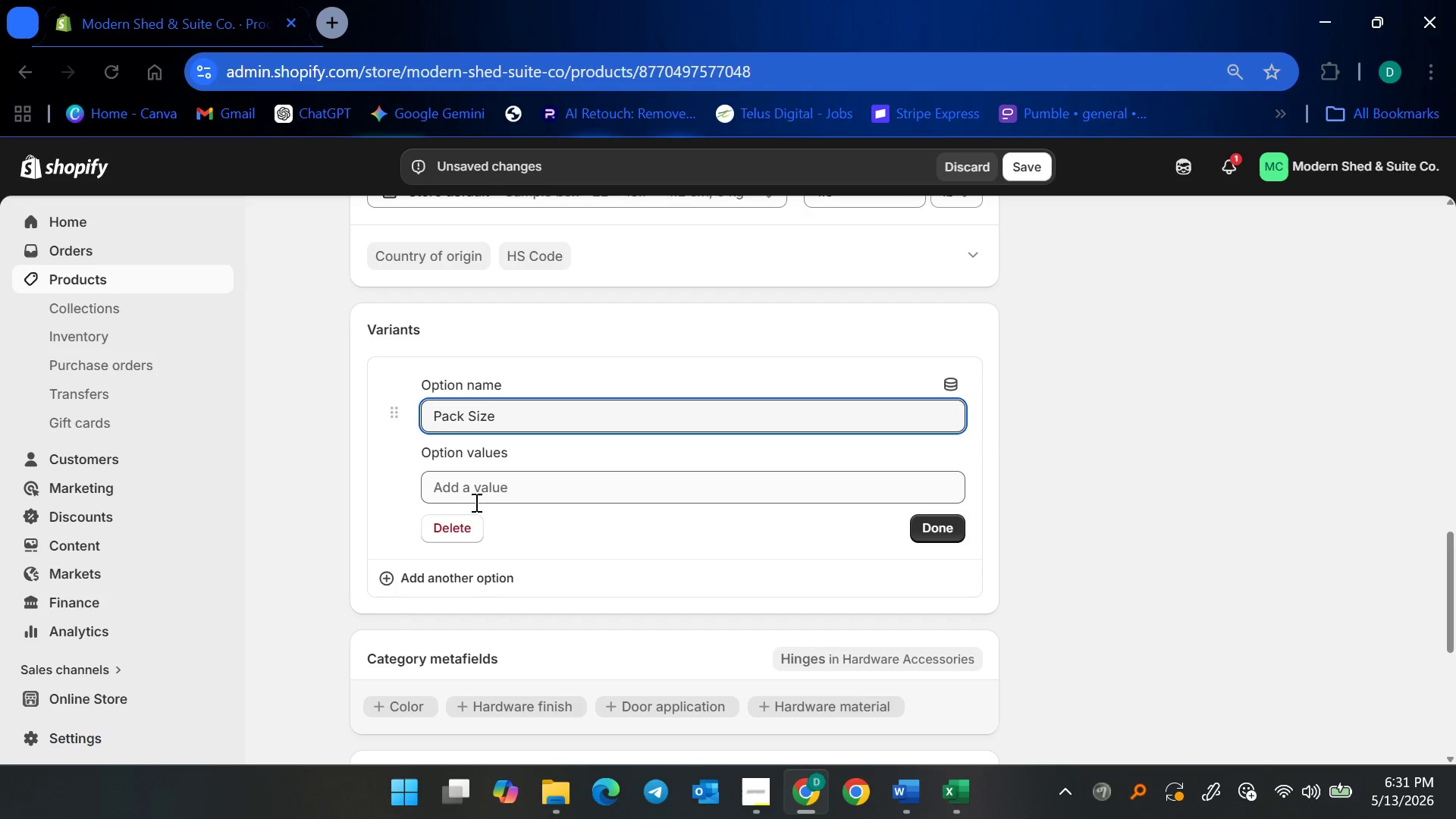 
left_click([475, 502])
 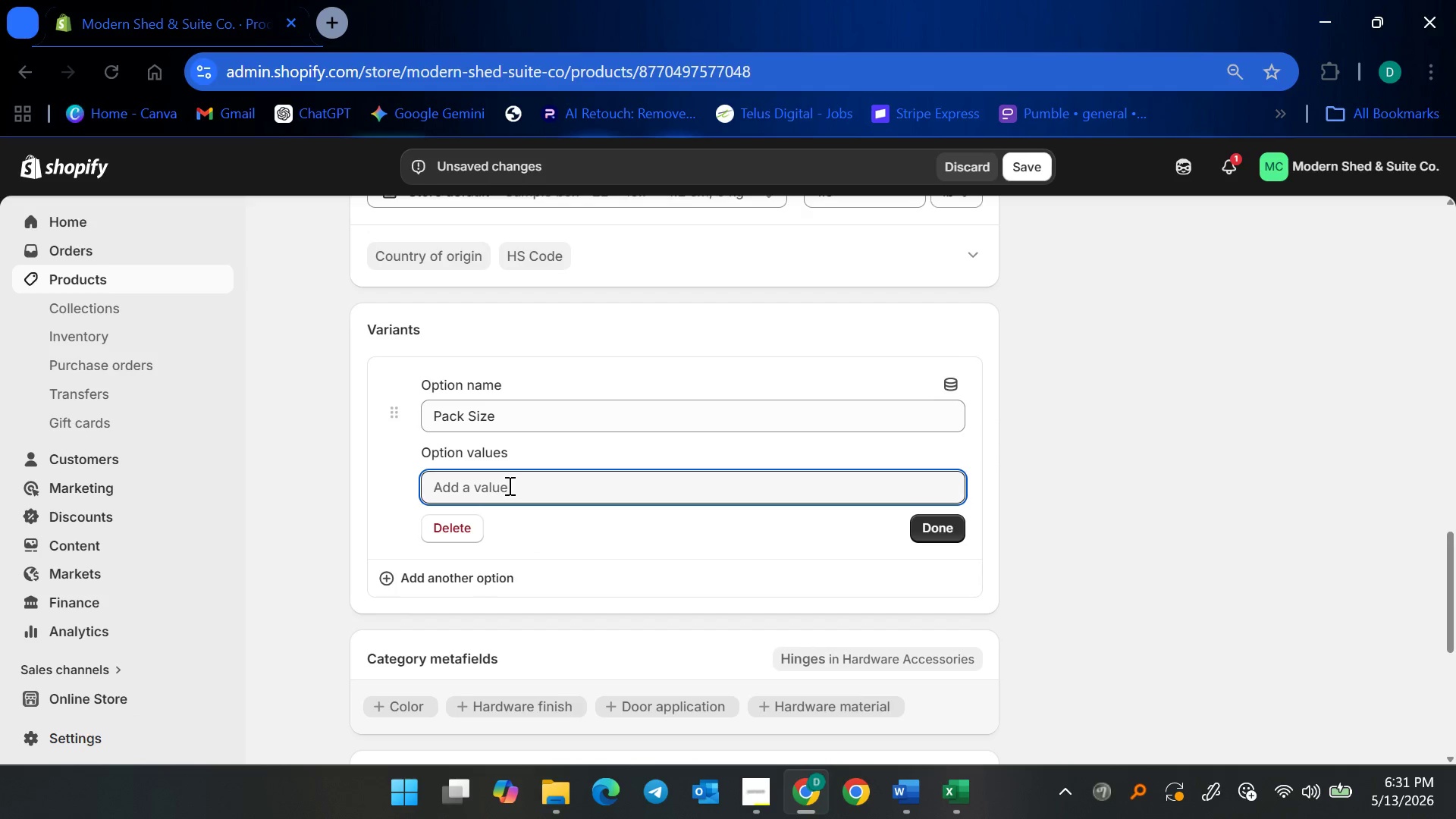 
type(Pair)
 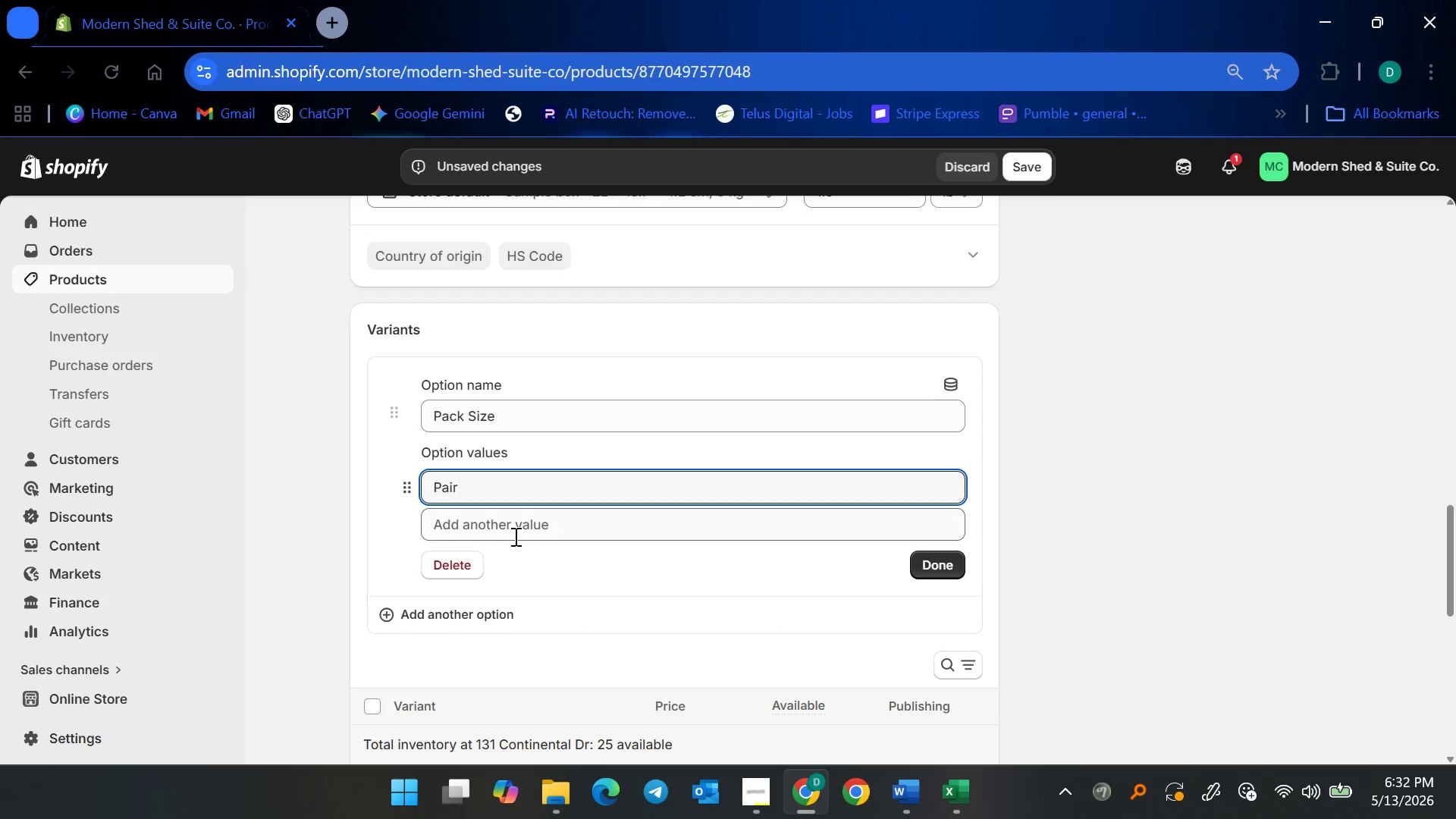 
left_click([514, 536])
 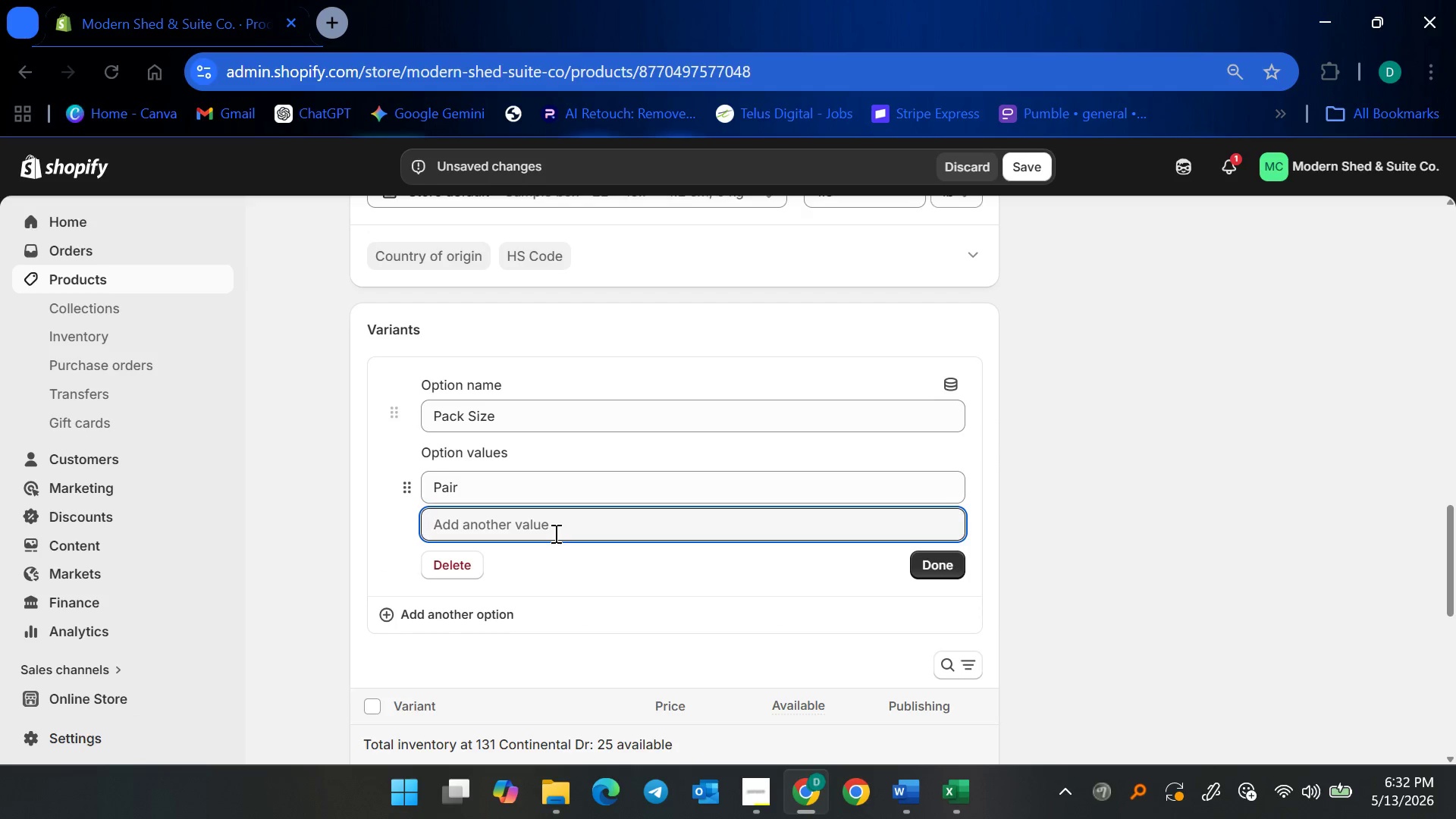 
type(3-Pack)
 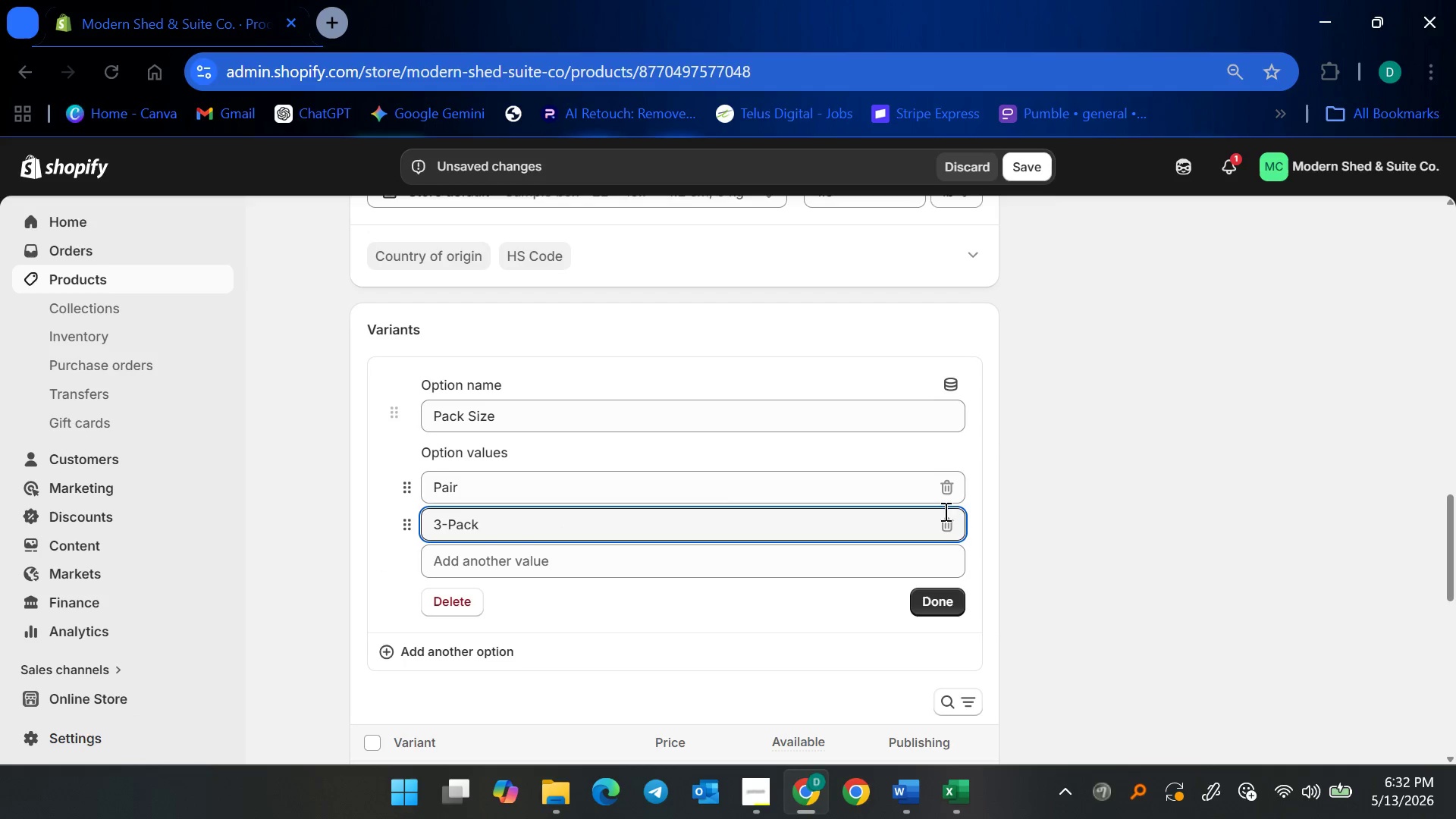 
left_click([939, 595])
 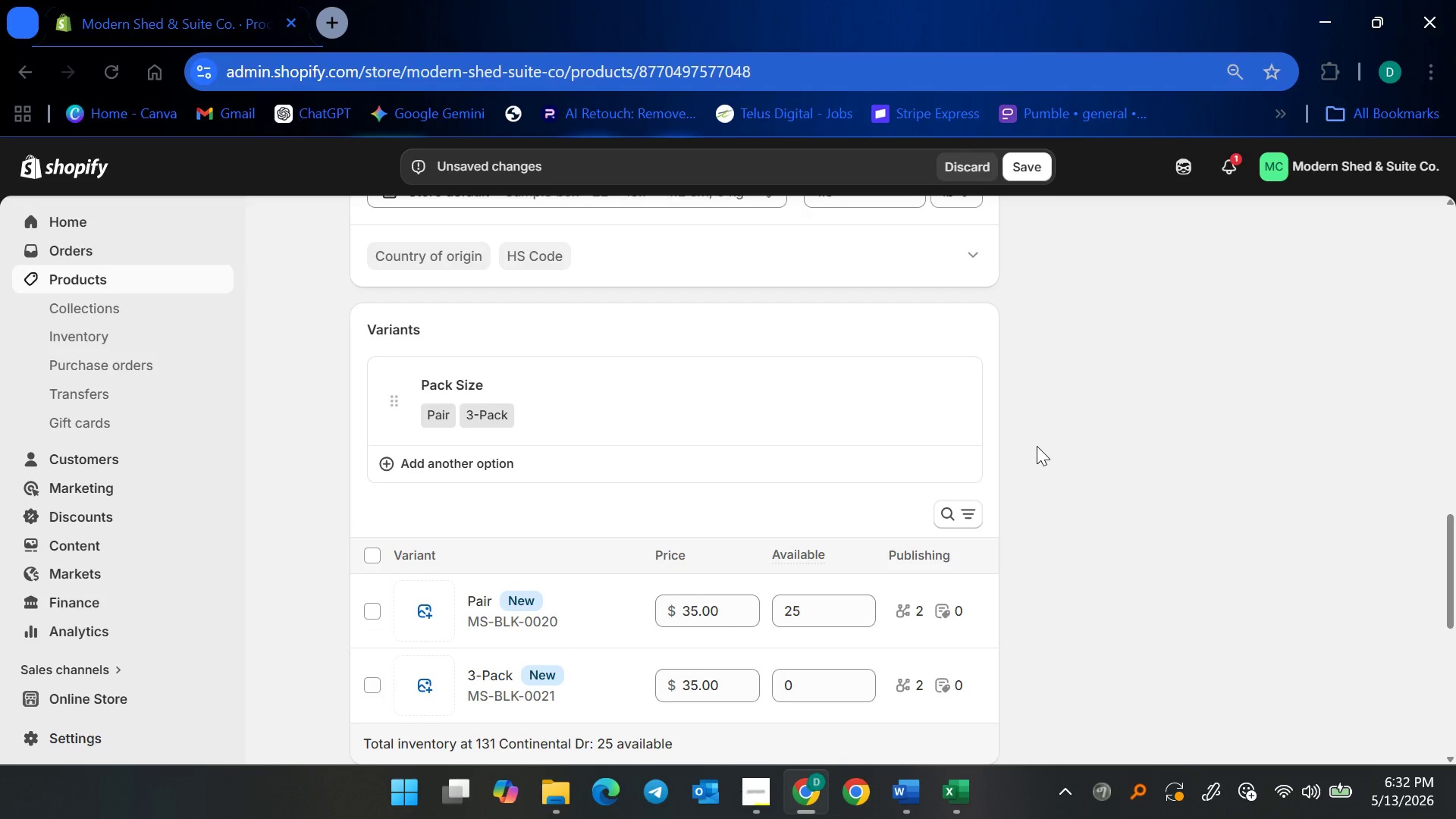 
scroll: coordinate [947, 501], scroll_direction: down, amount: 1.0
 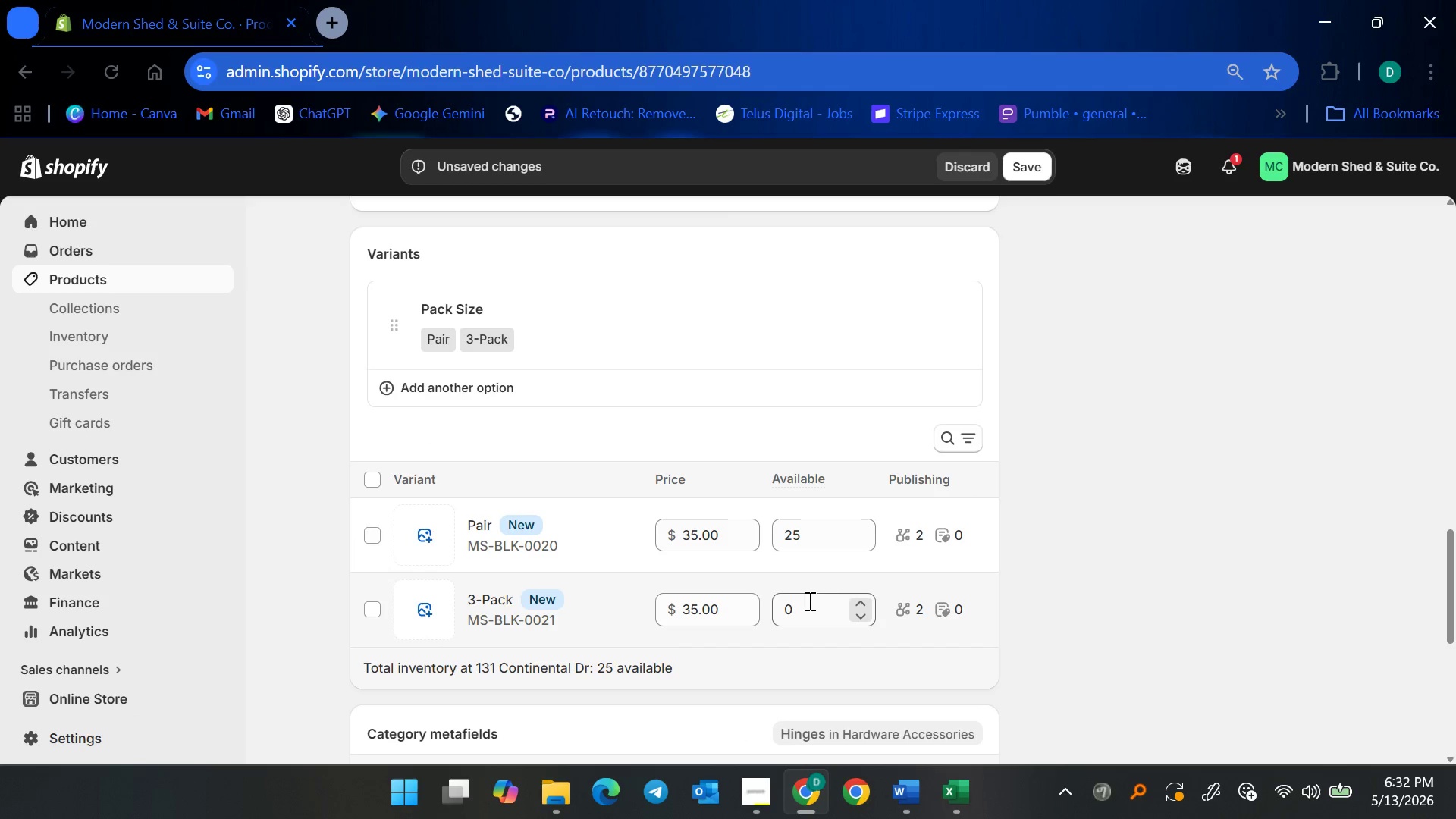 
left_click([808, 606])
 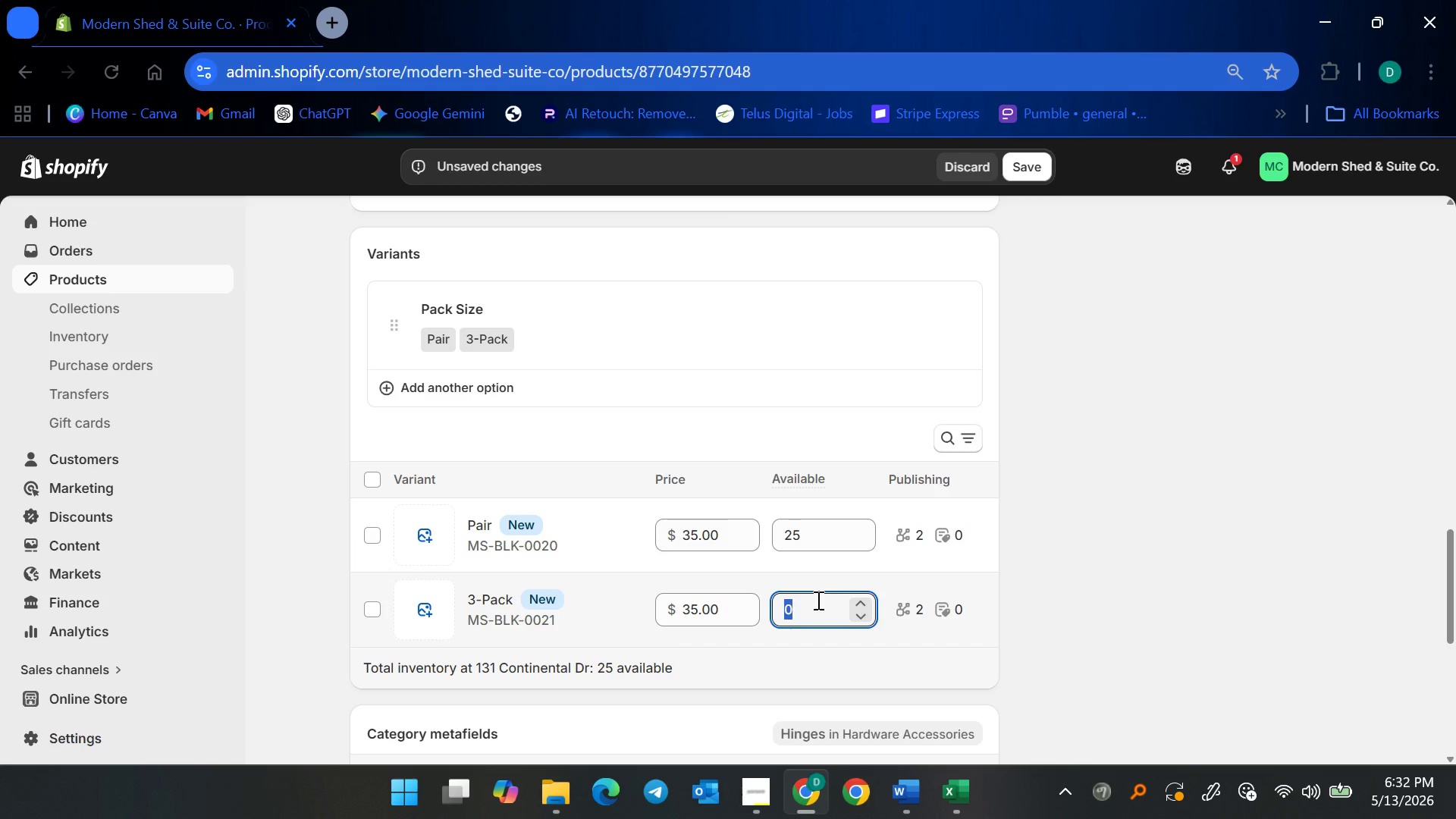 
type(25)
 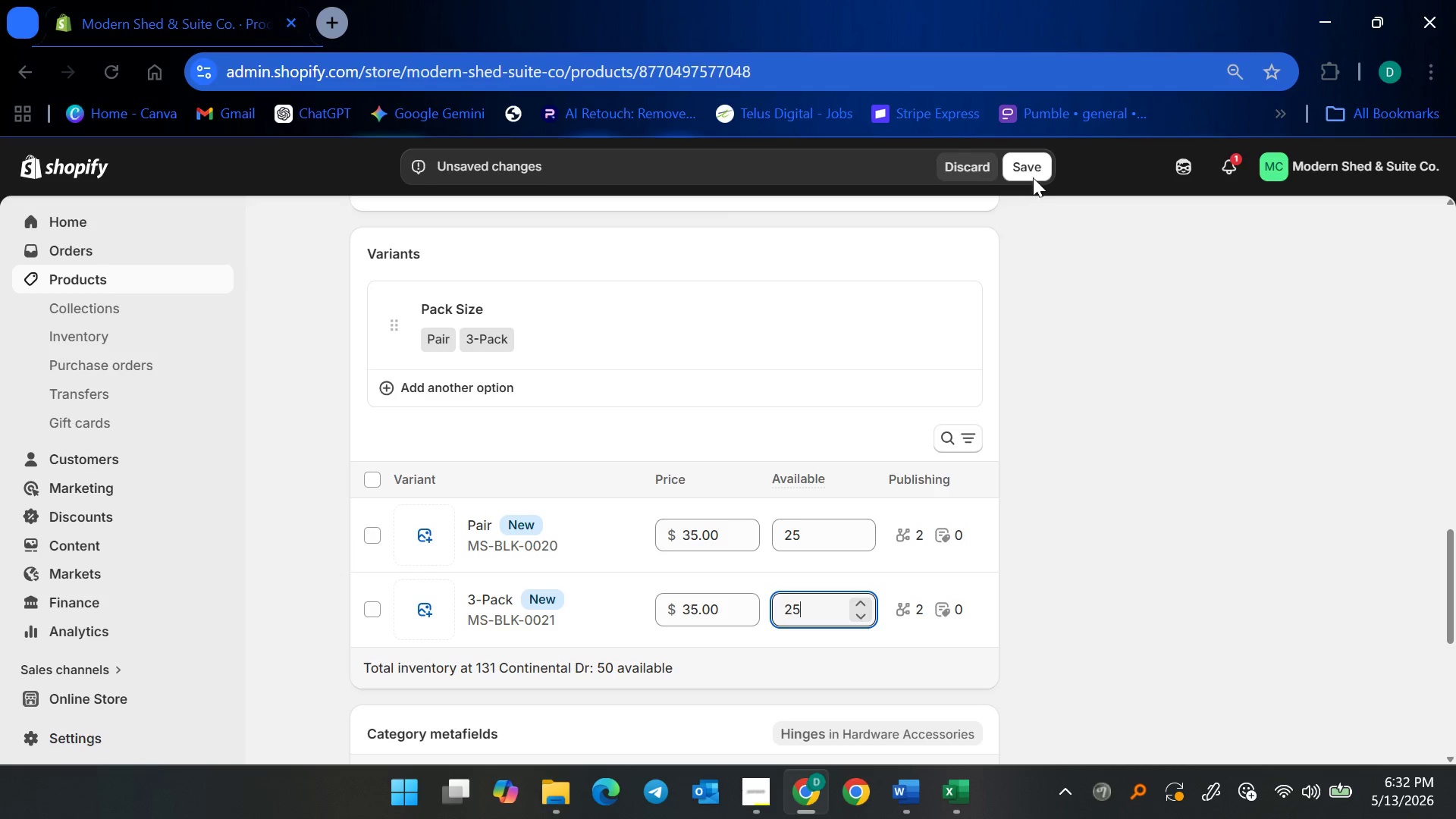 
left_click([1032, 169])
 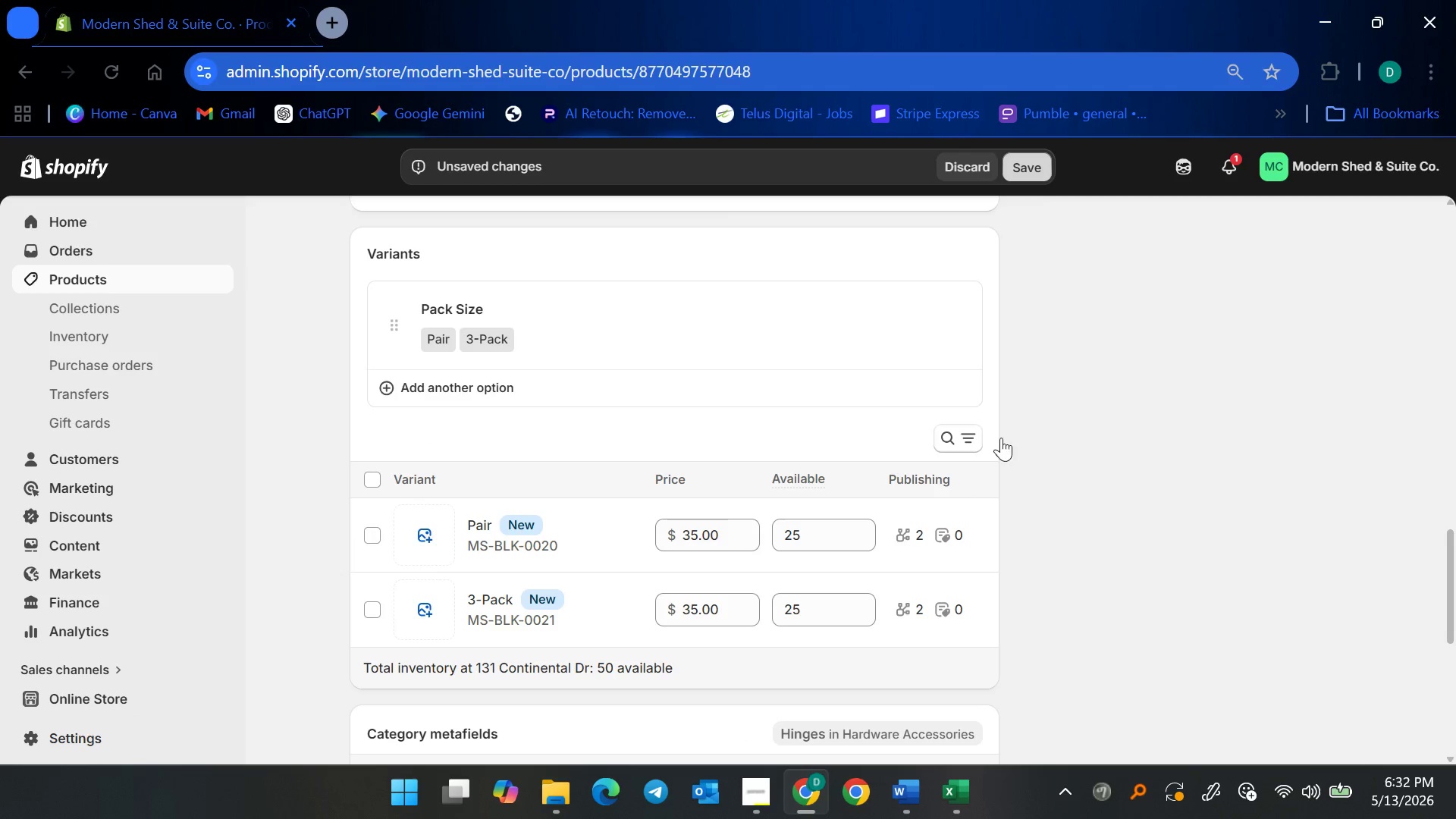 
scroll: coordinate [1001, 440], scroll_direction: up, amount: 3.0
 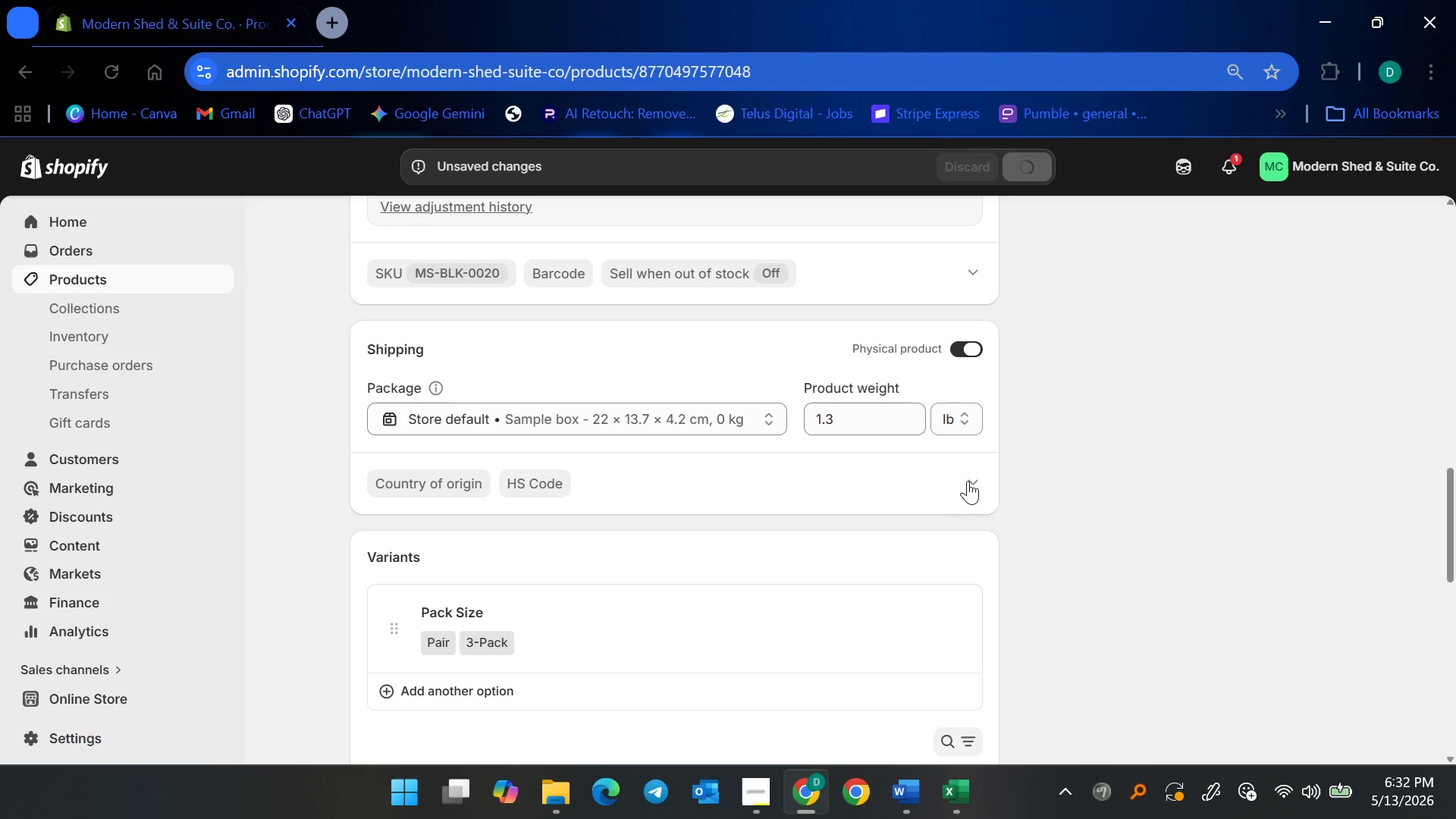 
scroll: coordinate [984, 479], scroll_direction: down, amount: 3.0
 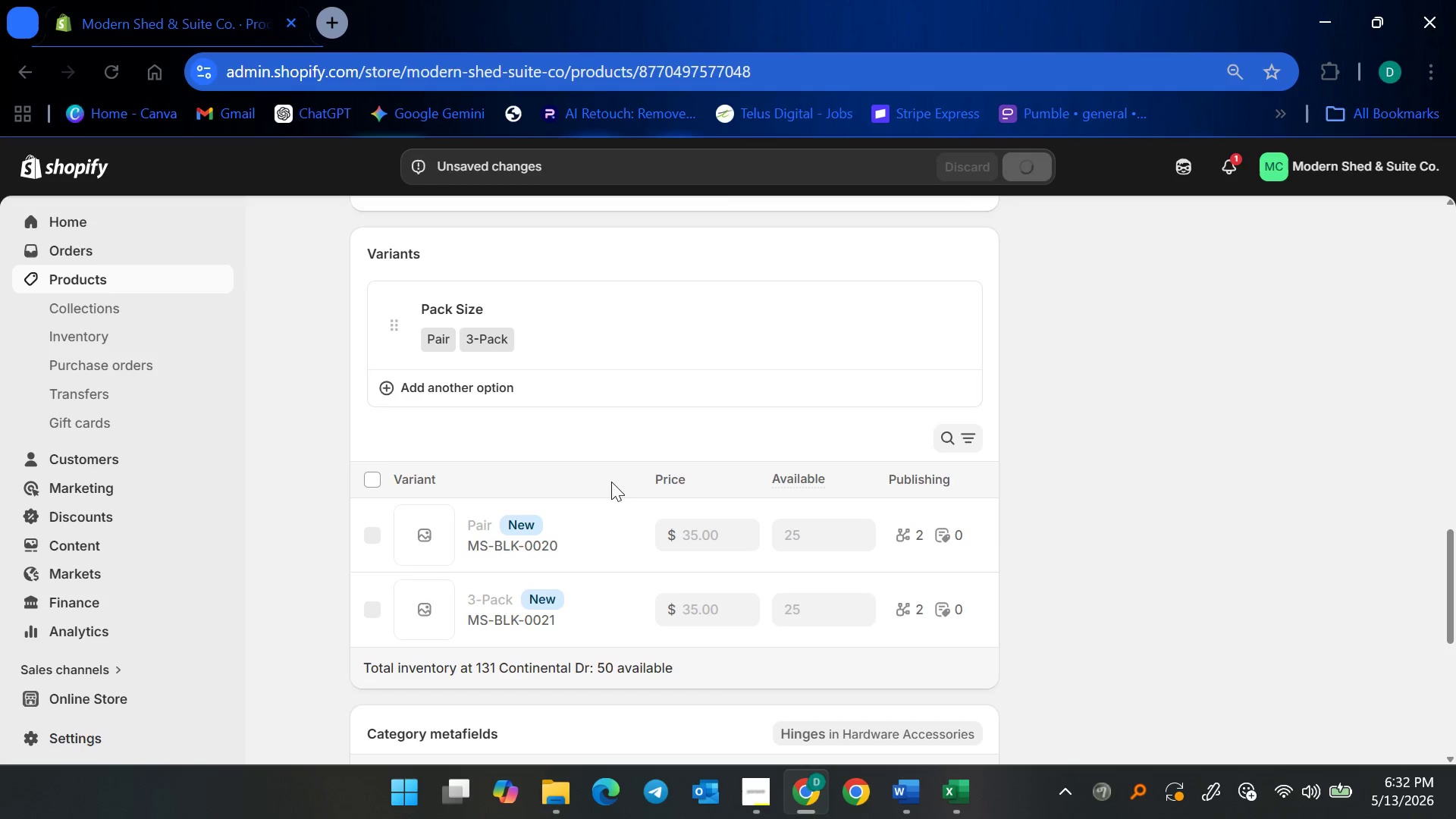 
left_click([512, 531])
 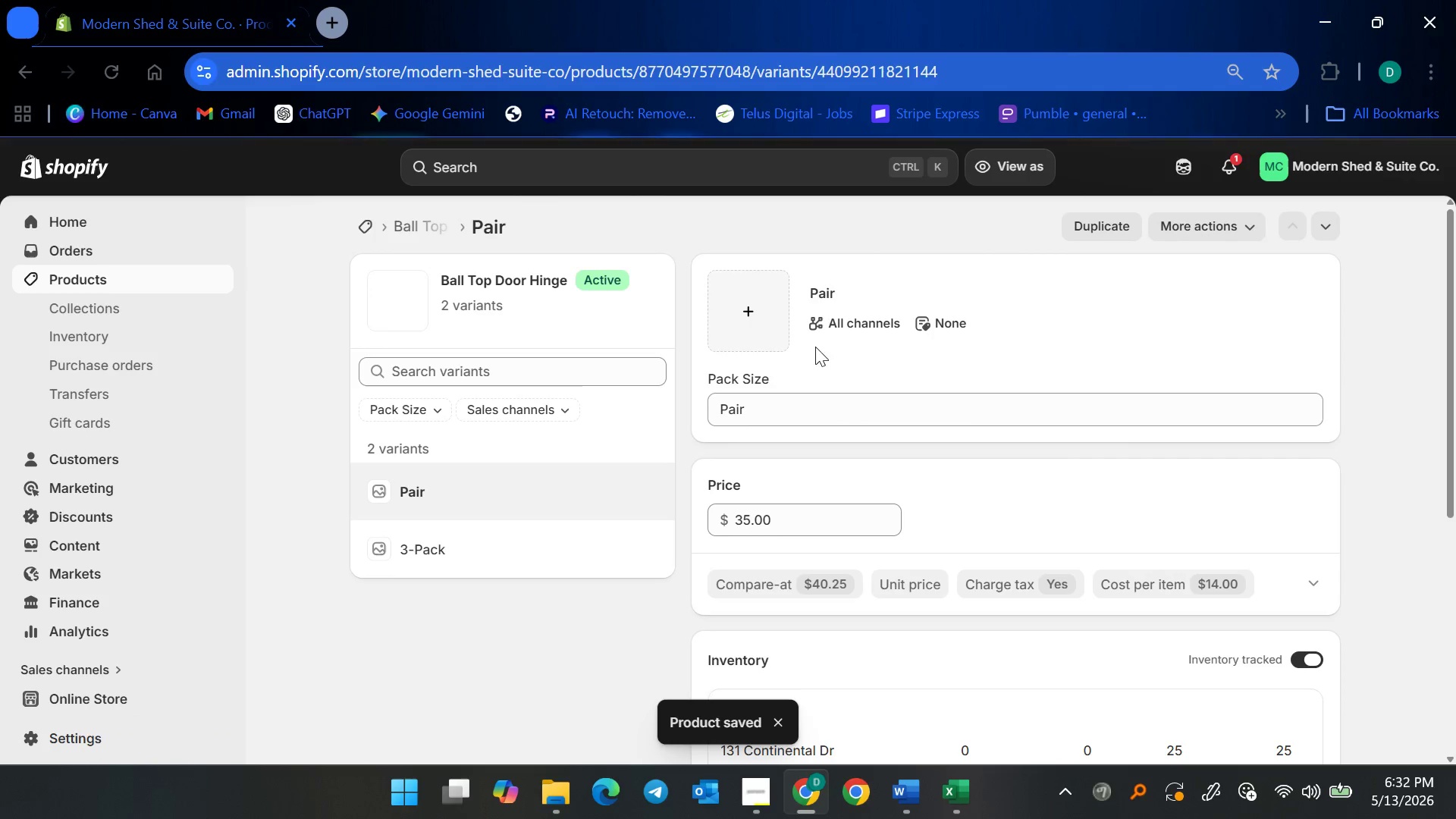 
scroll: coordinate [1041, 501], scroll_direction: down, amount: 12.0
 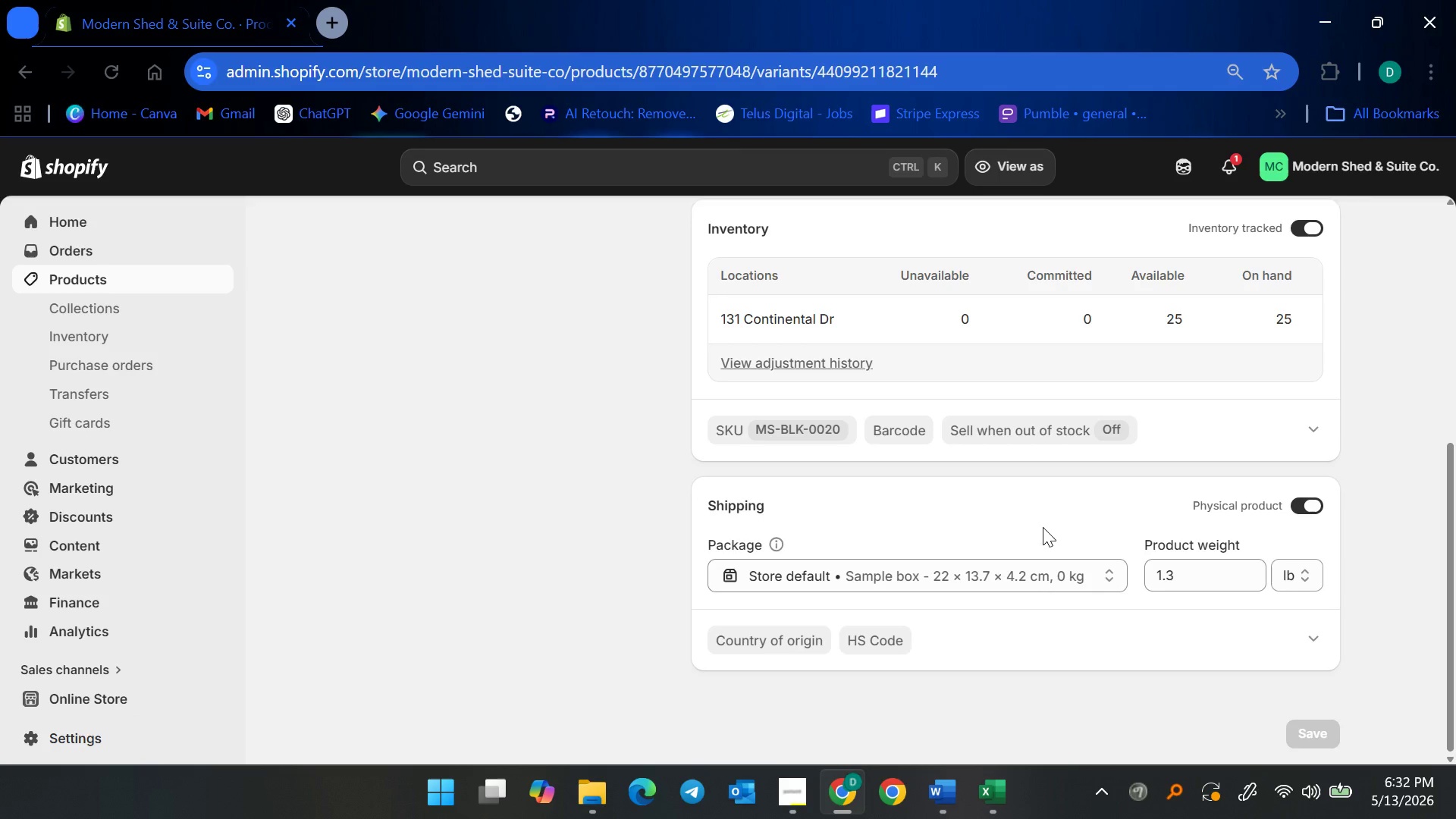 
scroll: coordinate [1043, 527], scroll_direction: up, amount: 1.0
 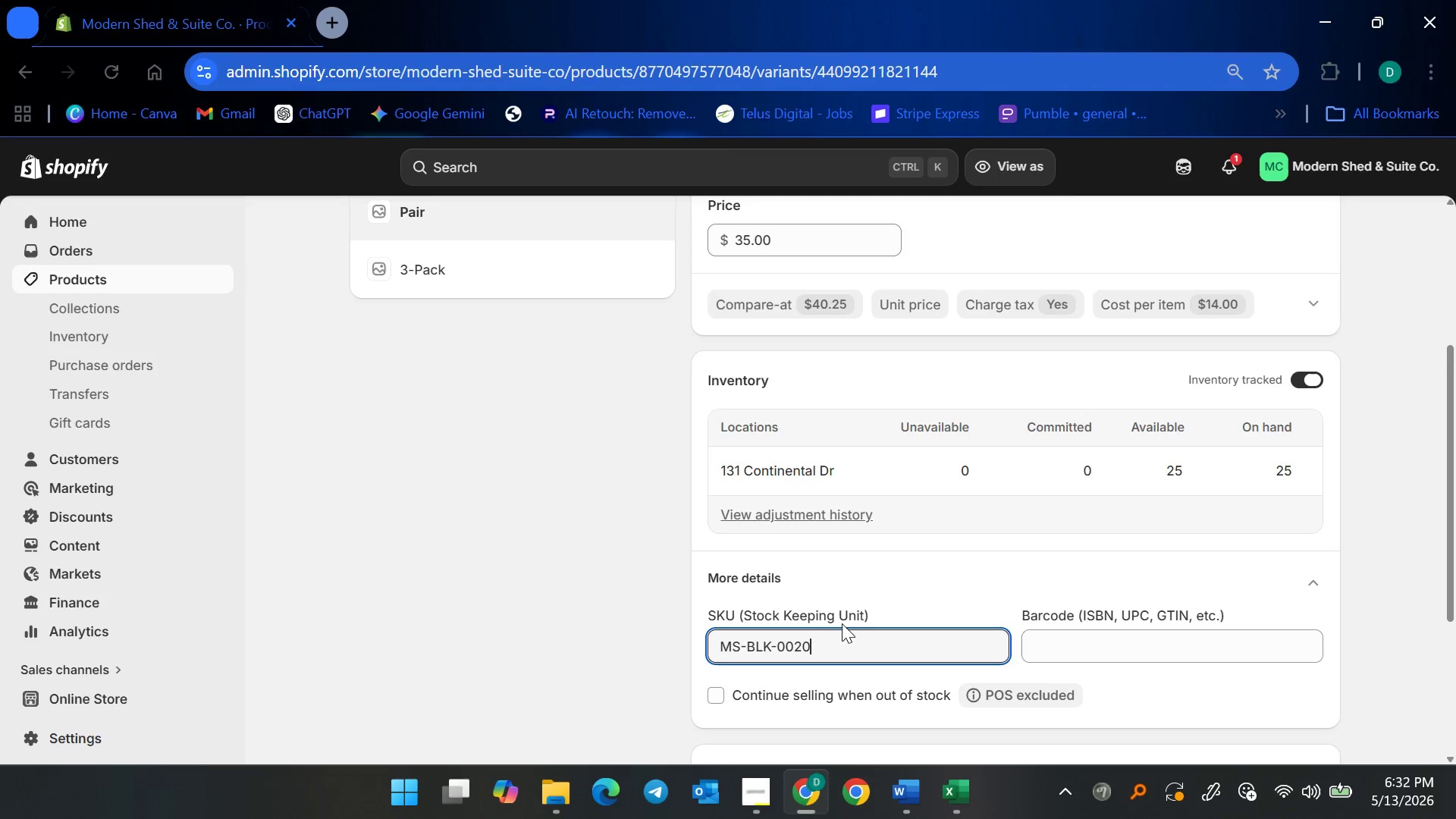 
key(Minus)
 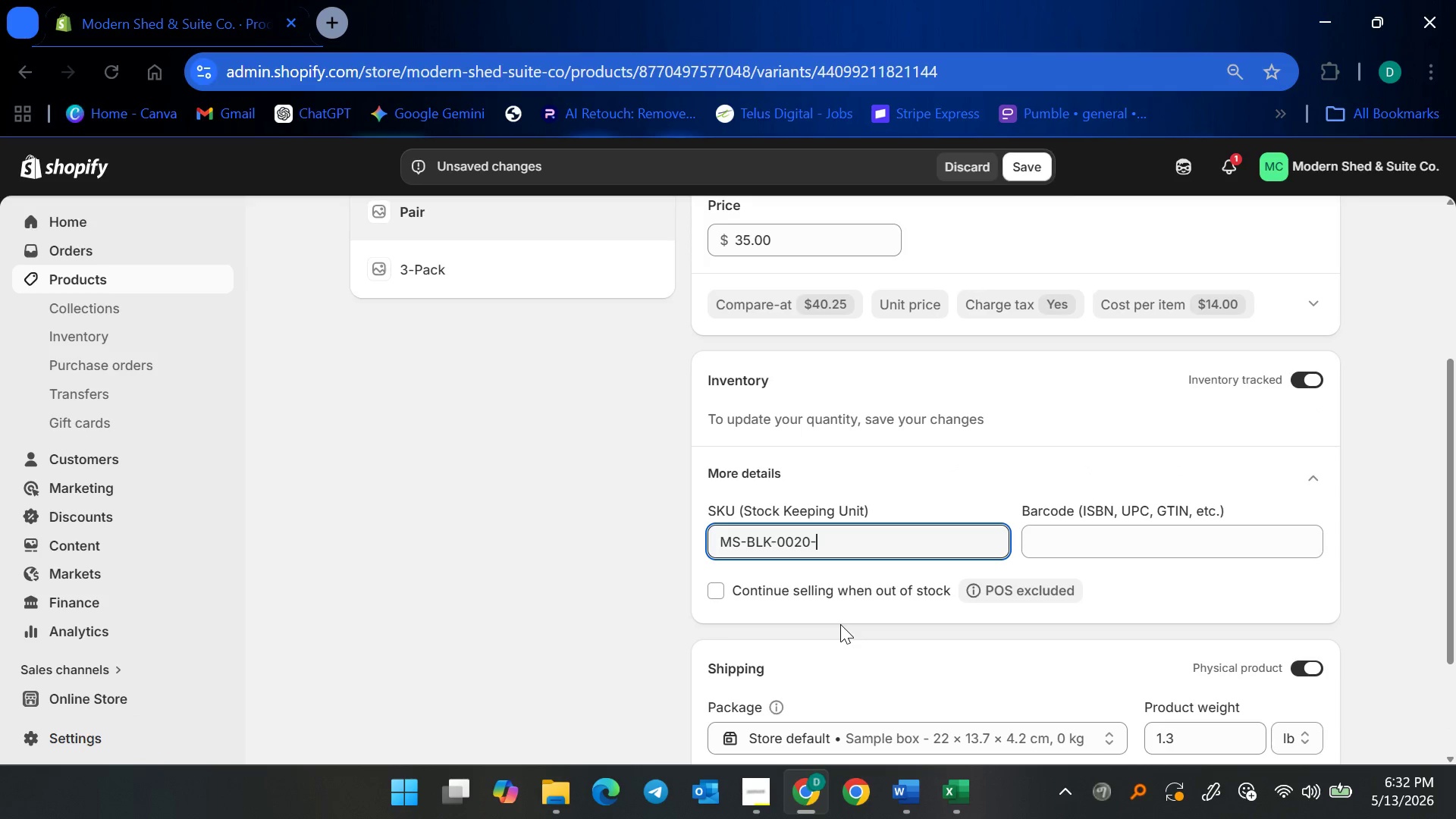 
type(PR)
 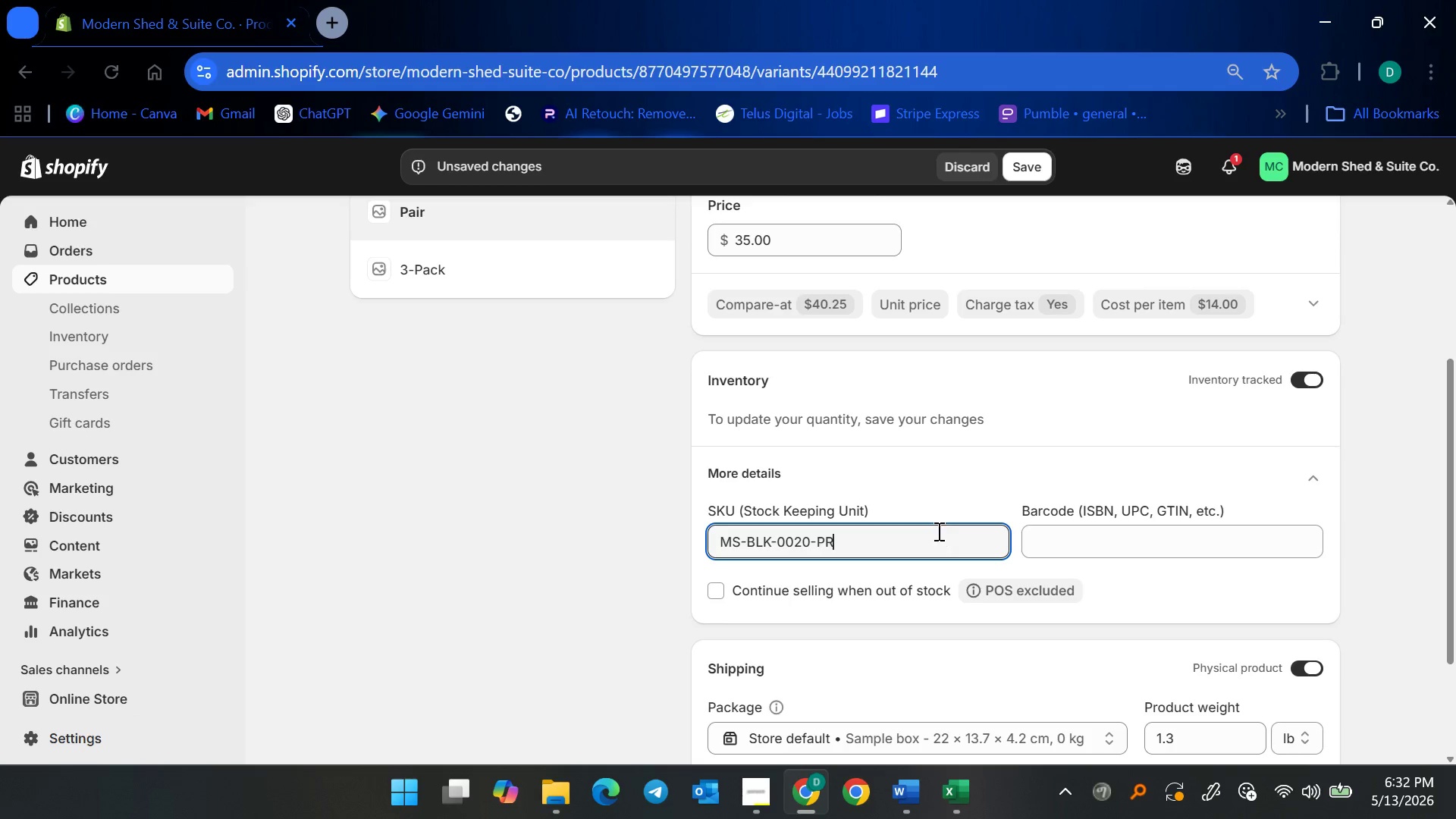 
scroll: coordinate [982, 541], scroll_direction: down, amount: 1.0
 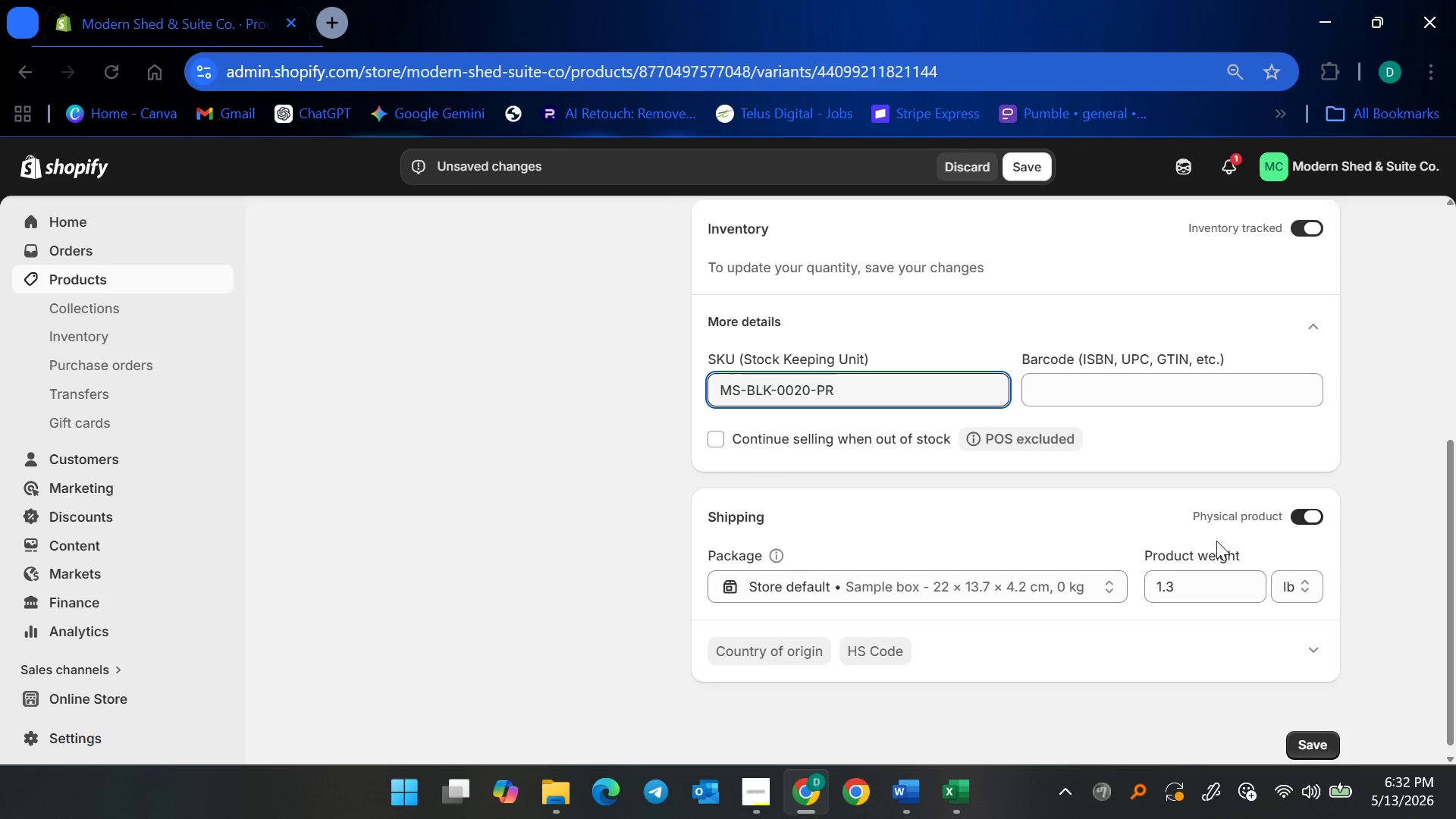 
scroll: coordinate [1090, 526], scroll_direction: up, amount: 5.0
 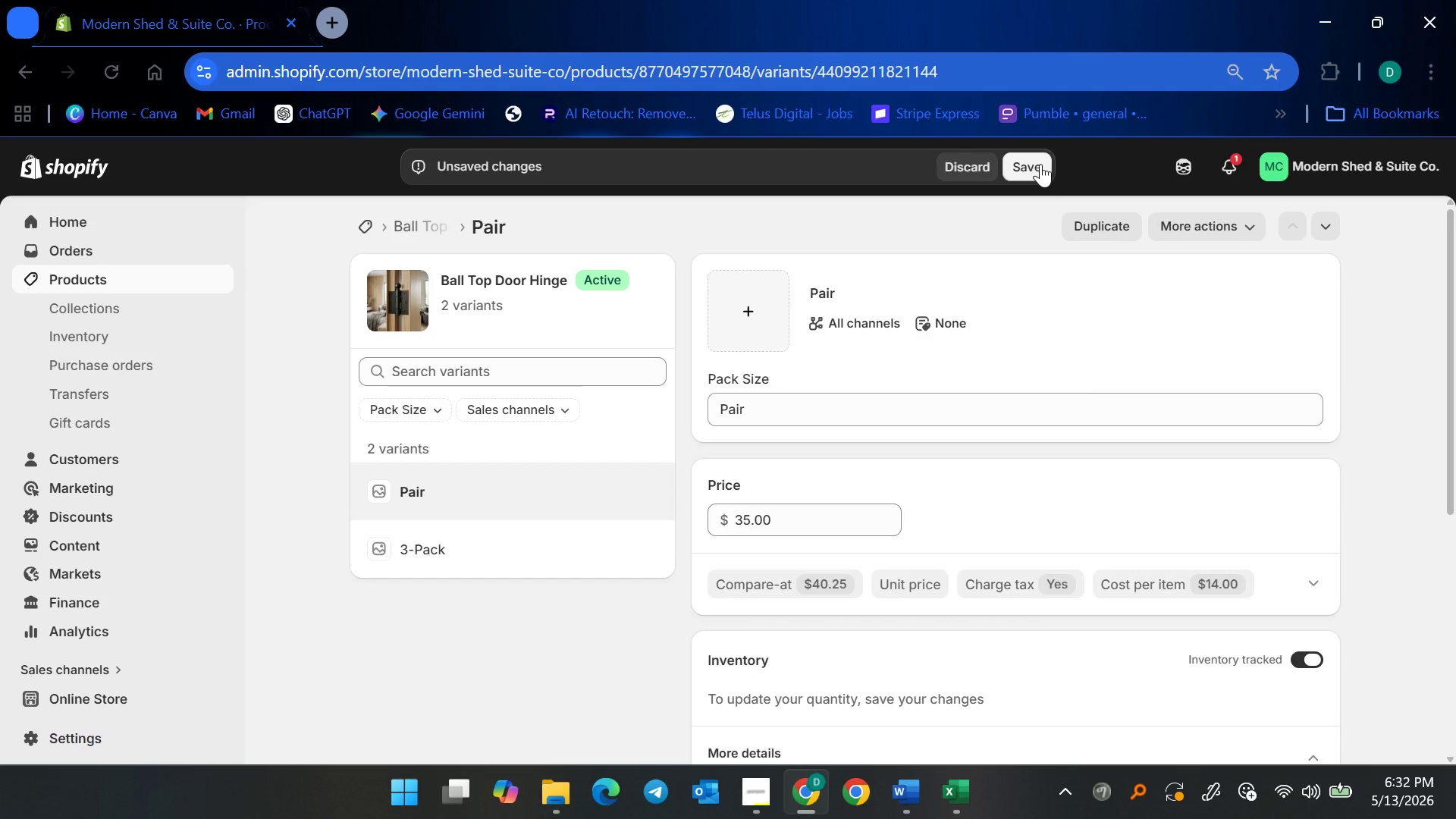 
left_click([1040, 164])
 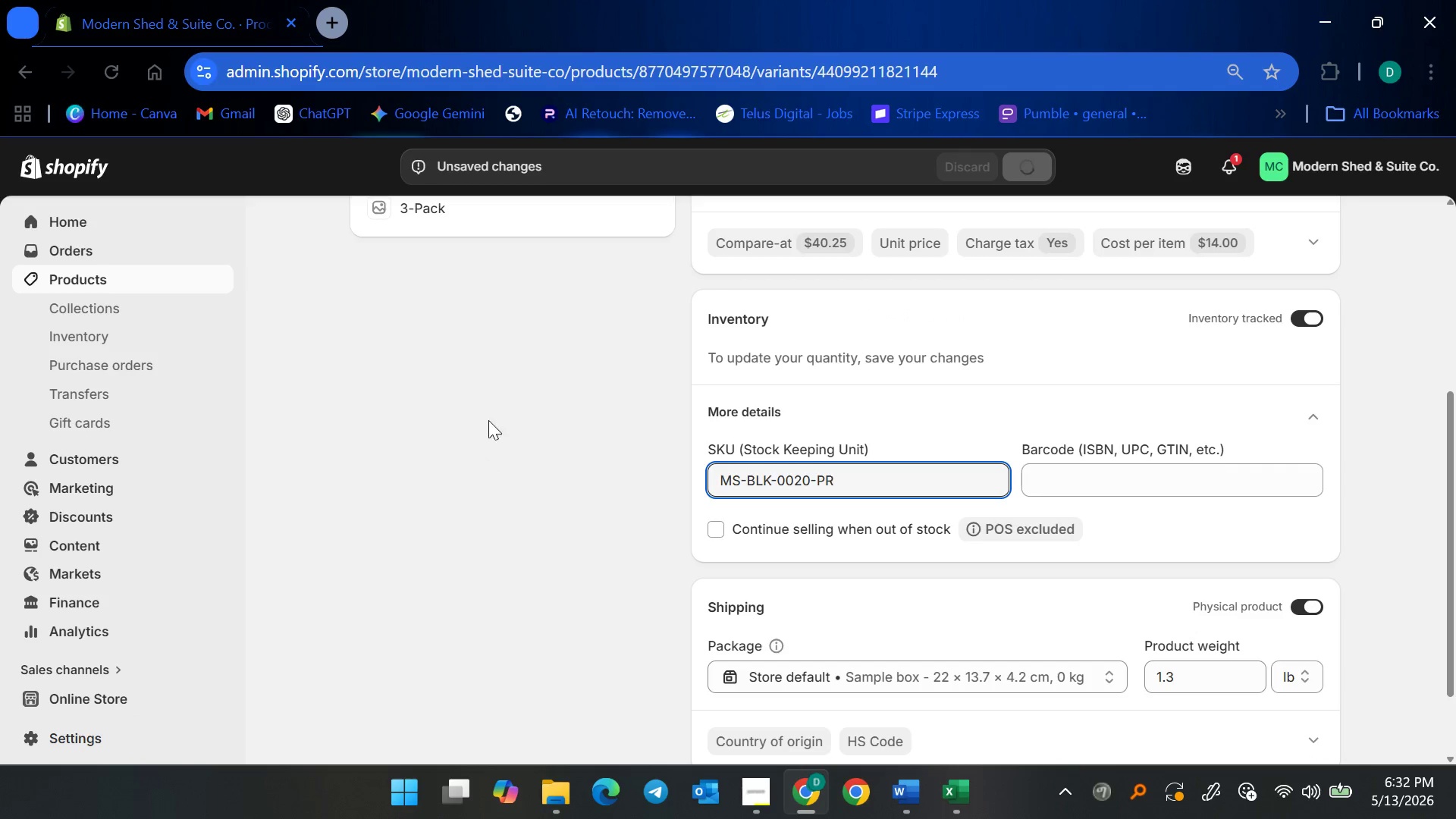 
scroll: coordinate [496, 460], scroll_direction: up, amount: 4.0
 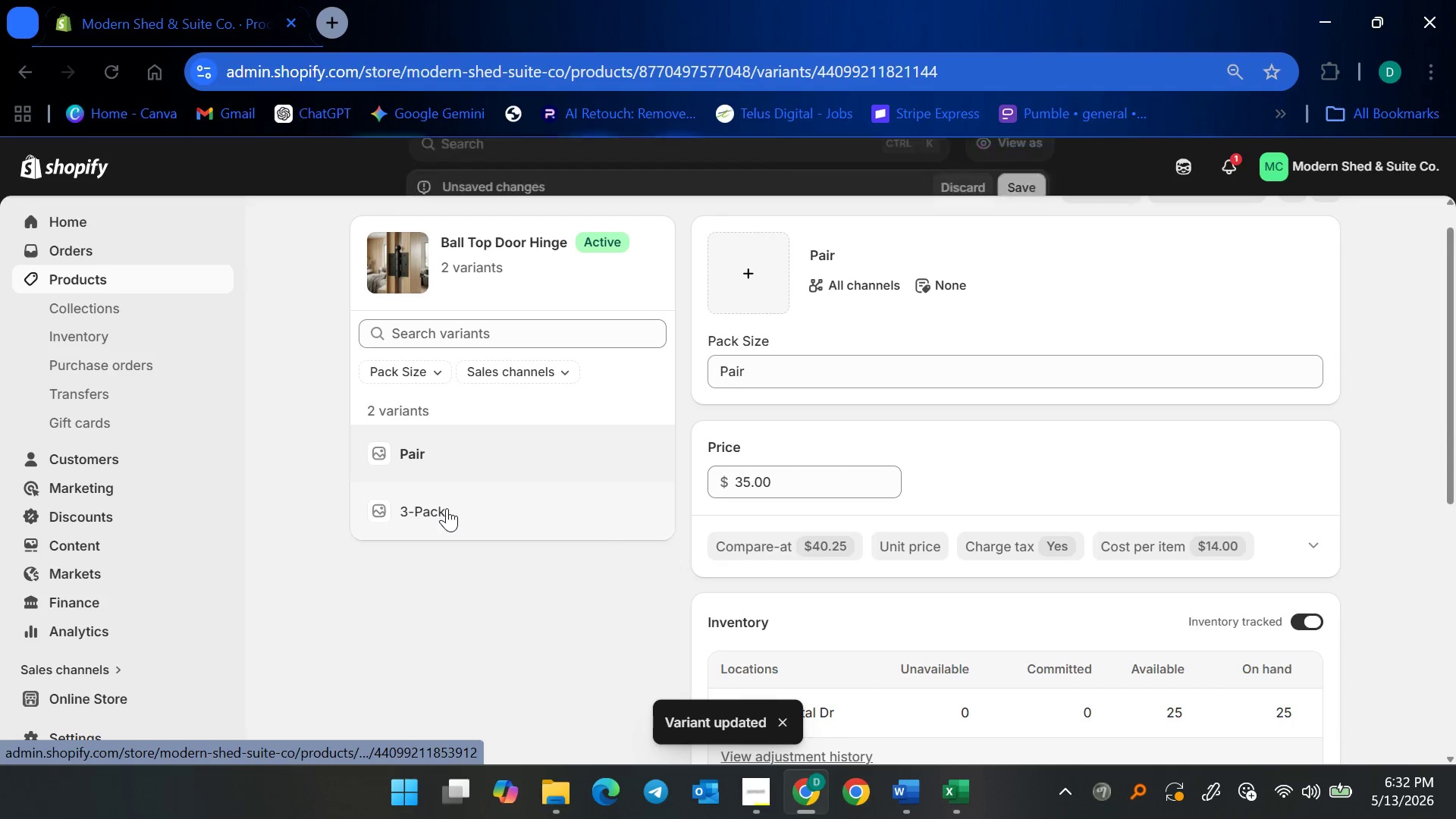 
left_click([447, 508])
 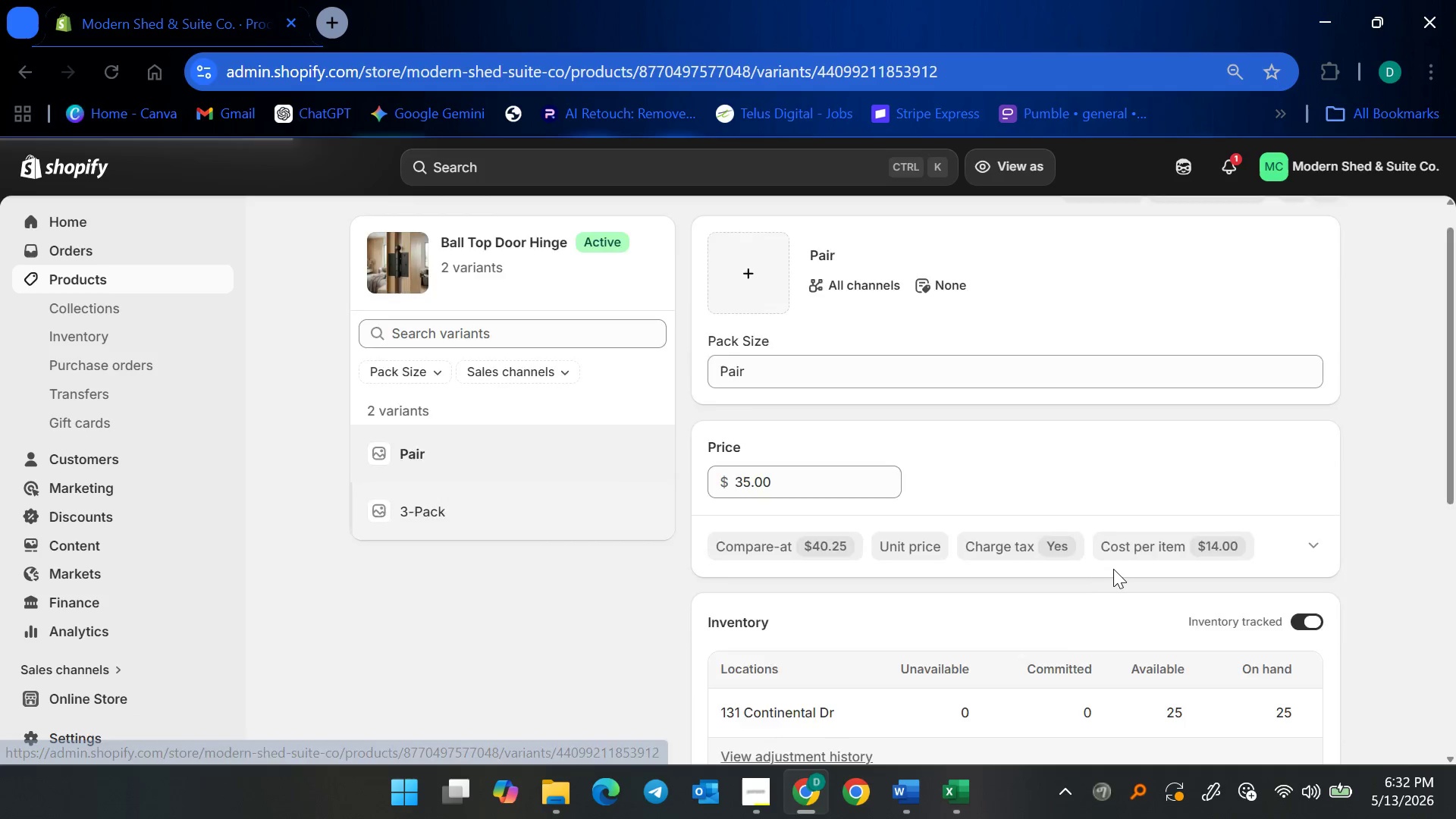 
scroll: coordinate [1104, 586], scroll_direction: down, amount: 5.0
 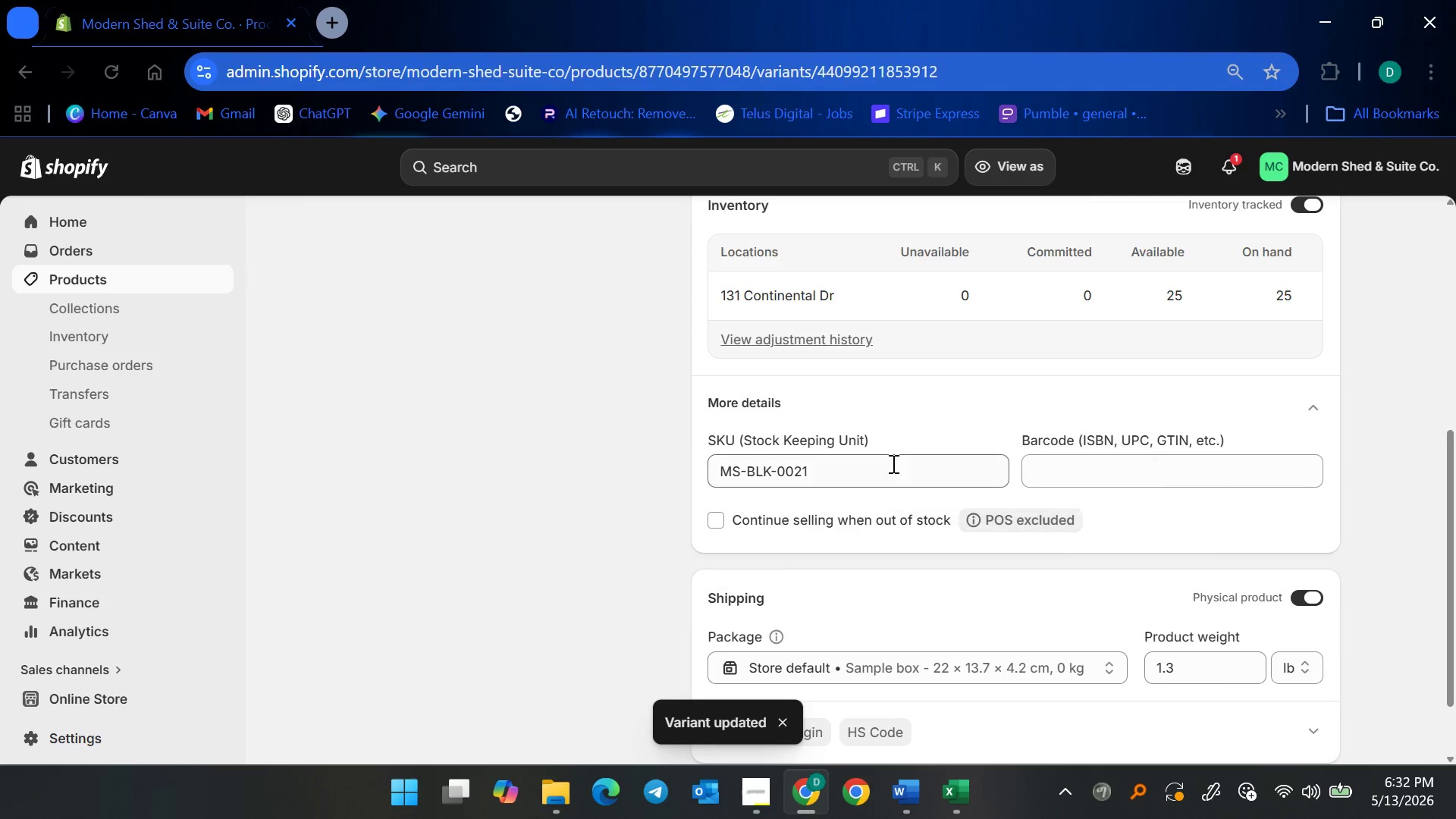 
left_click([890, 462])
 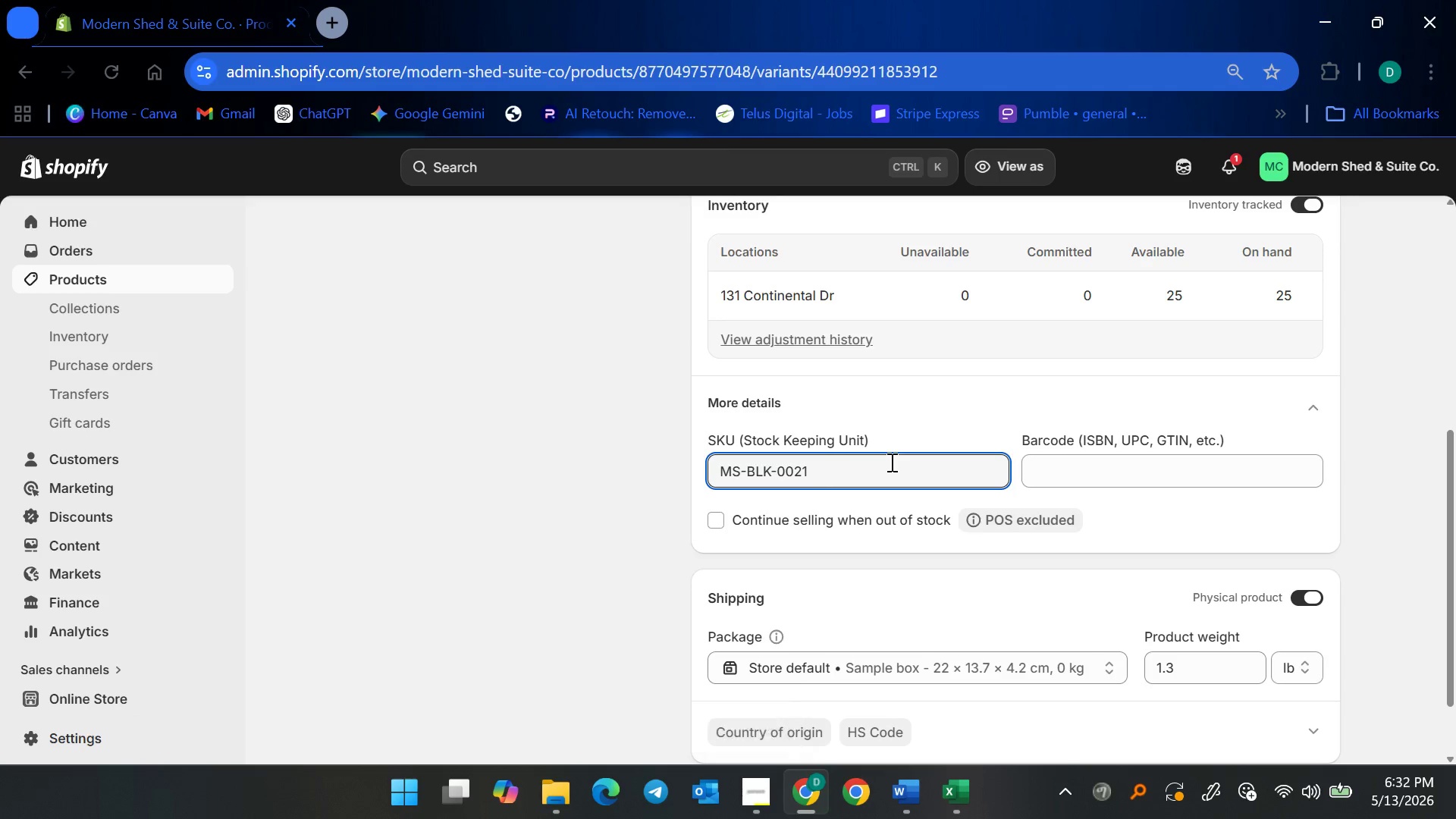 
key(Backspace)
 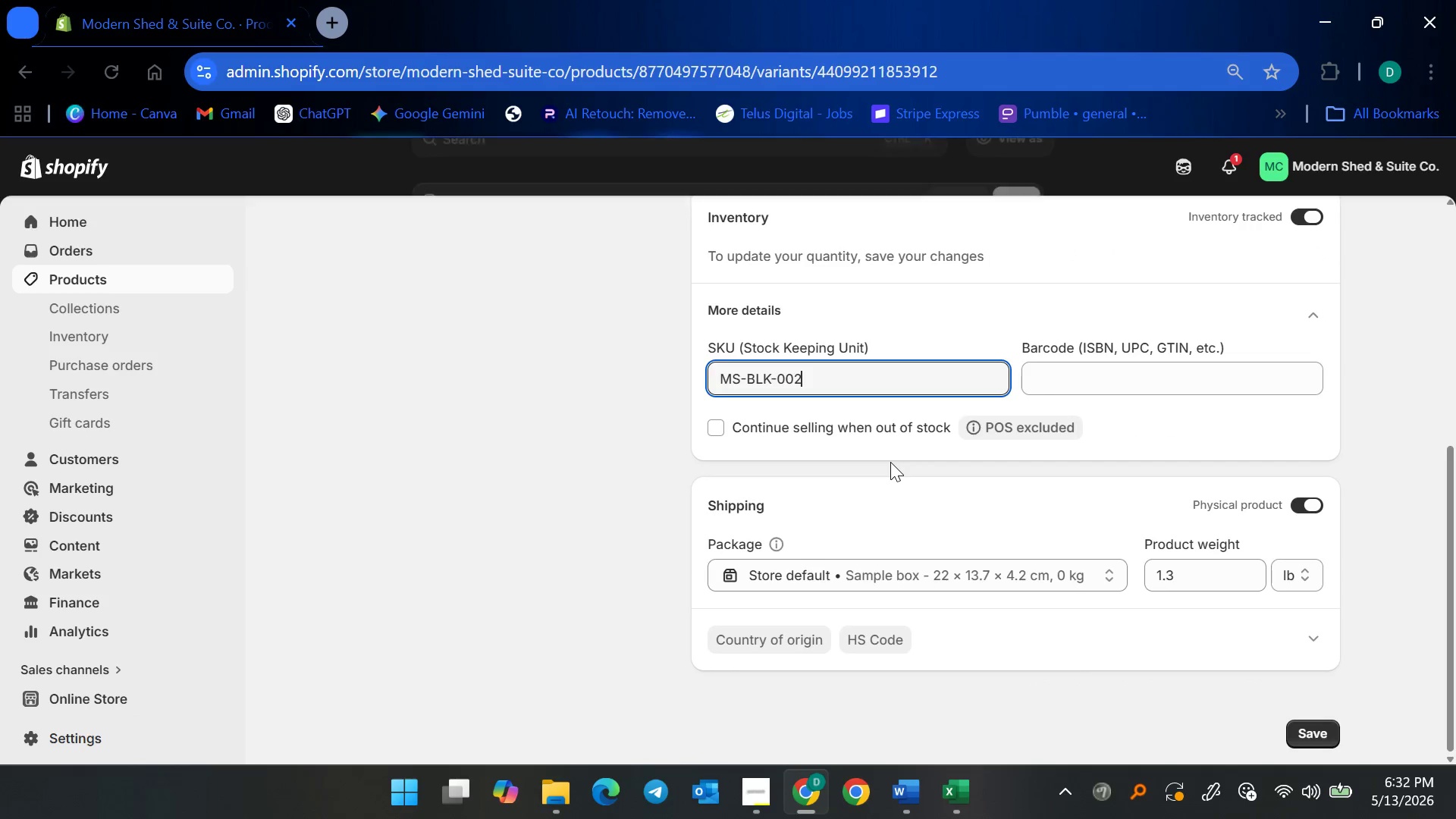 
key(0)
 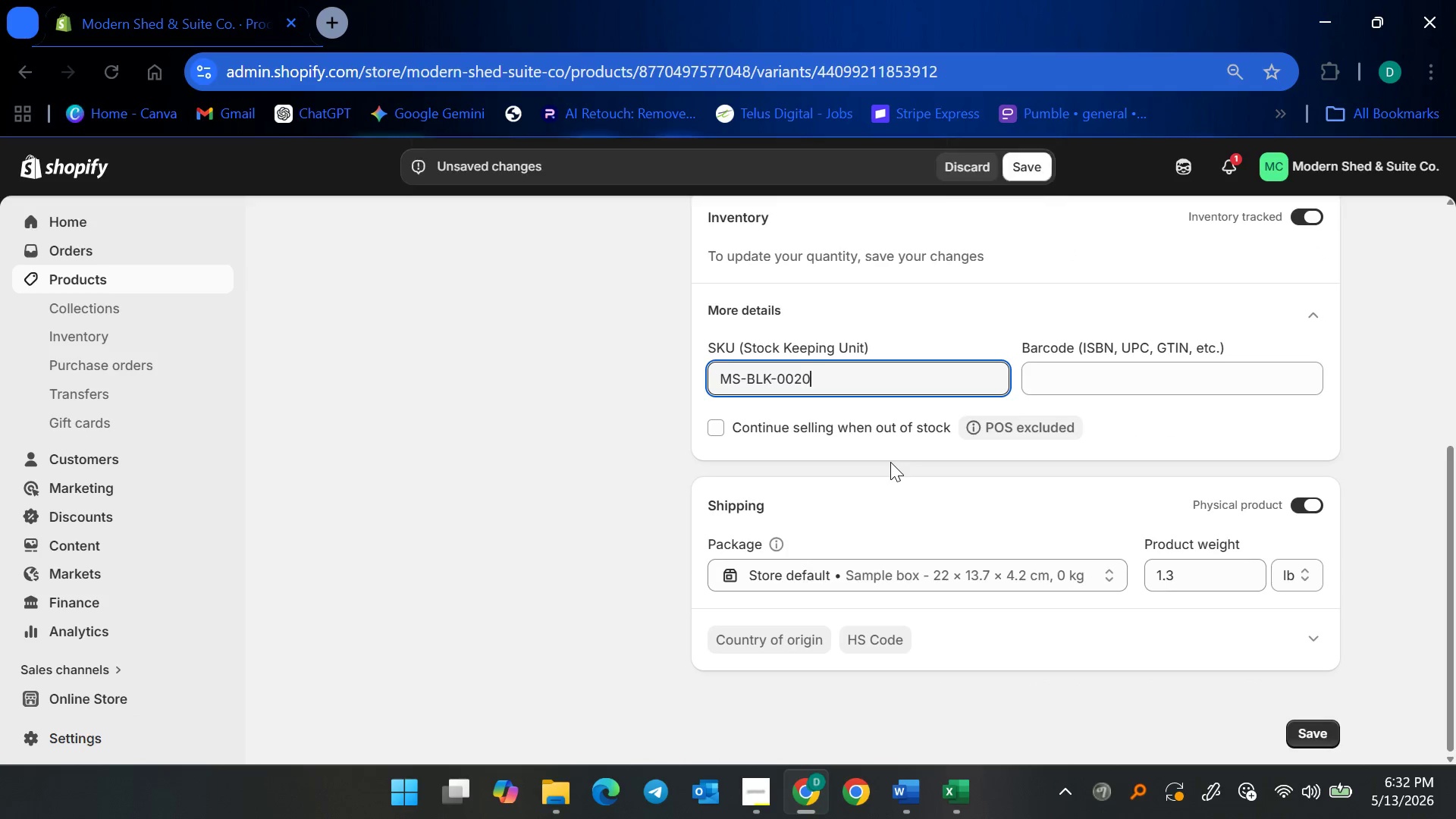 
key(Minus)
 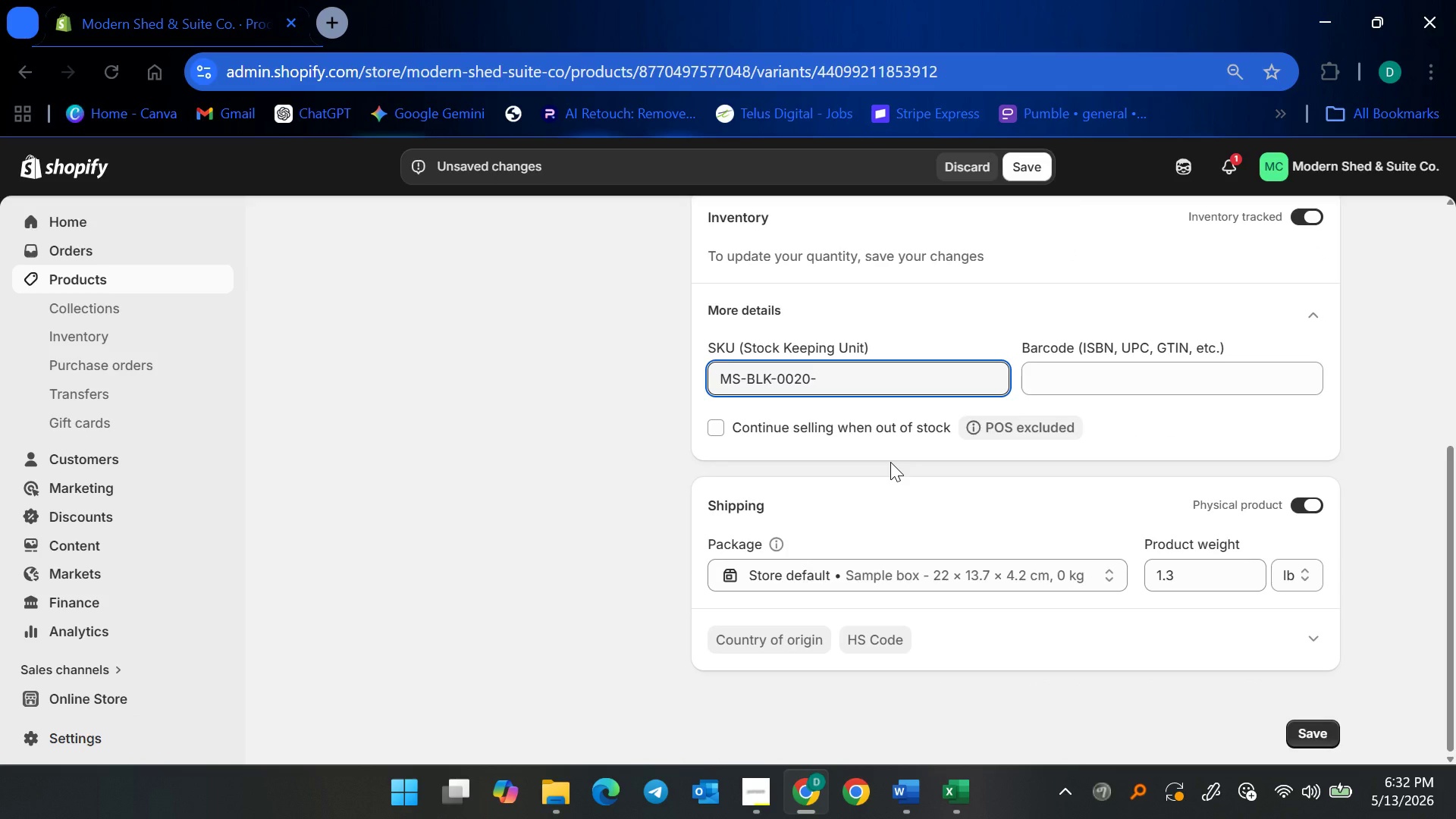 
type(3PK)
 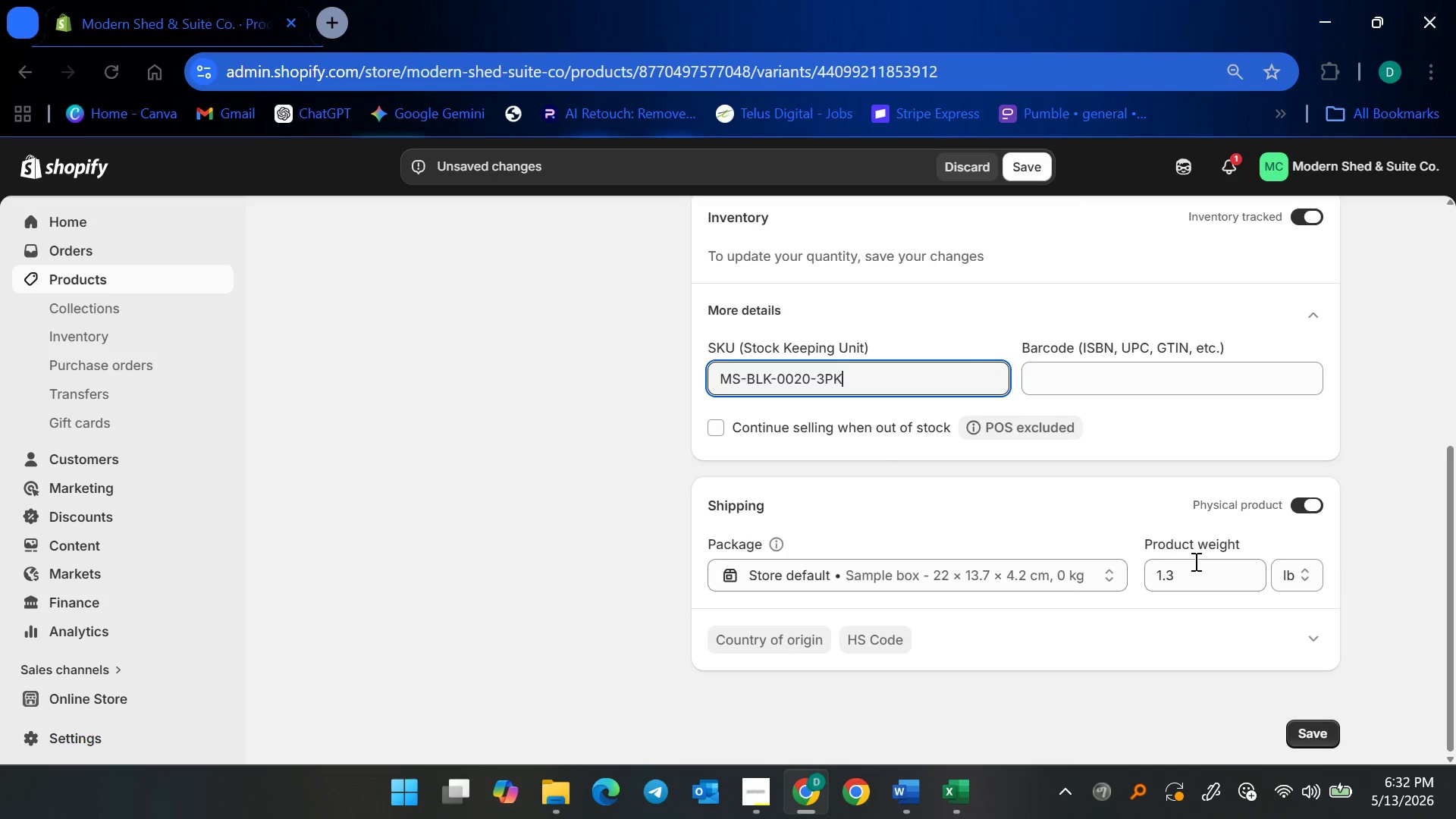 
left_click([1213, 574])
 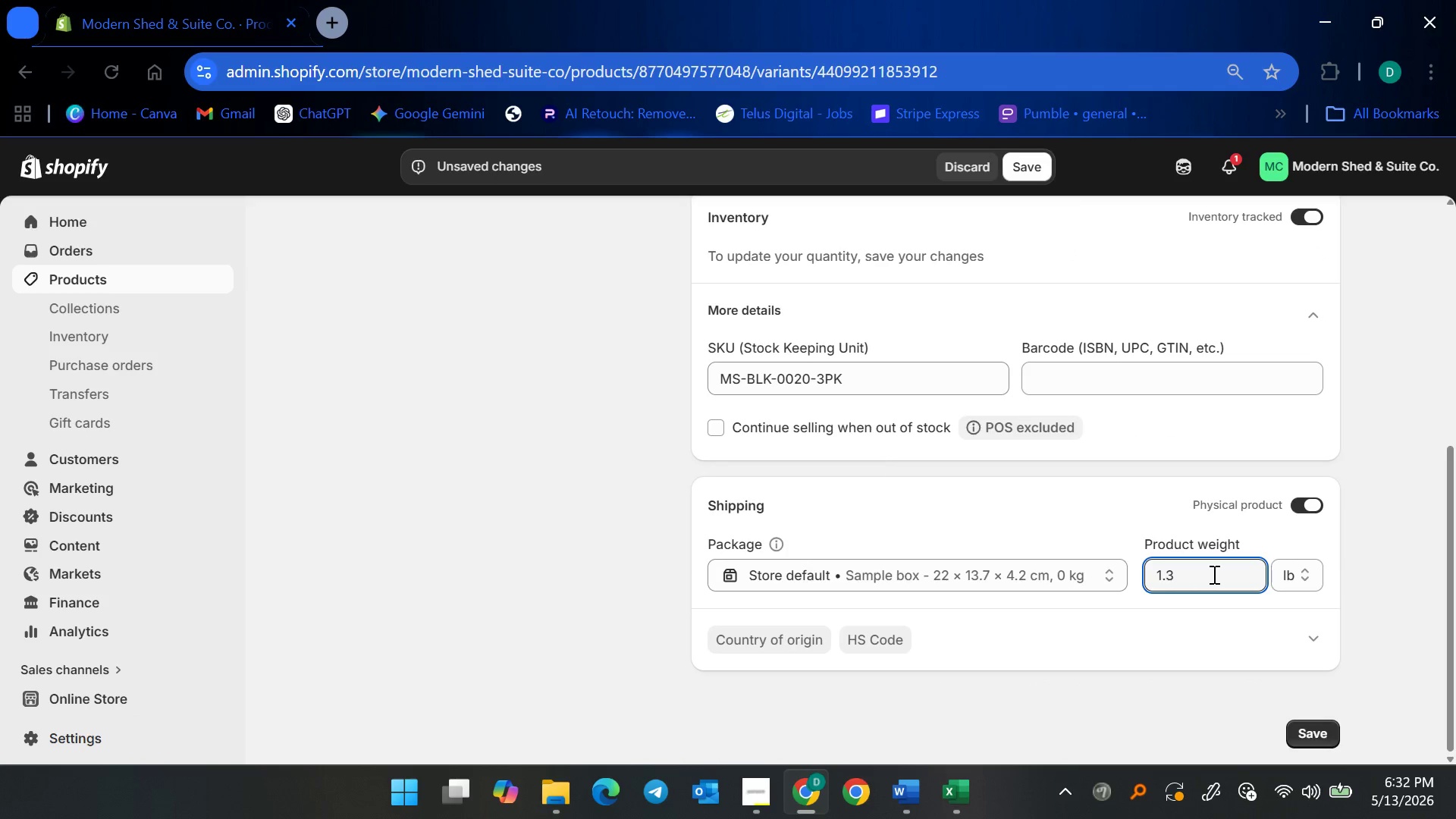 
key(Backspace)
 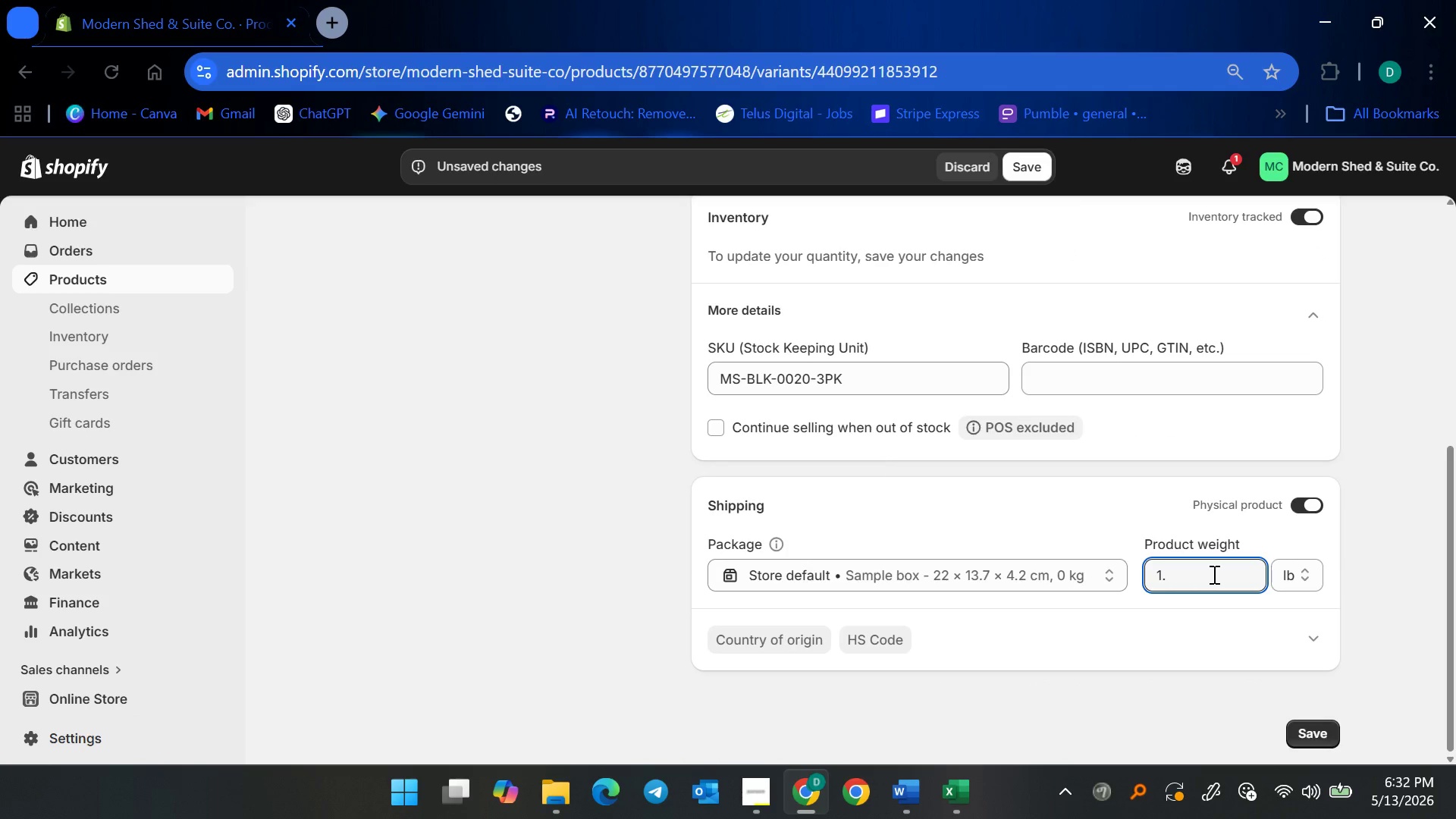 
key(9)
 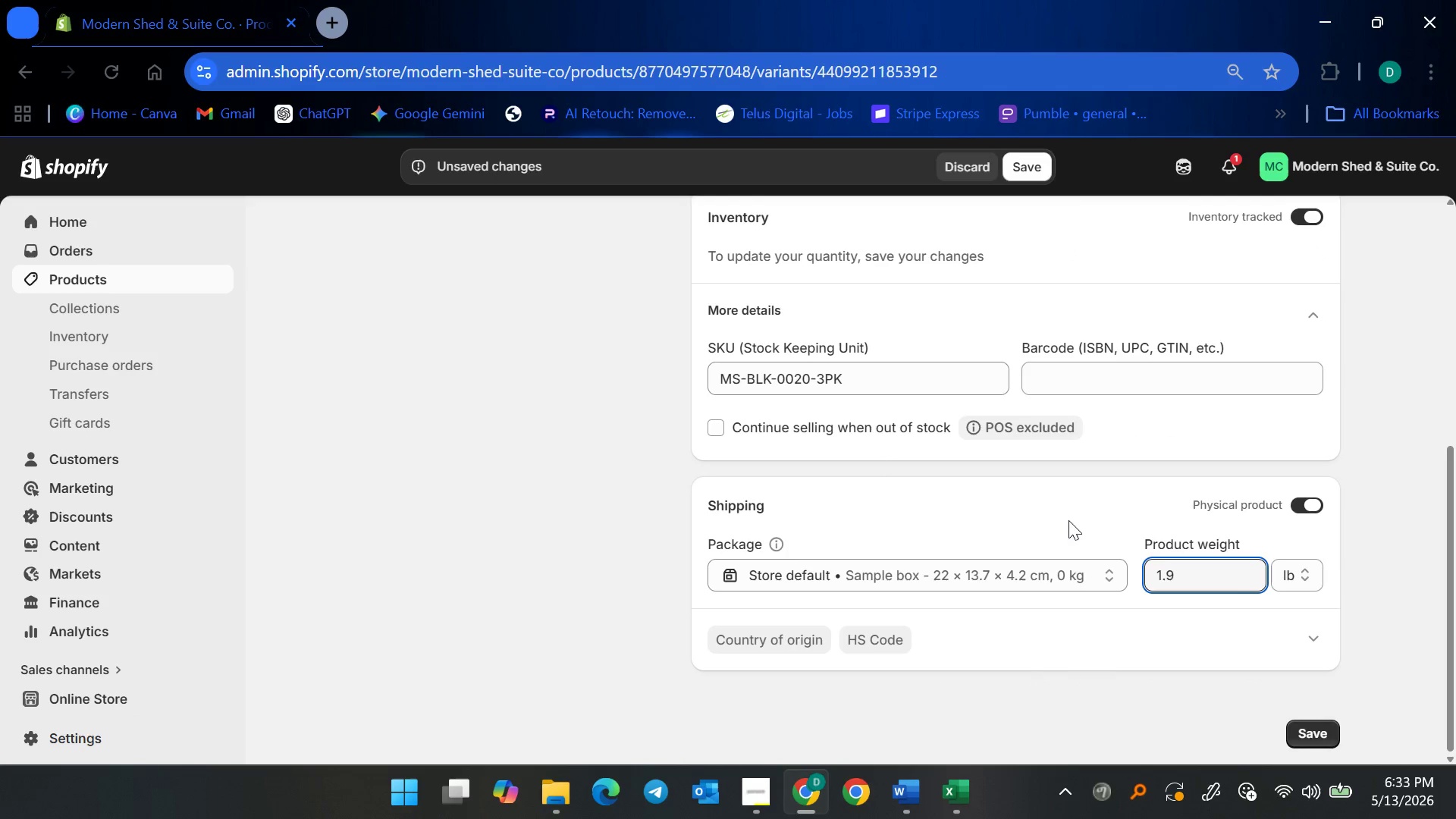 
scroll: coordinate [974, 526], scroll_direction: up, amount: 6.0
 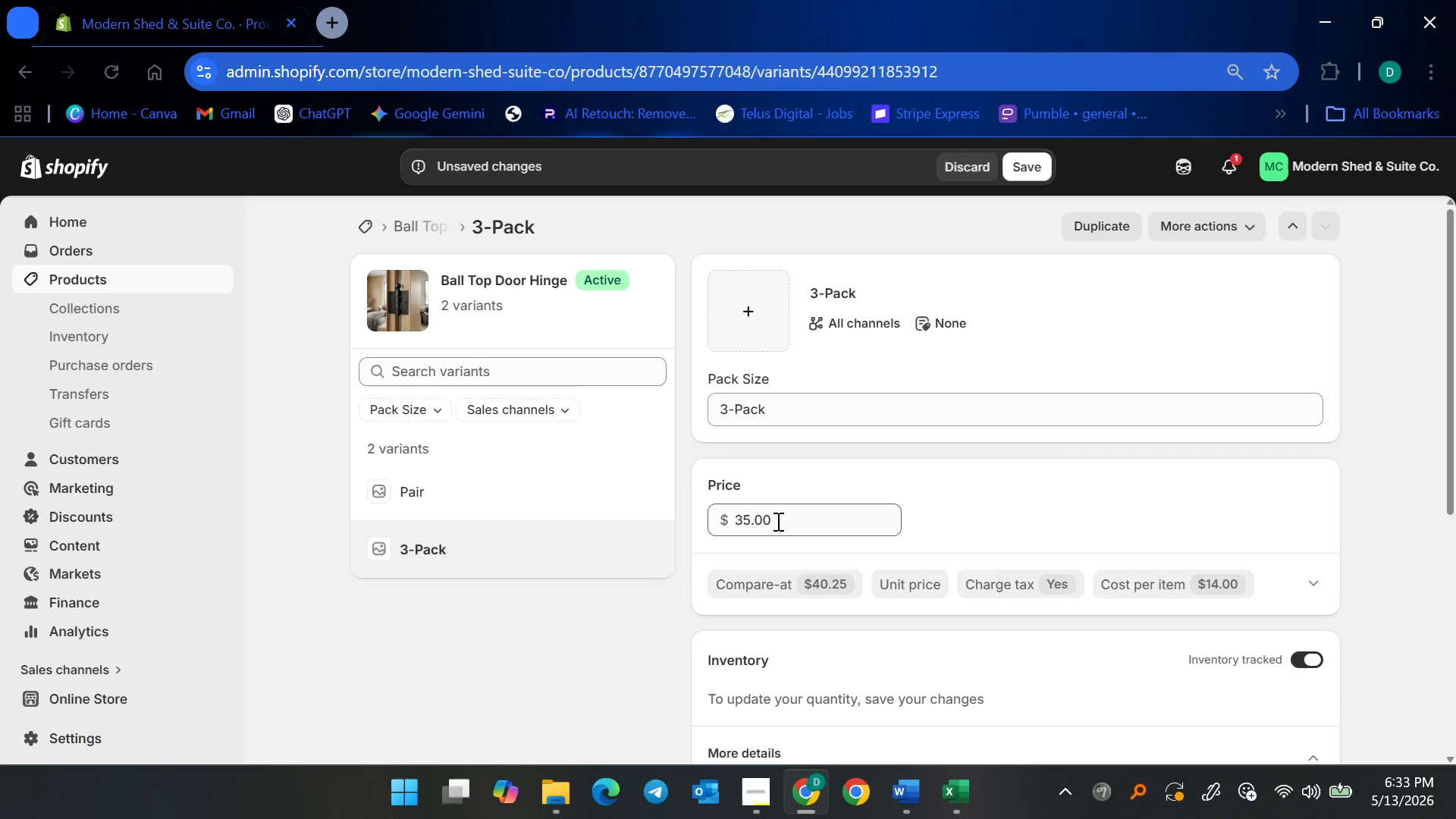 
left_click_drag(start_coordinate=[777, 521], to_coordinate=[629, 526])
 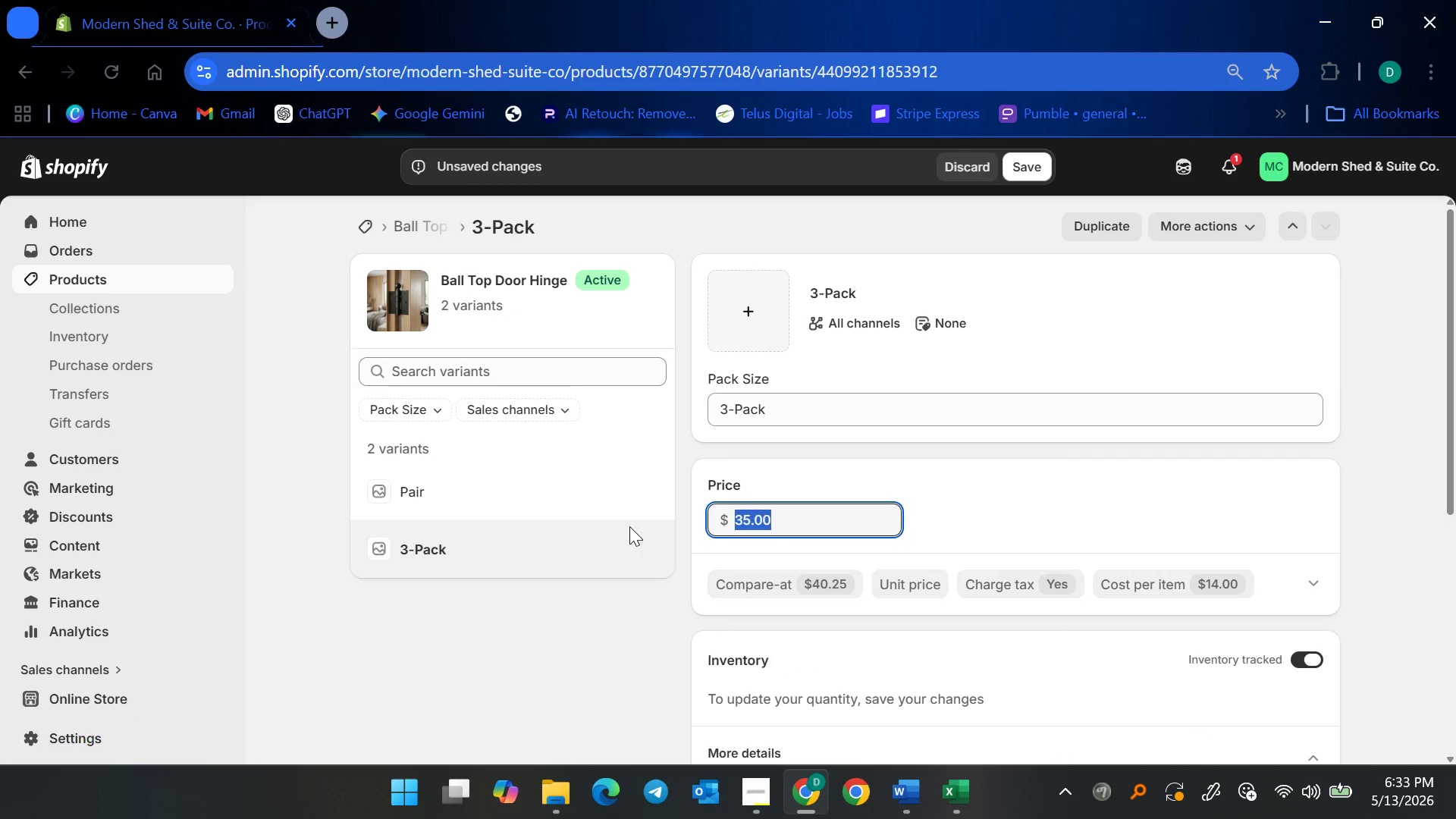 
type(49)
 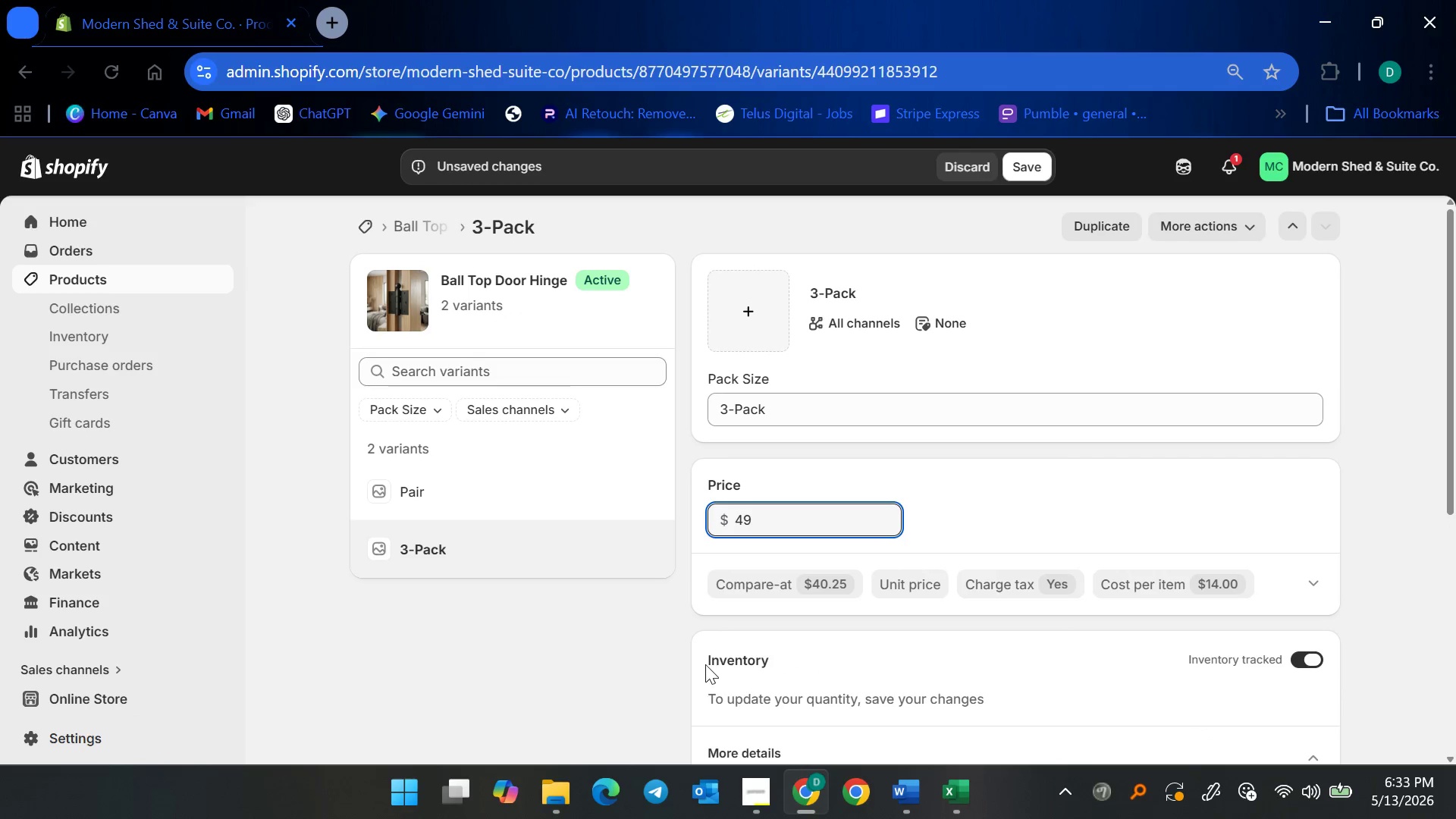 
scroll: coordinate [788, 703], scroll_direction: none, amount: 0.0
 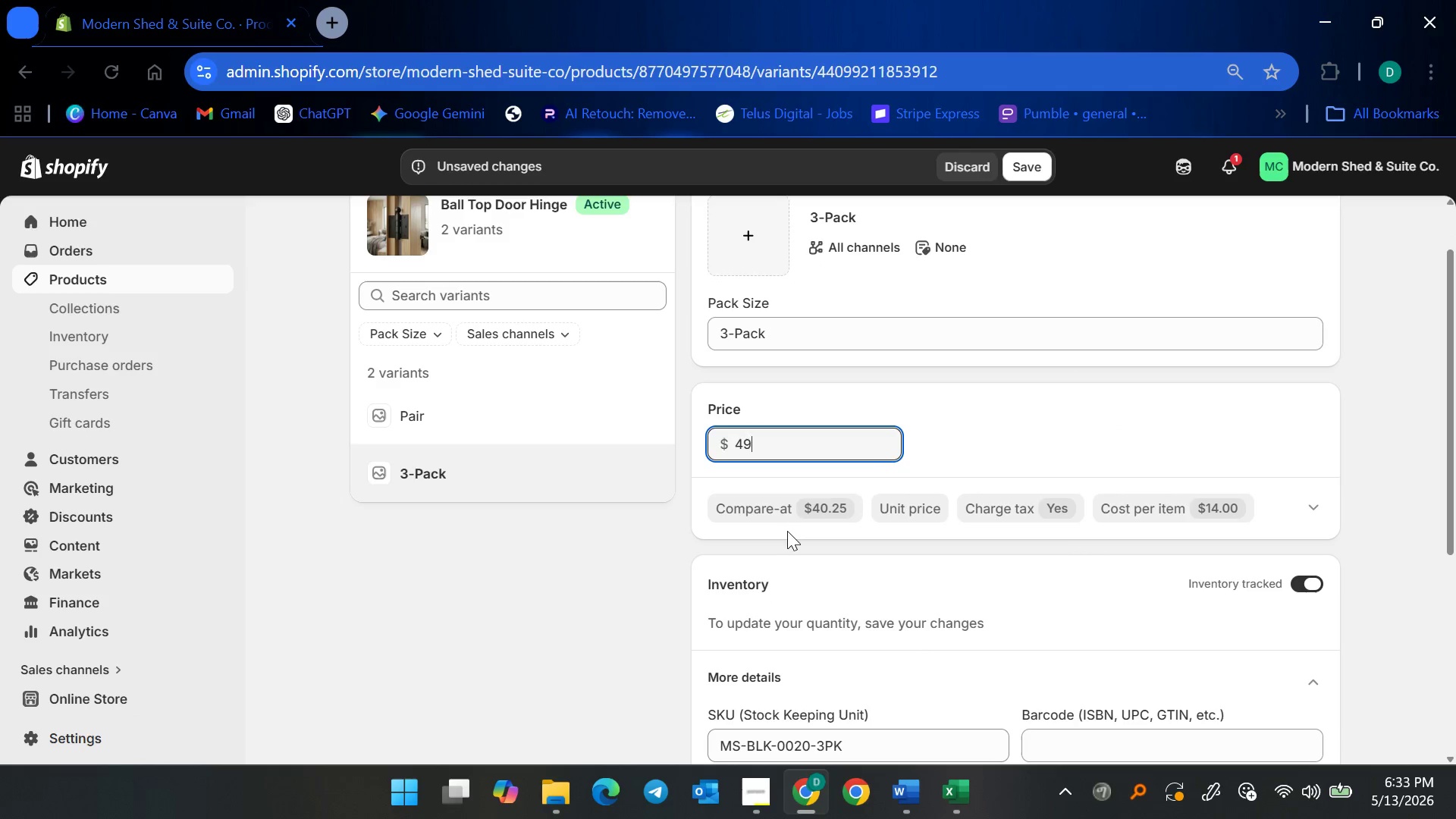 
left_click([789, 514])
 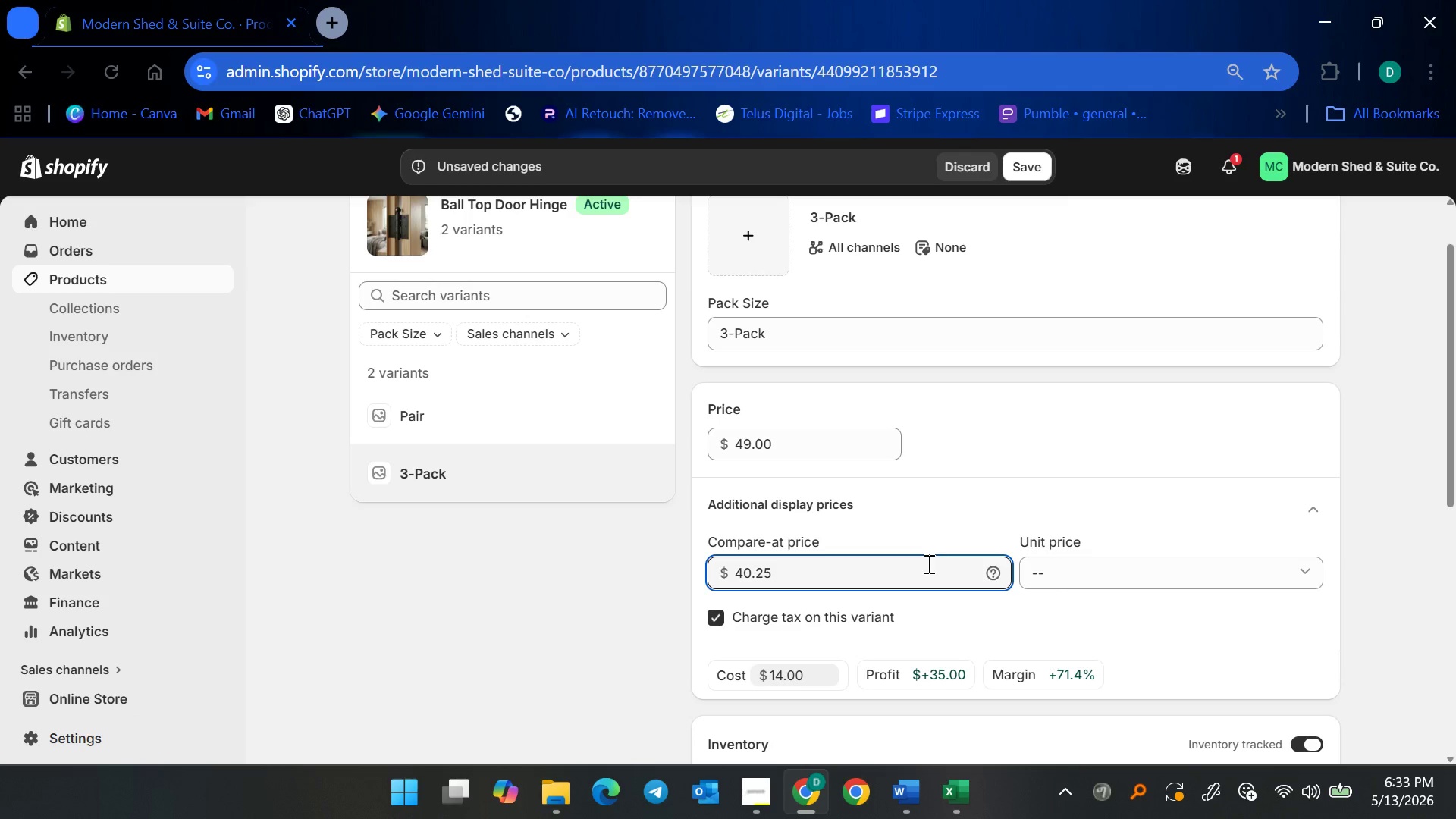 
key(Control+ControlLeft)
 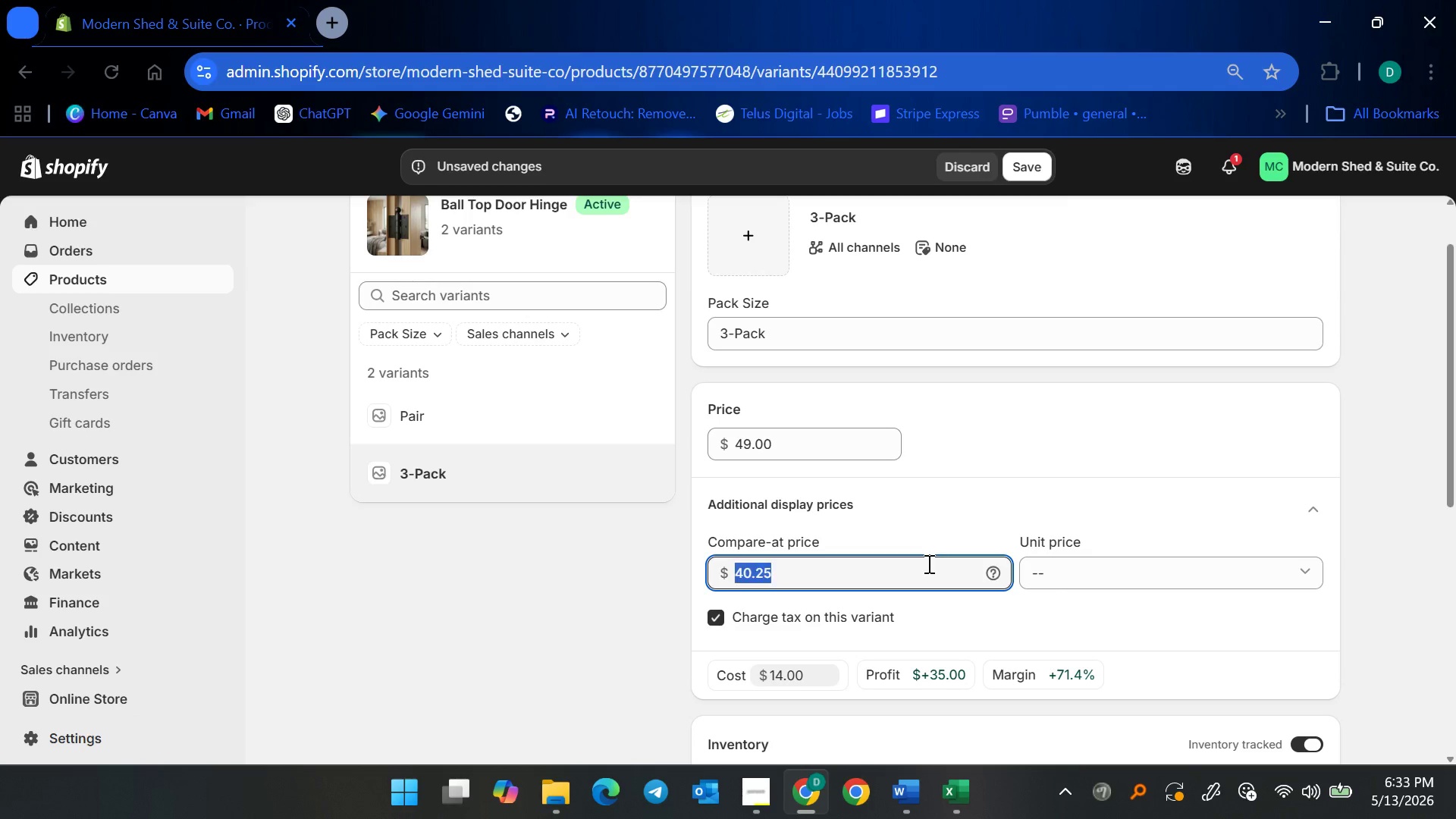 
key(Control+A)
 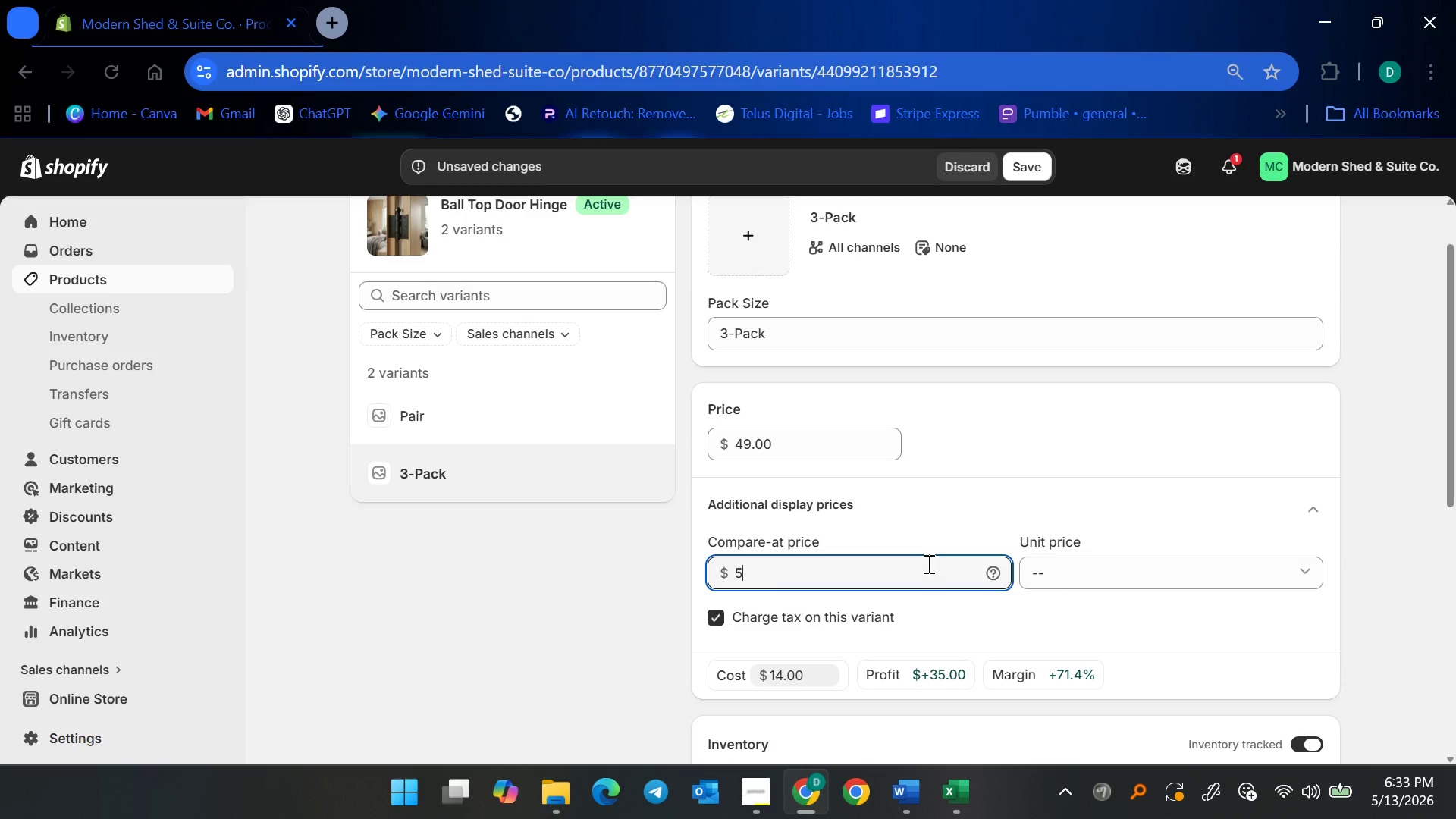 
type(56.35)
 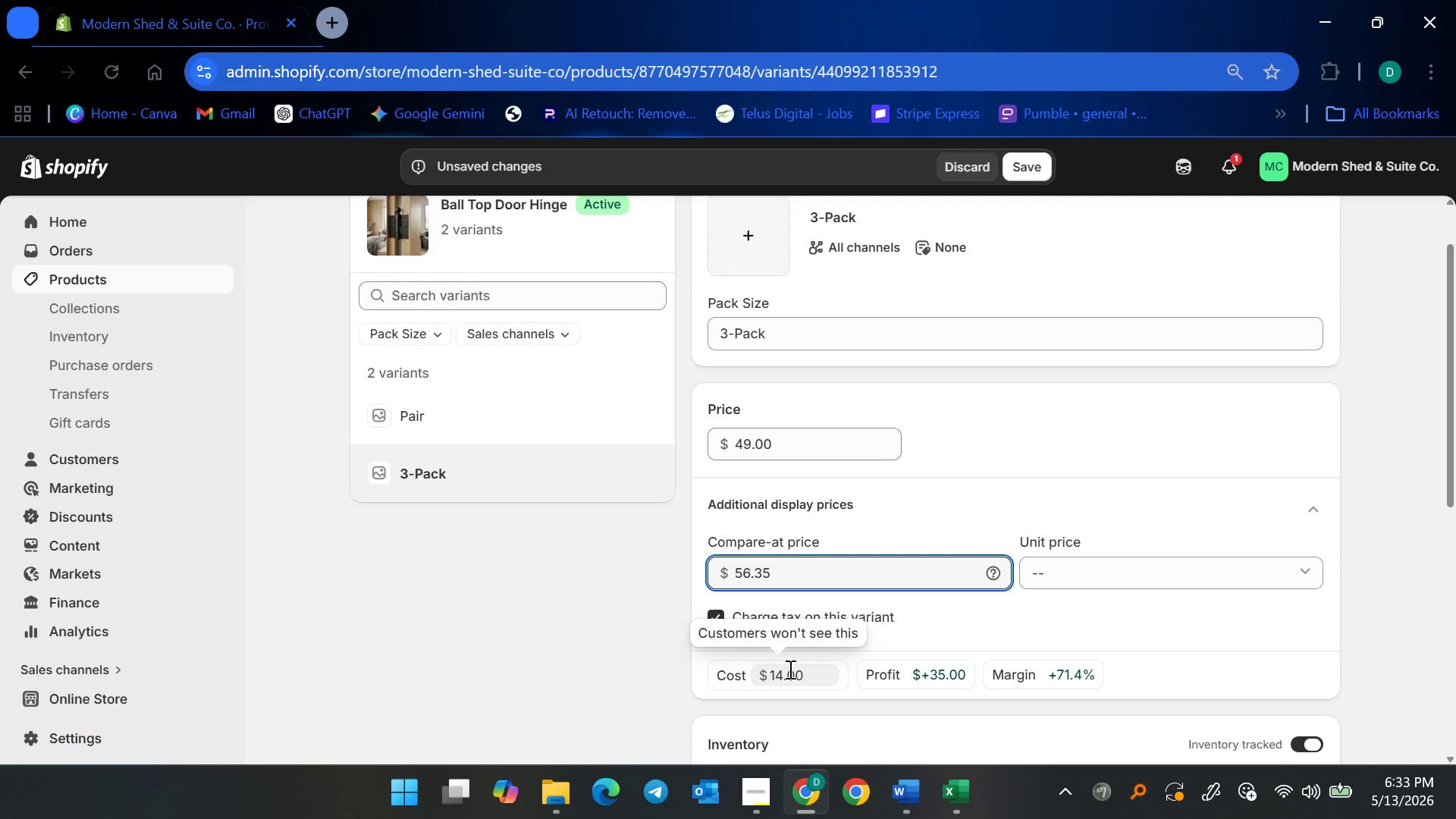 
wait(6.52)
 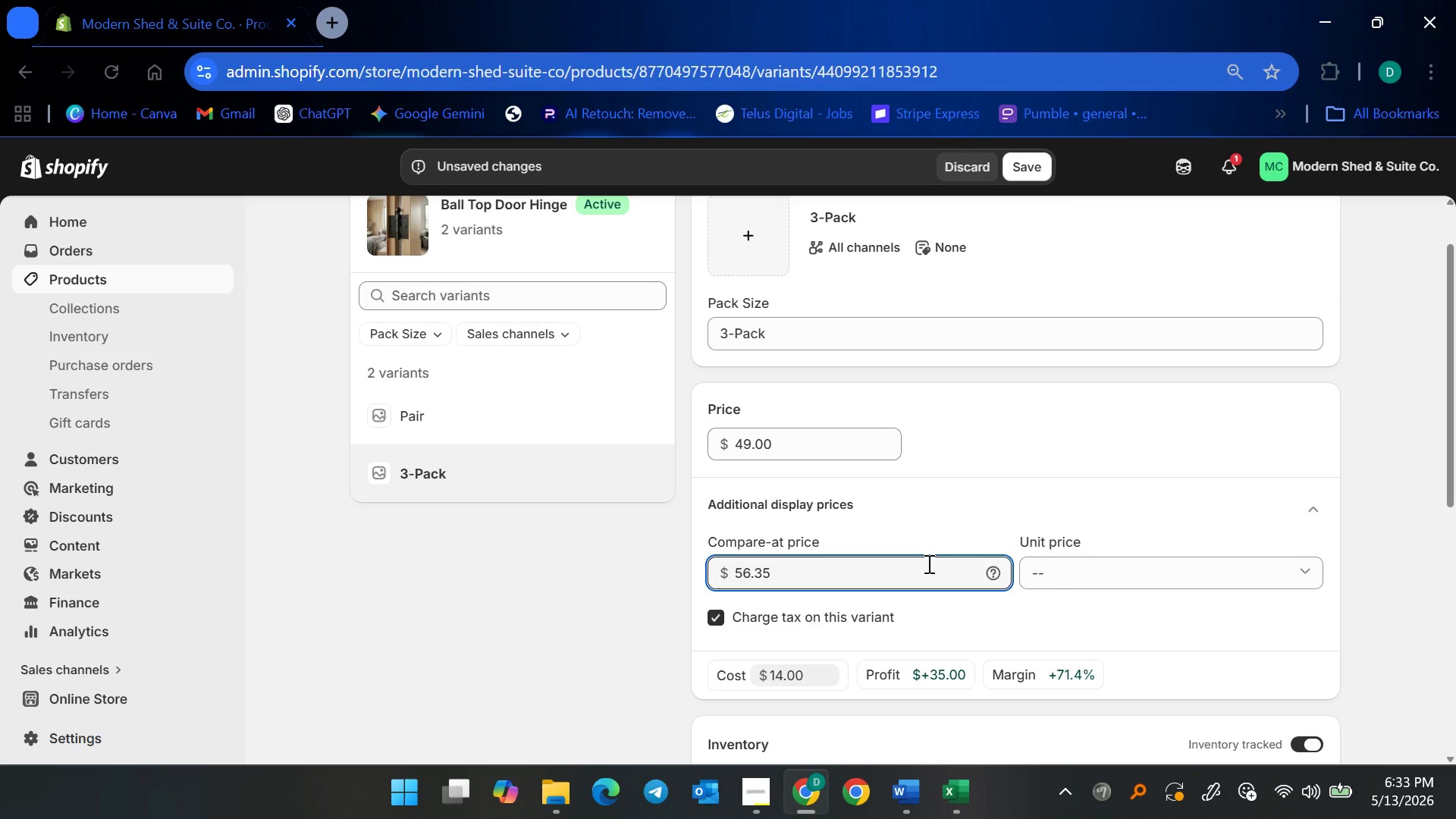 
left_click([789, 669])
 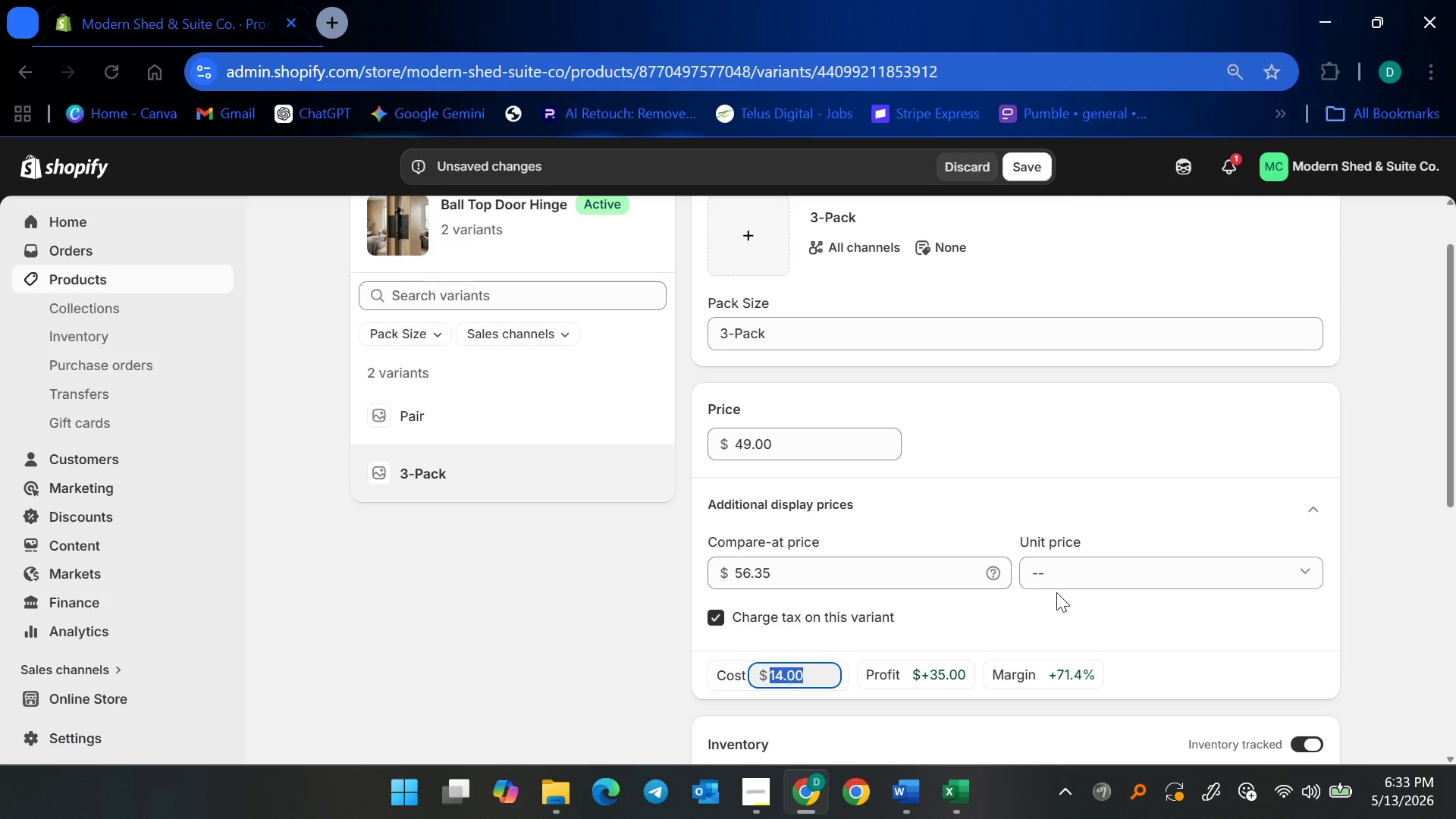 
key(Control+ControlLeft)
 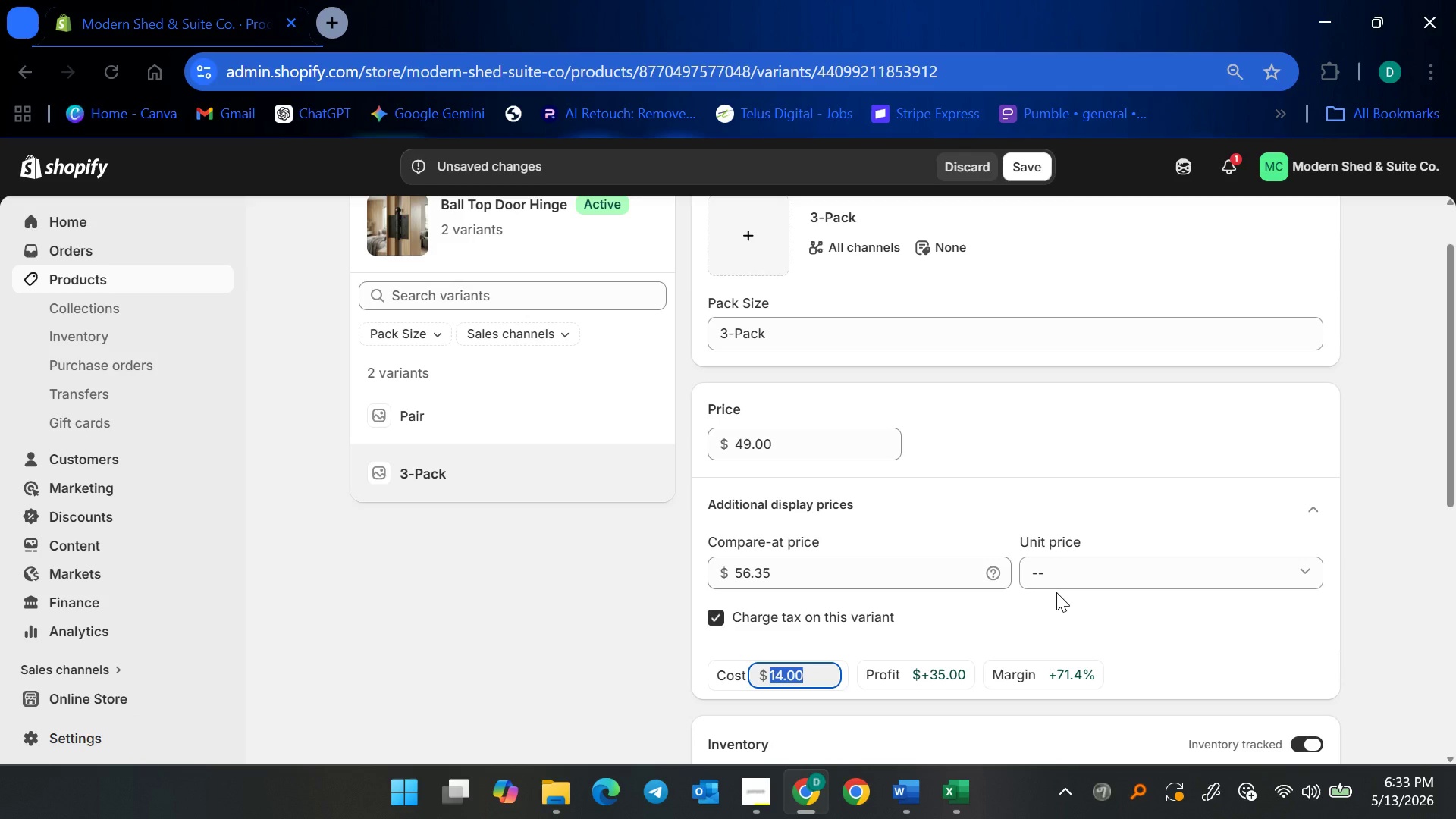 
key(Control+A)
 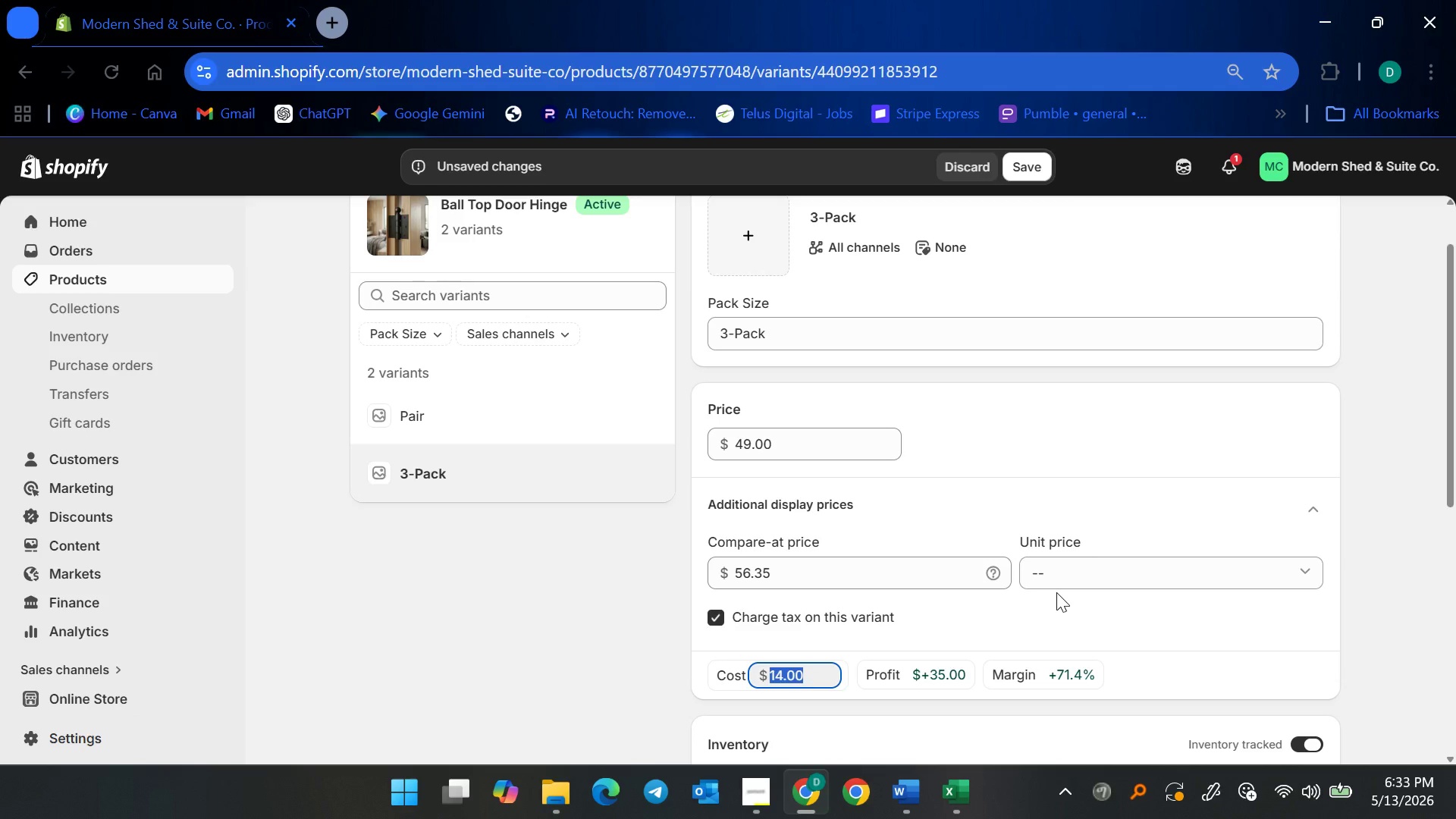 
type(21)
 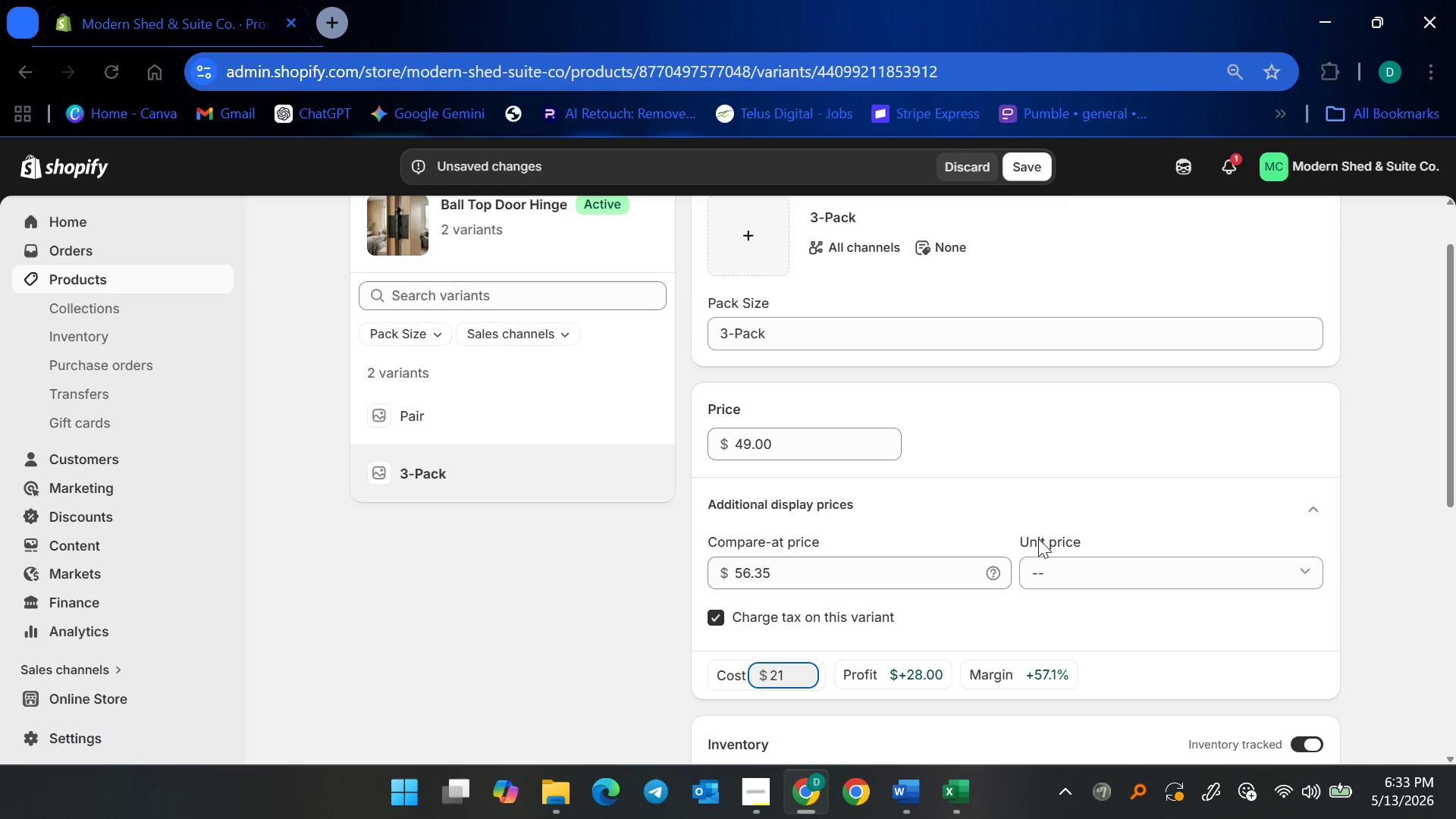 
scroll: coordinate [1031, 544], scroll_direction: down, amount: 3.0
 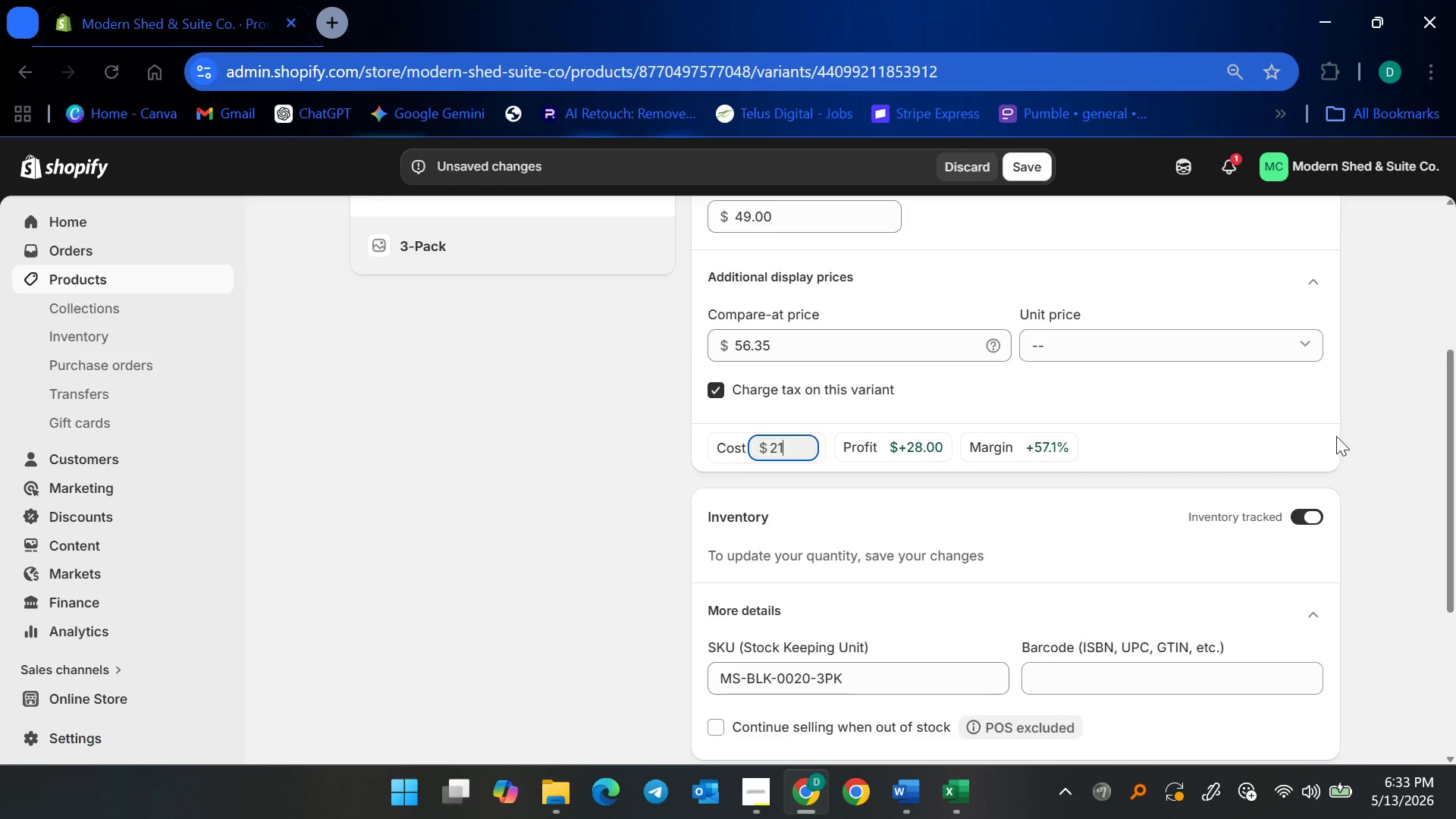 
left_click([1348, 426])
 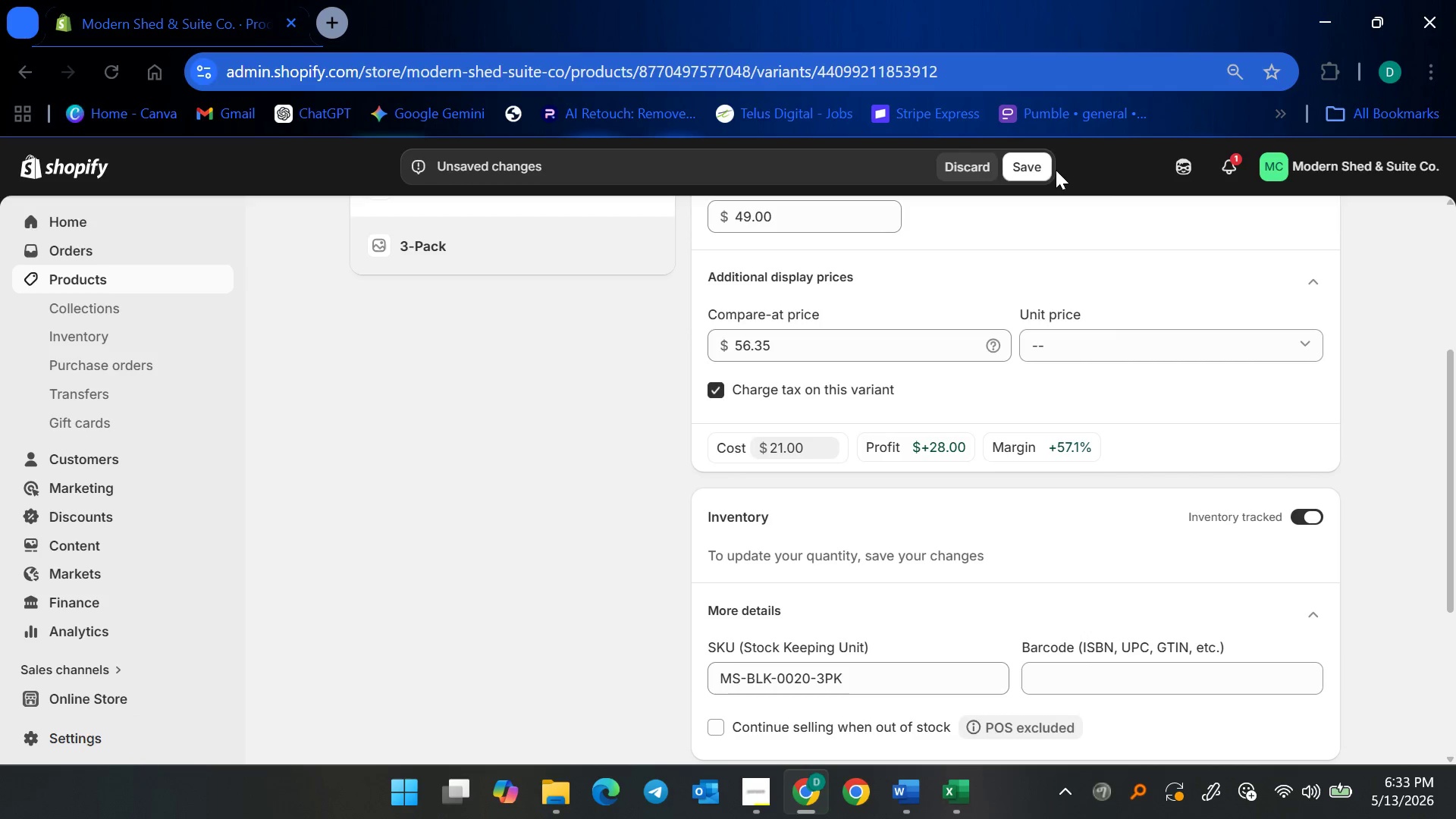 
left_click([1040, 170])
 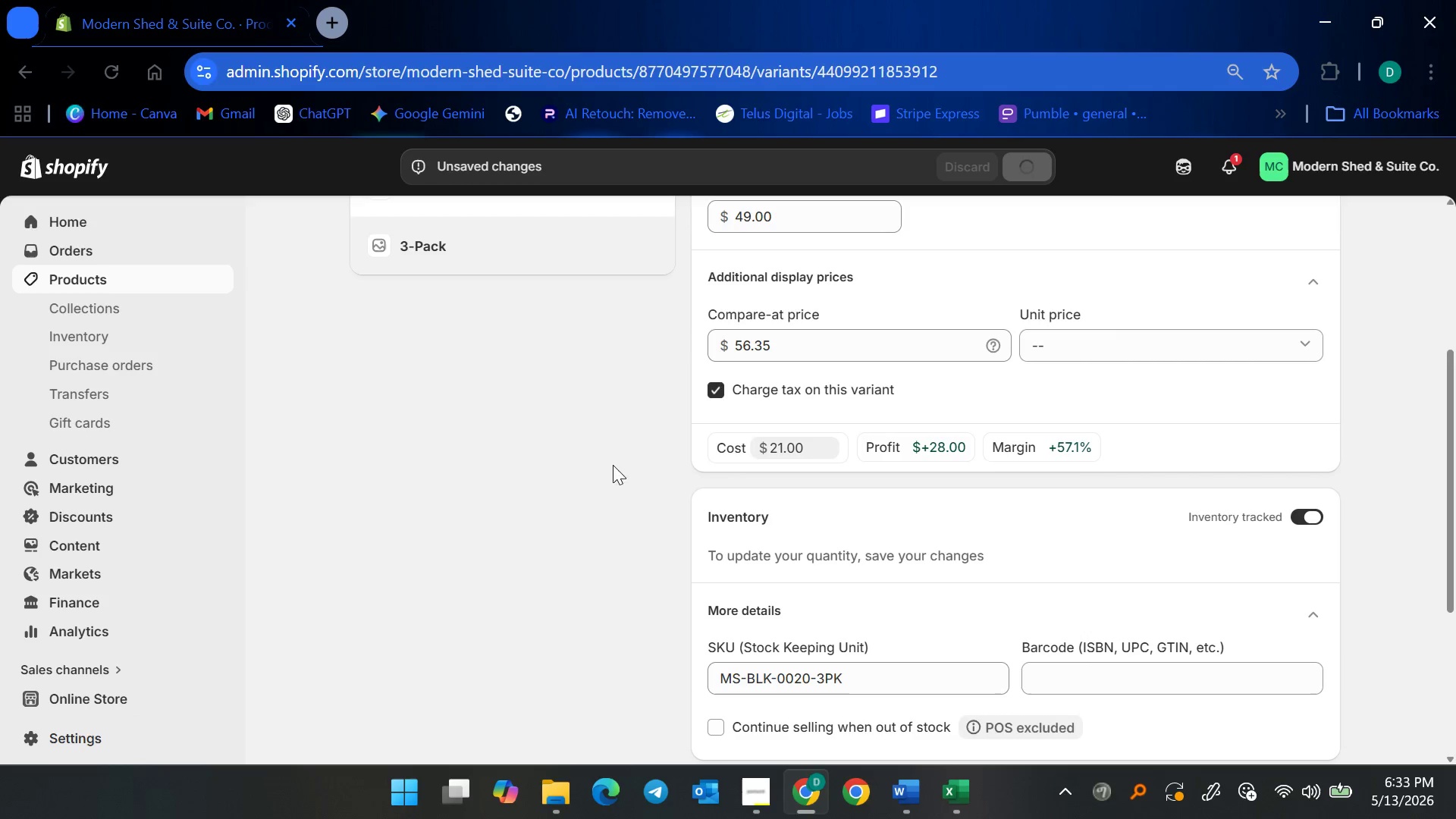 
scroll: coordinate [588, 503], scroll_direction: up, amount: 3.0
 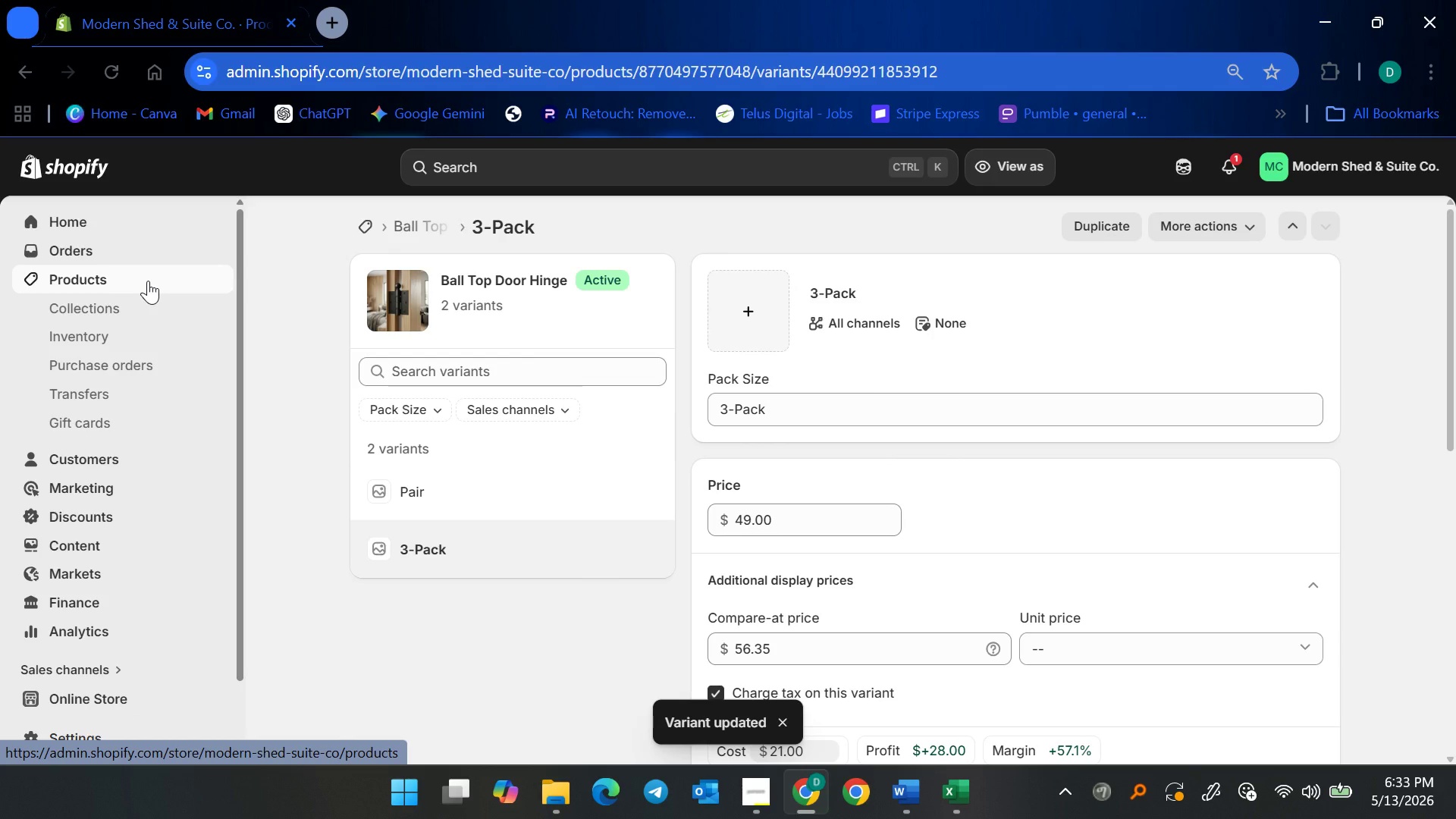 
left_click([148, 281])
 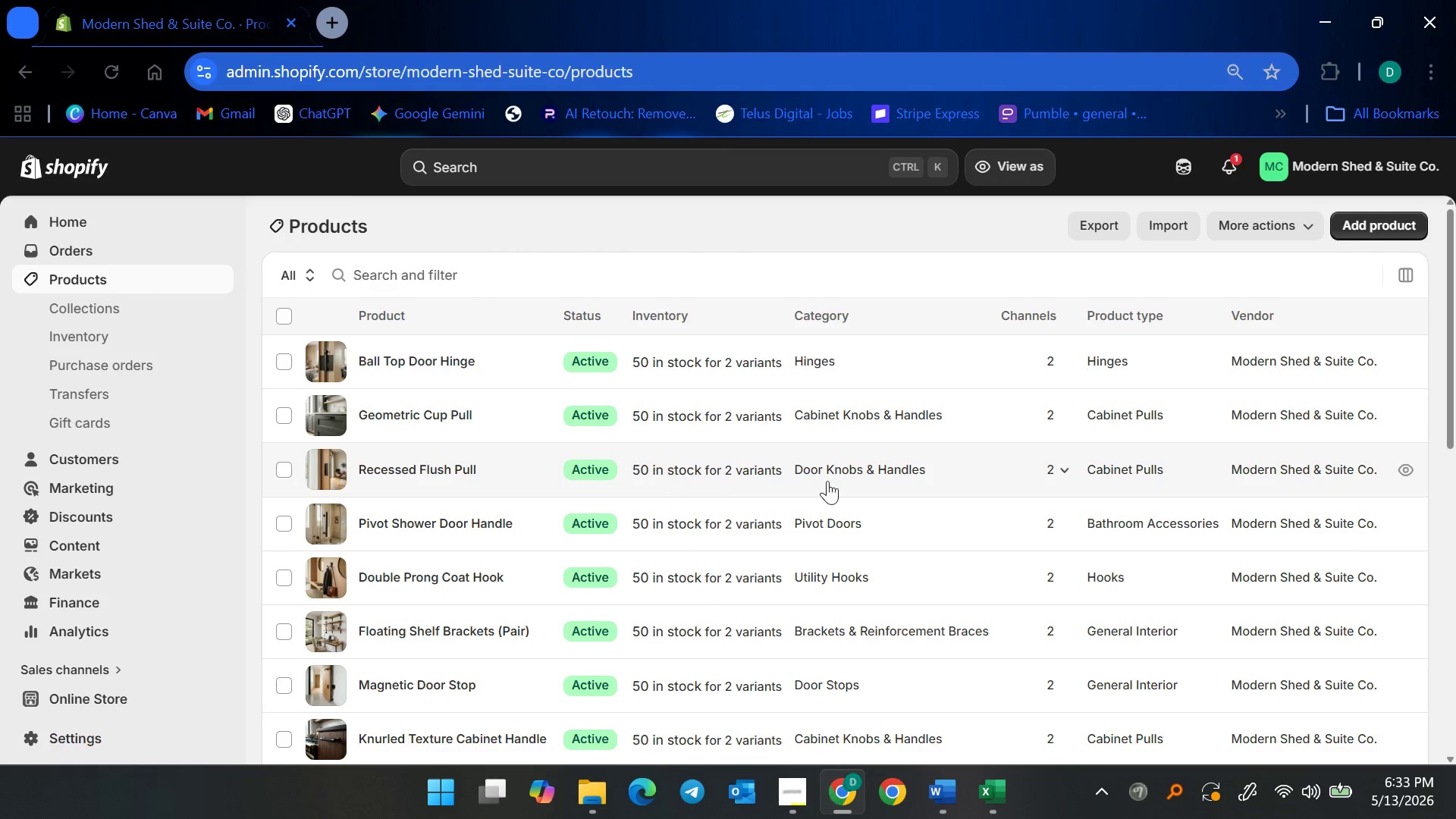 
wait(7.16)
 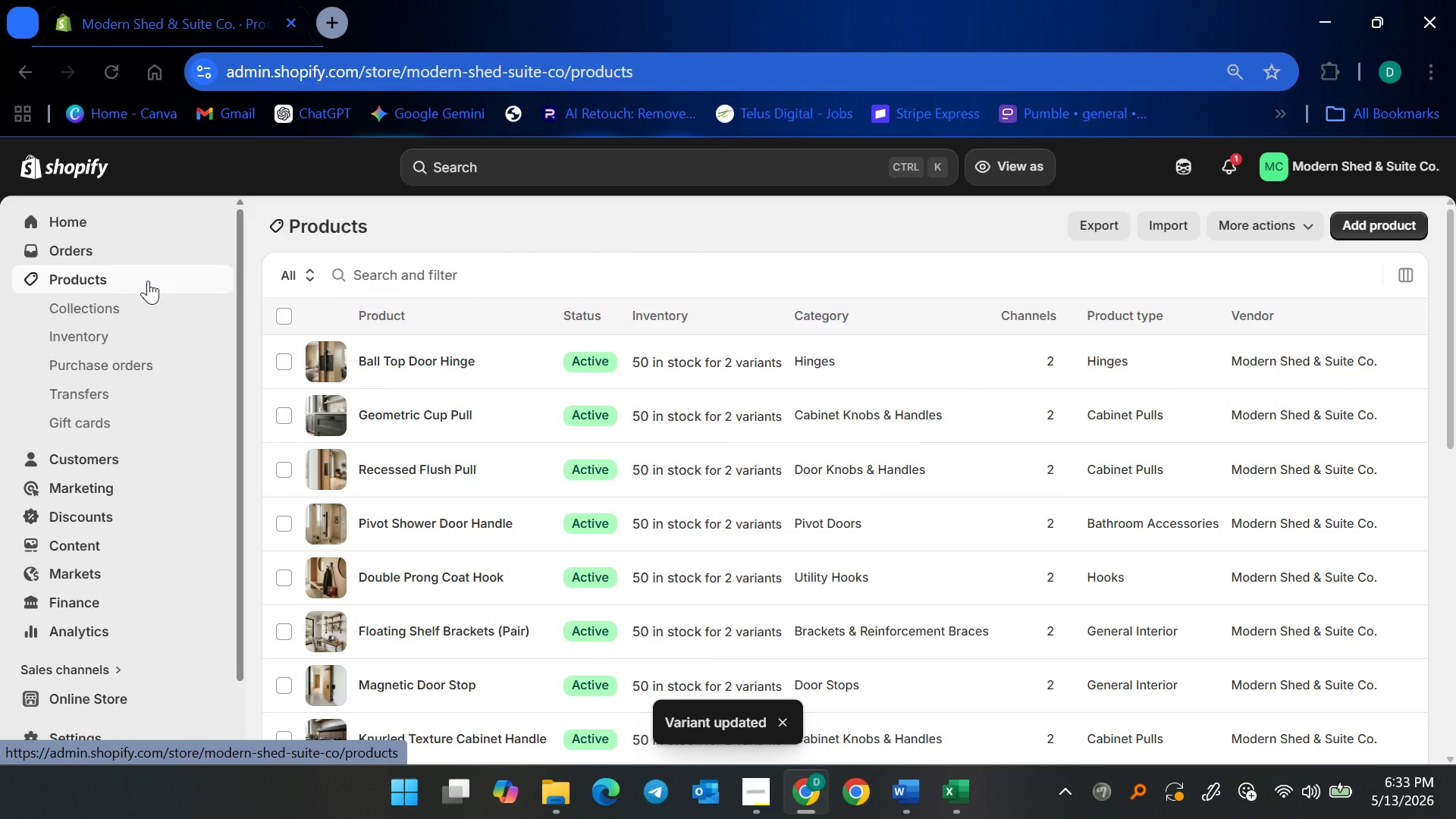 
scroll: coordinate [400, 503], scroll_direction: down, amount: 9.0
 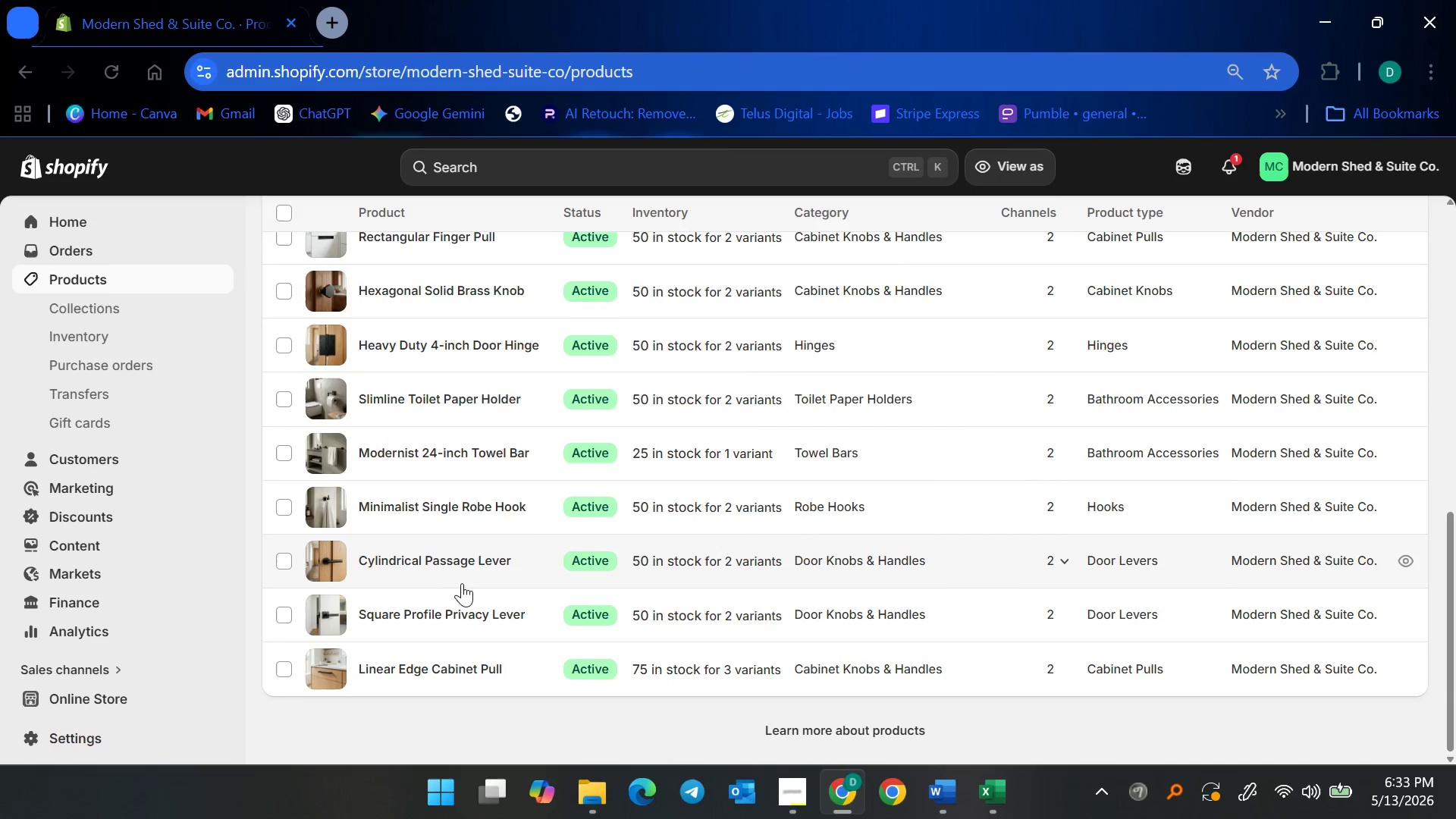 
scroll: coordinate [477, 591], scroll_direction: up, amount: 12.0
 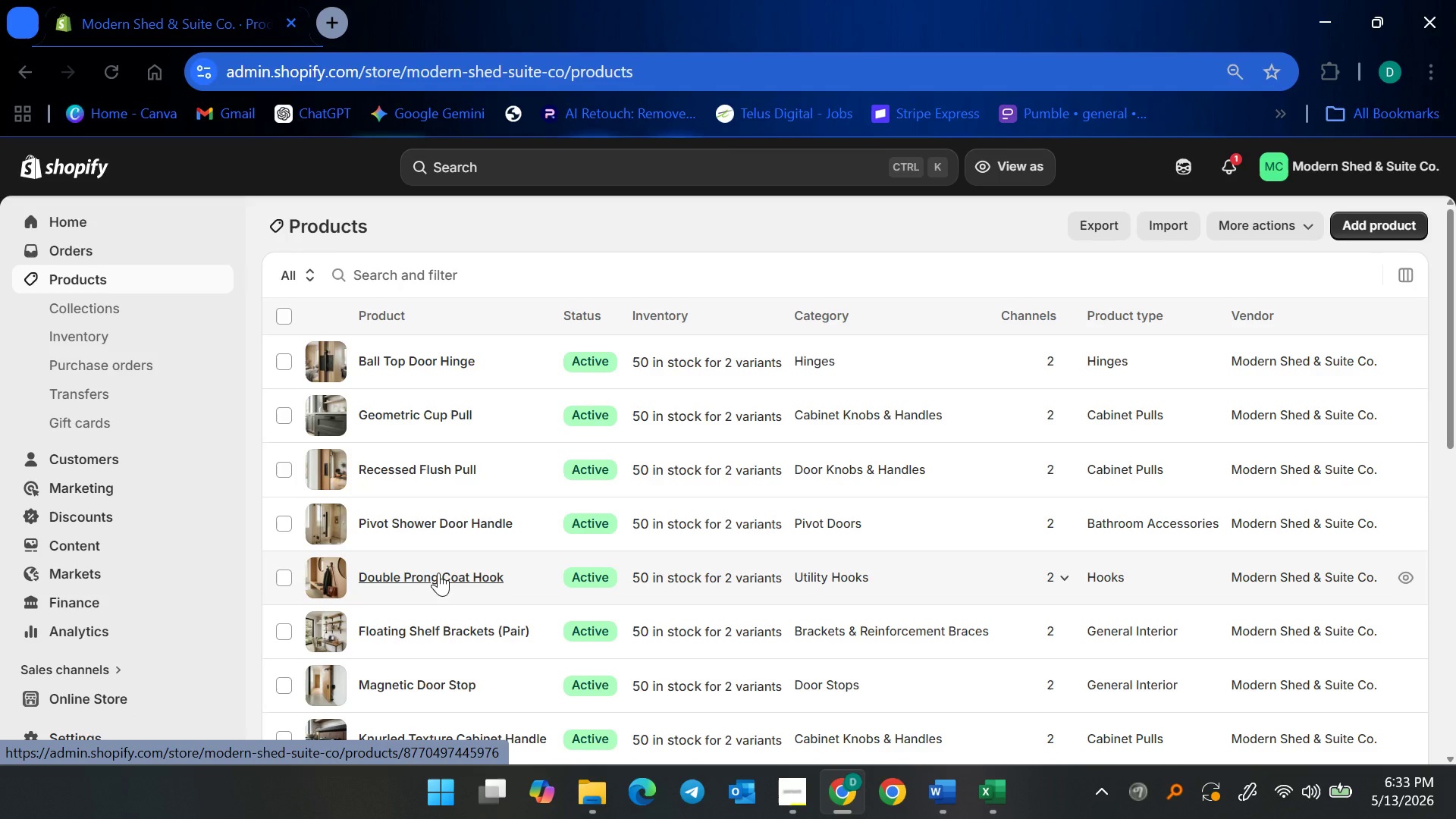 
left_click([397, 368])
 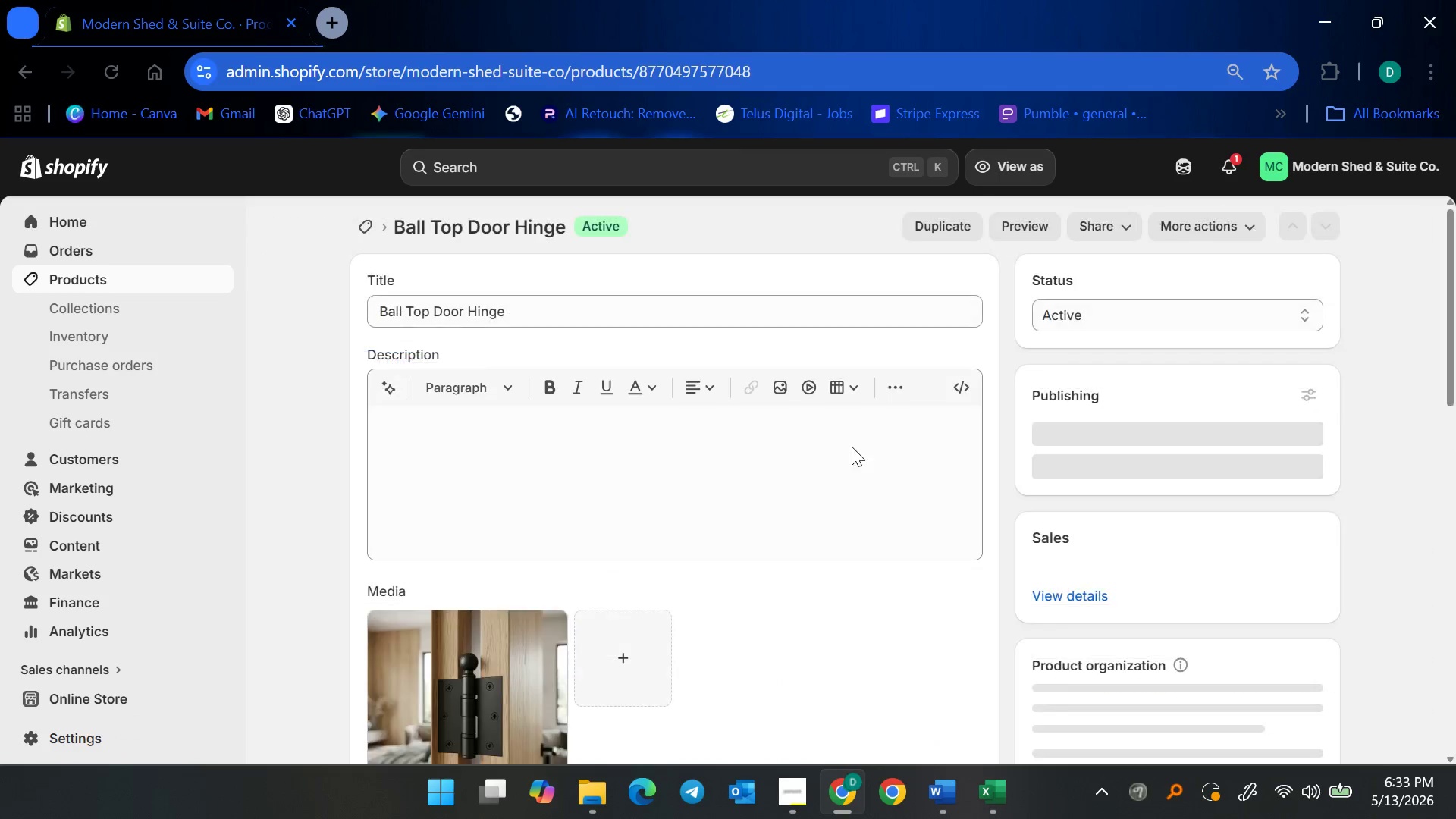 
scroll: coordinate [909, 513], scroll_direction: down, amount: 12.0
 